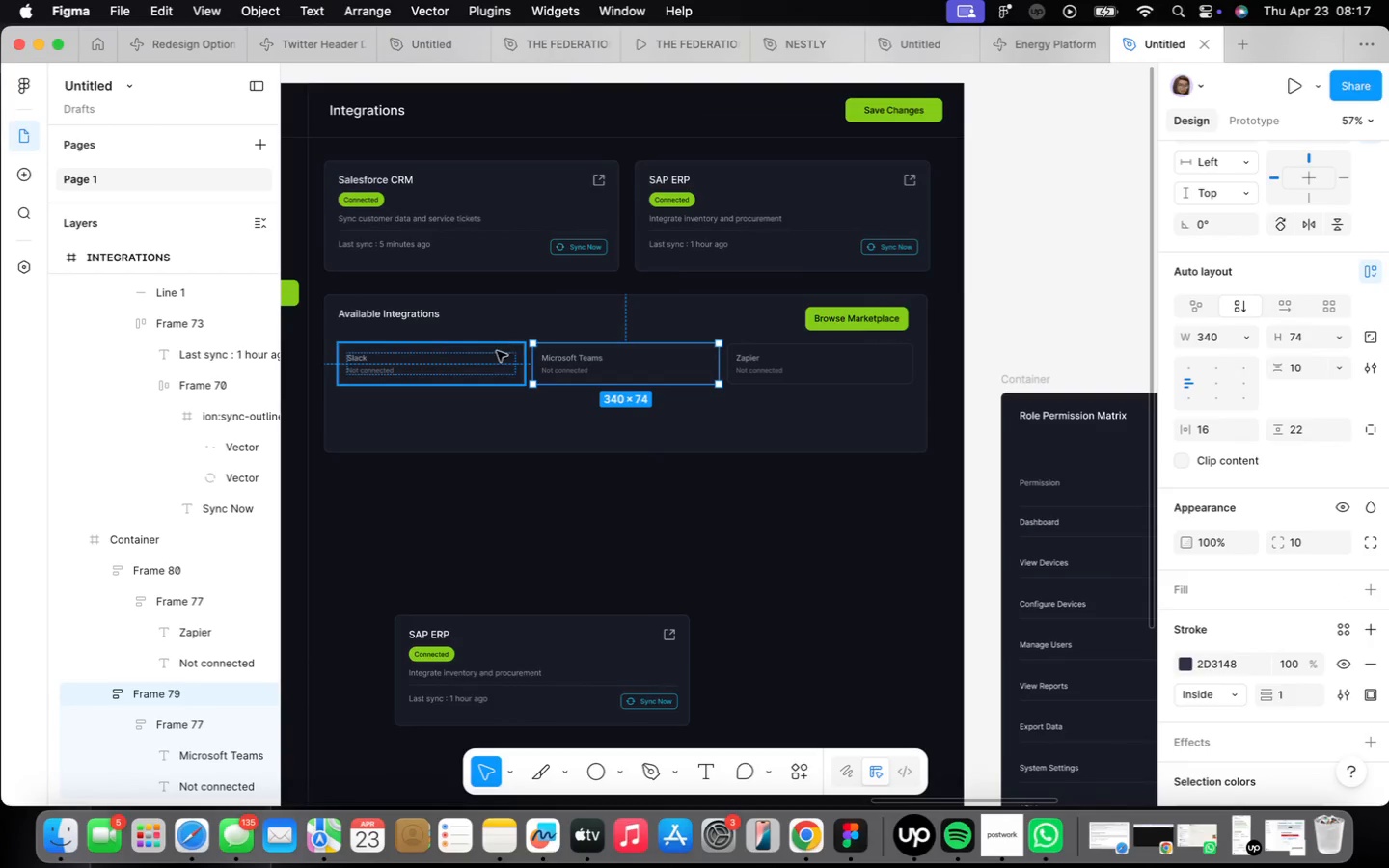 
left_click([500, 352])
 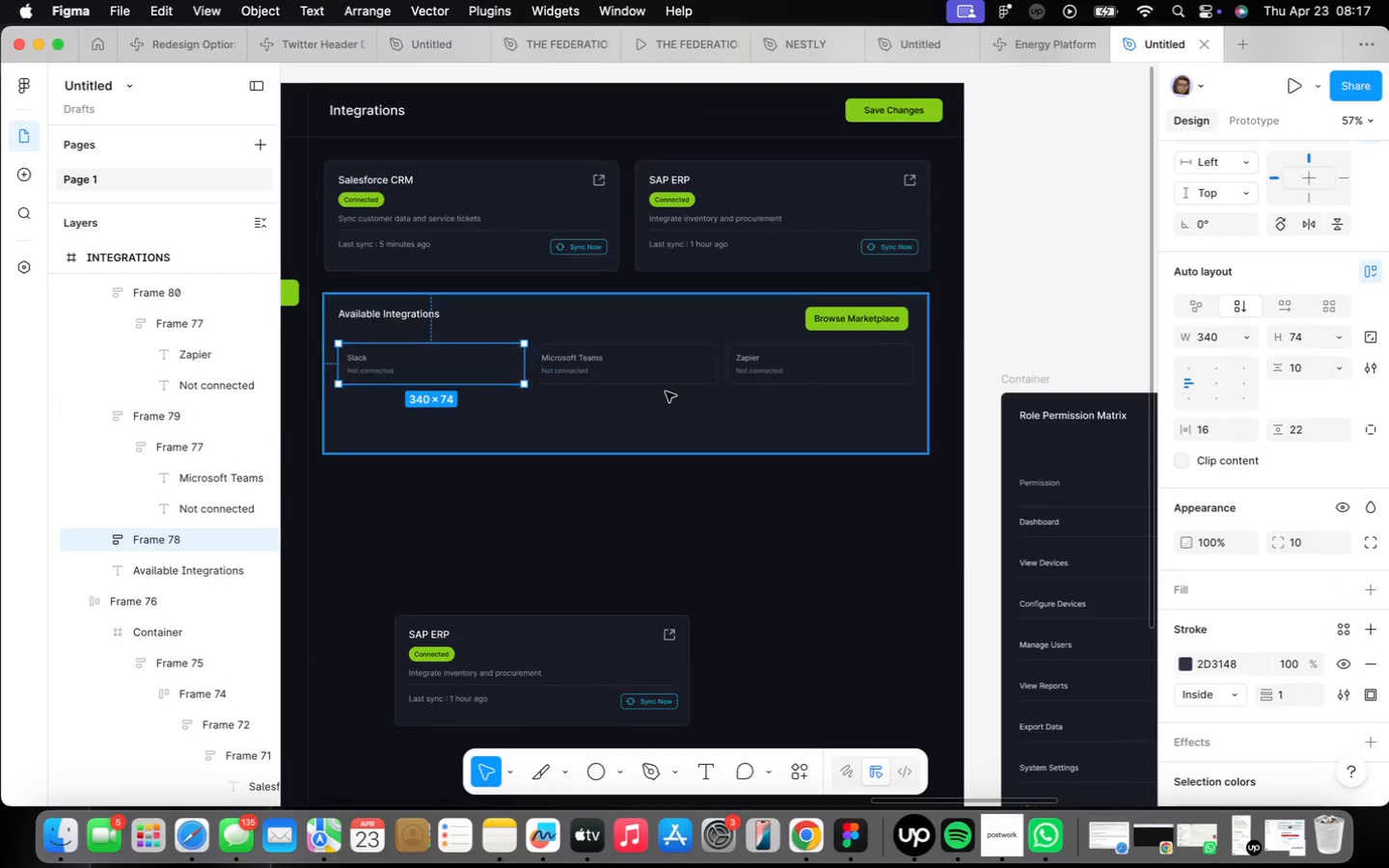 
key(Shift+ShiftLeft)
 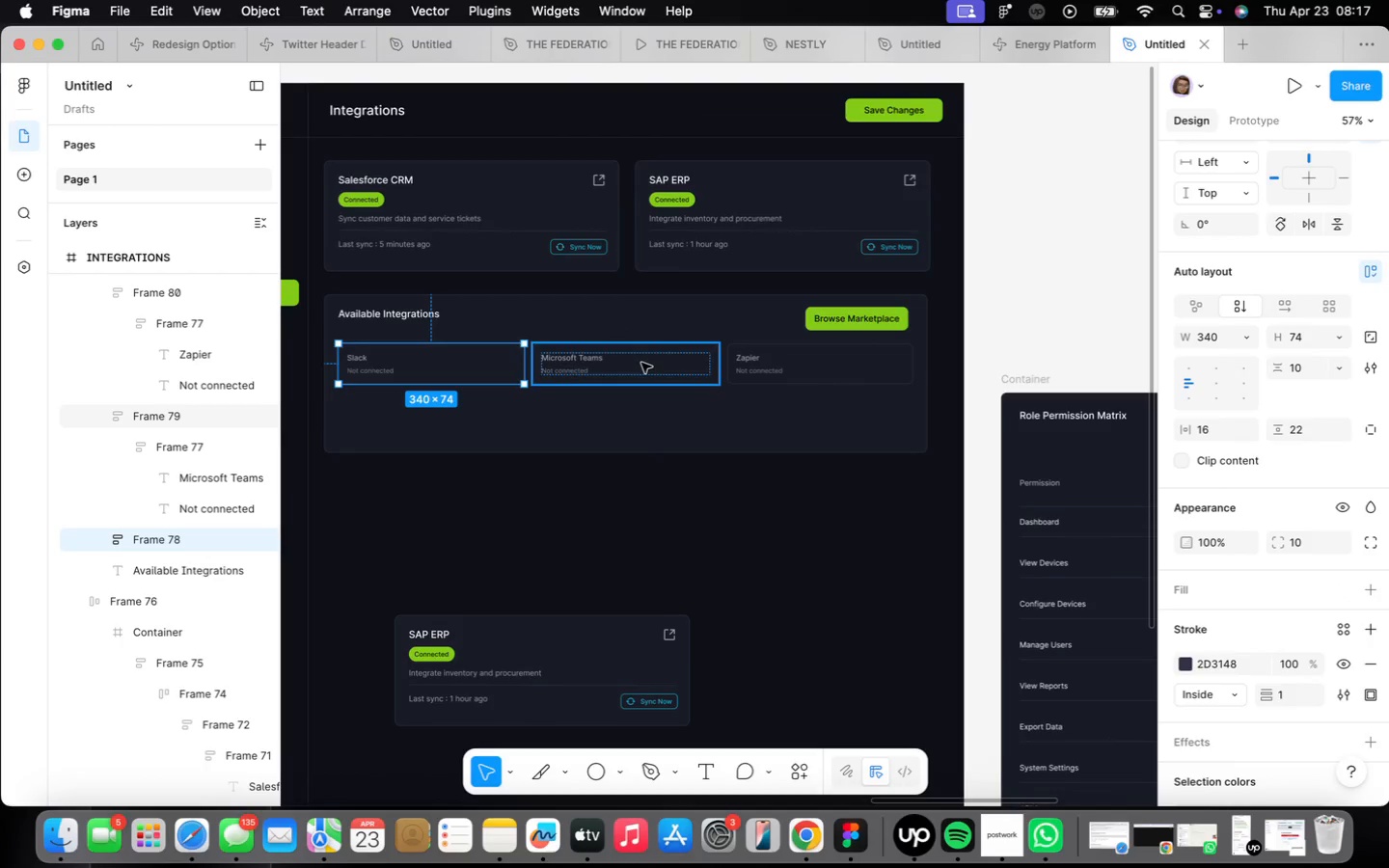 
hold_key(key=ShiftLeft, duration=1.11)
left_click([641, 363])
 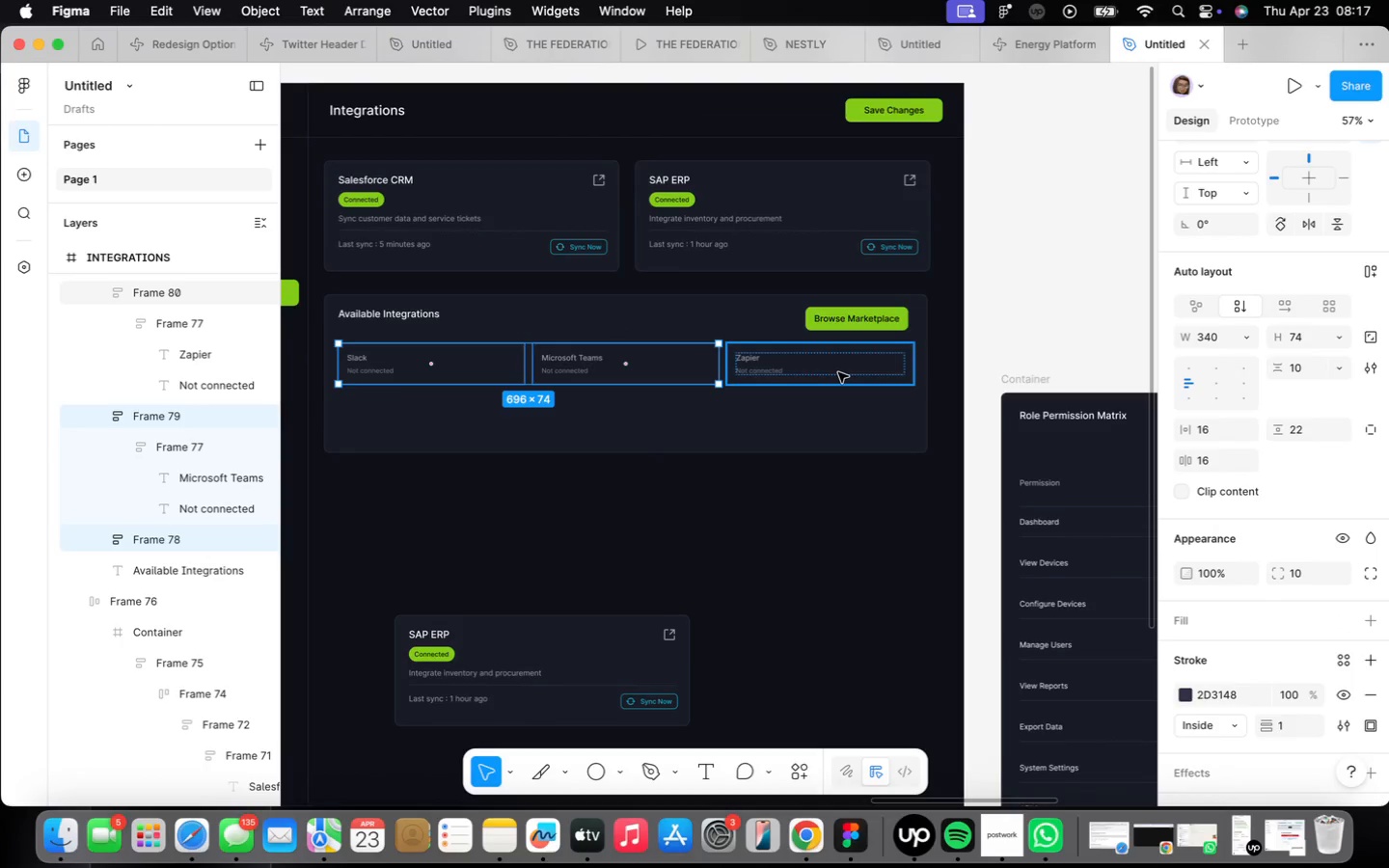 
left_click([838, 372])
 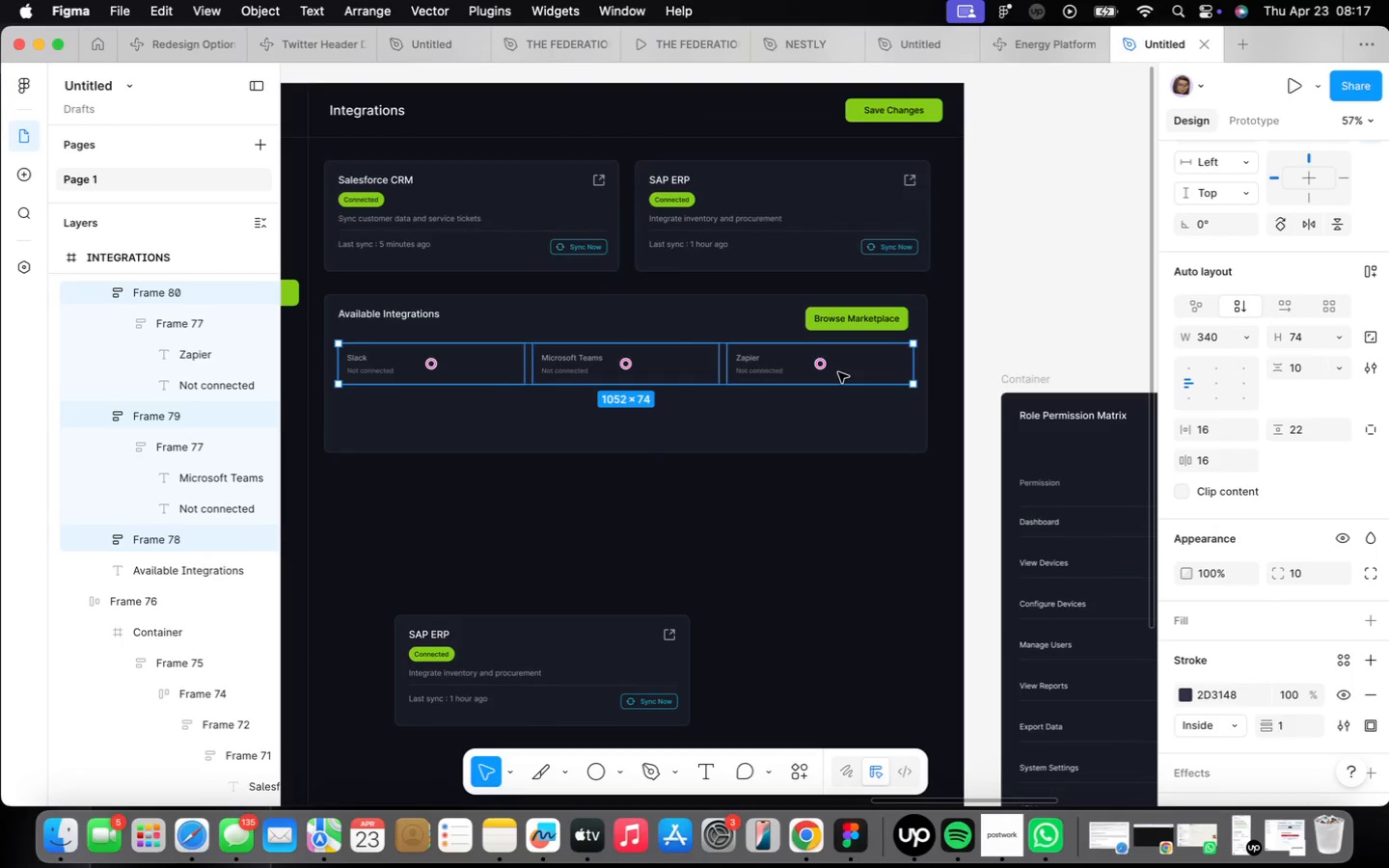 
key(Shift+ShiftLeft)
 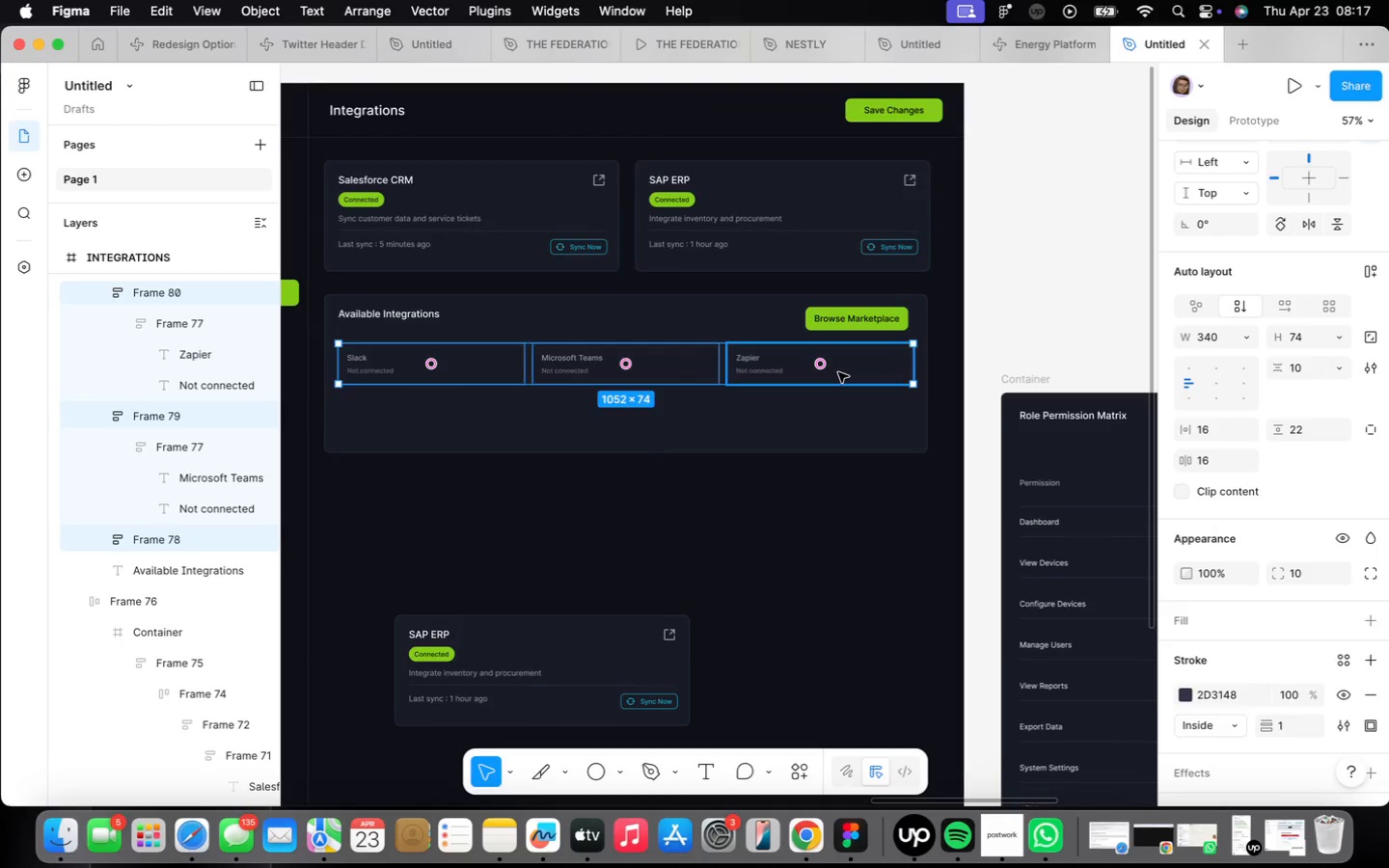 
key(Shift+A)
 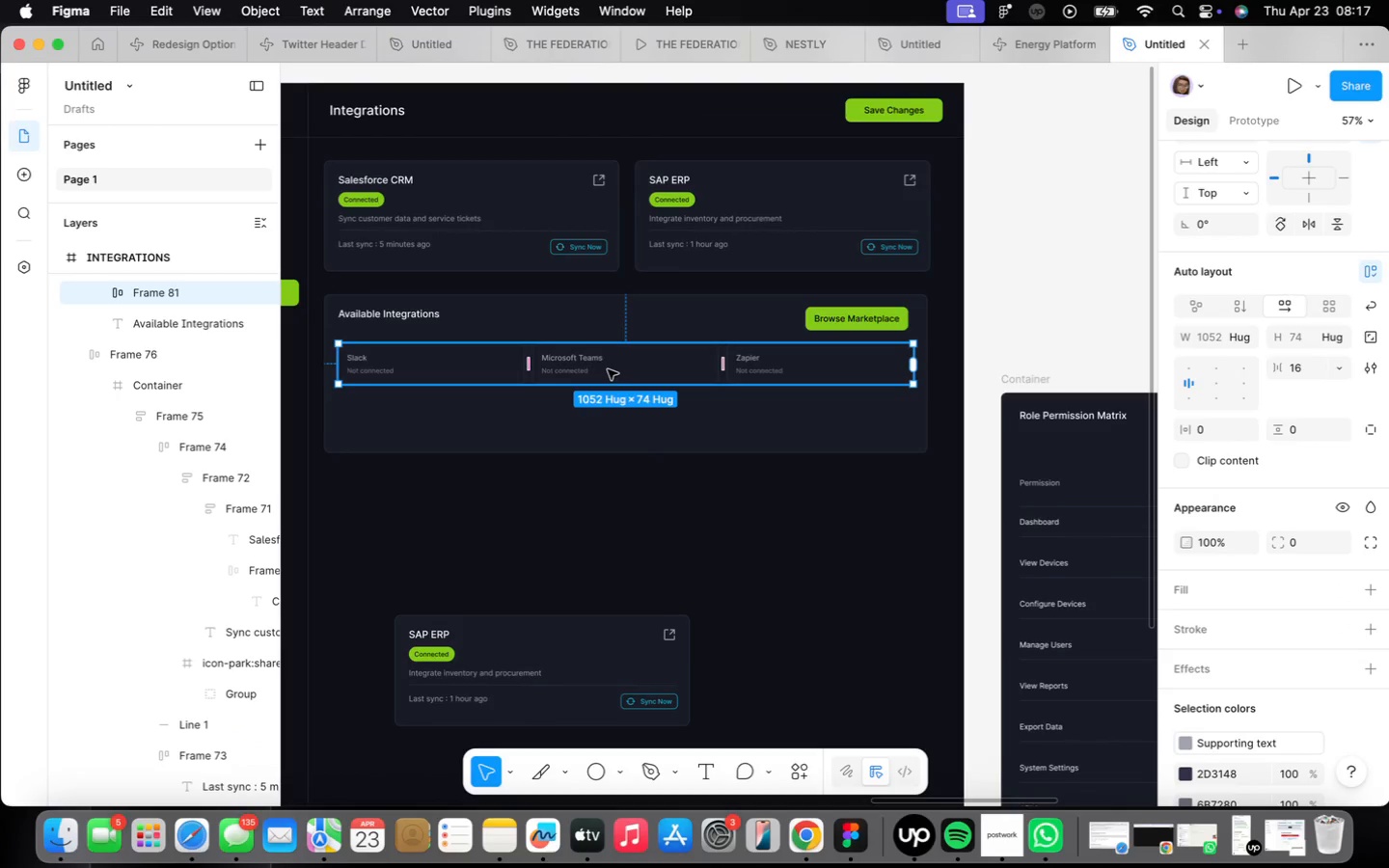 
hold_key(key=OptionLeft, duration=0.68)
left_click_drag(start_coordinate=[628, 374], to_coordinate=[634, 394])
 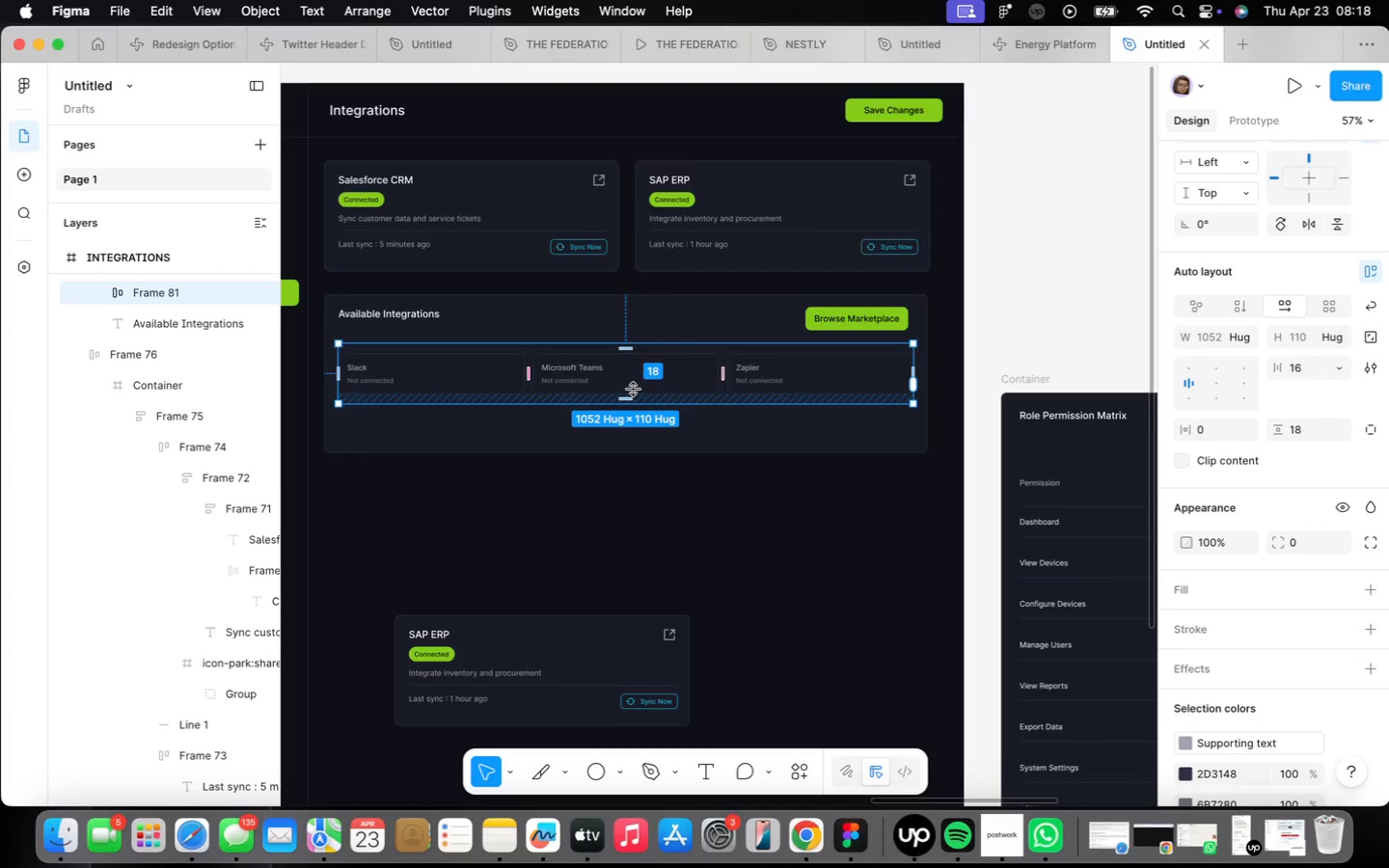 
key(Meta+CommandLeft)
 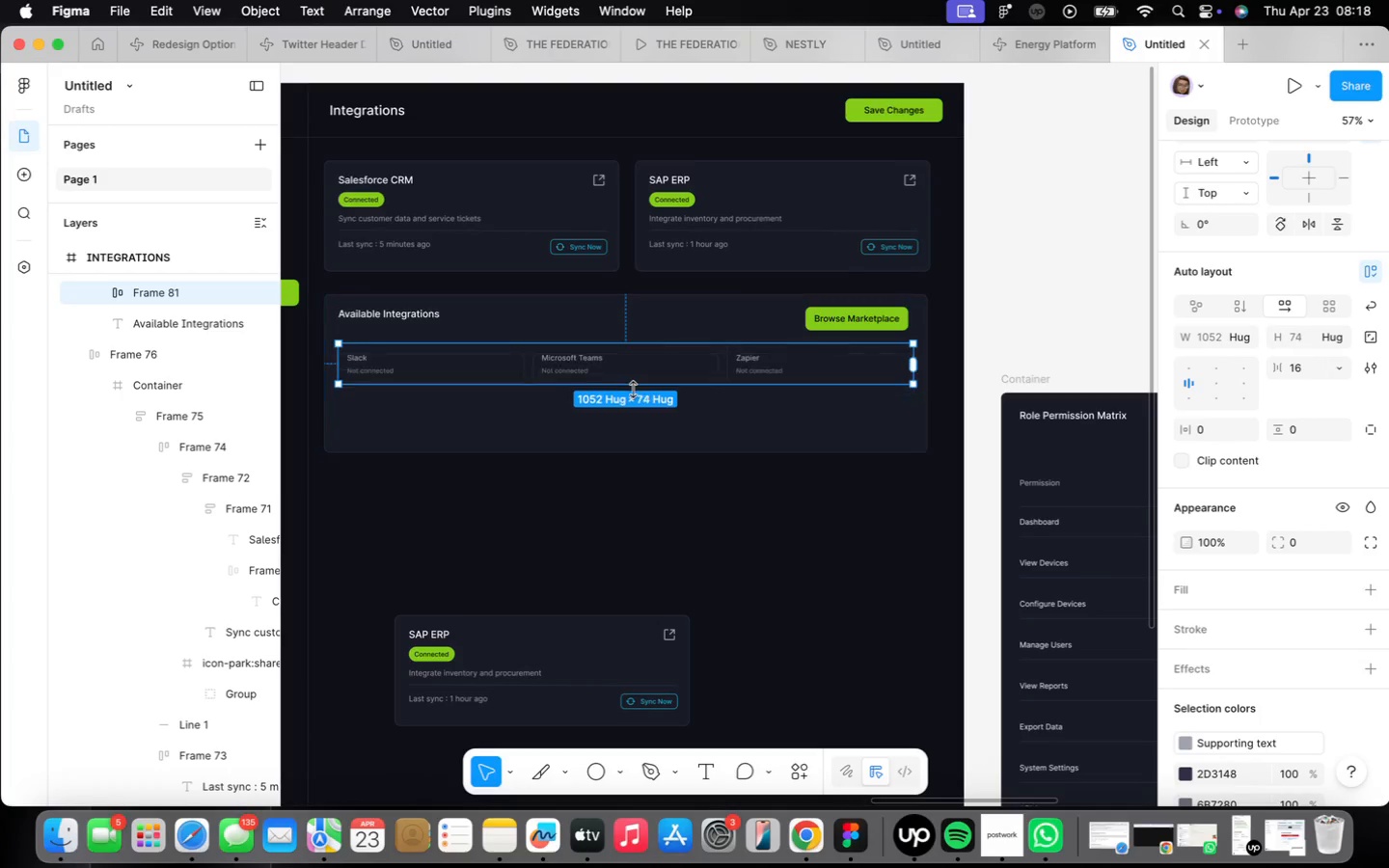 
key(Meta+Z)
 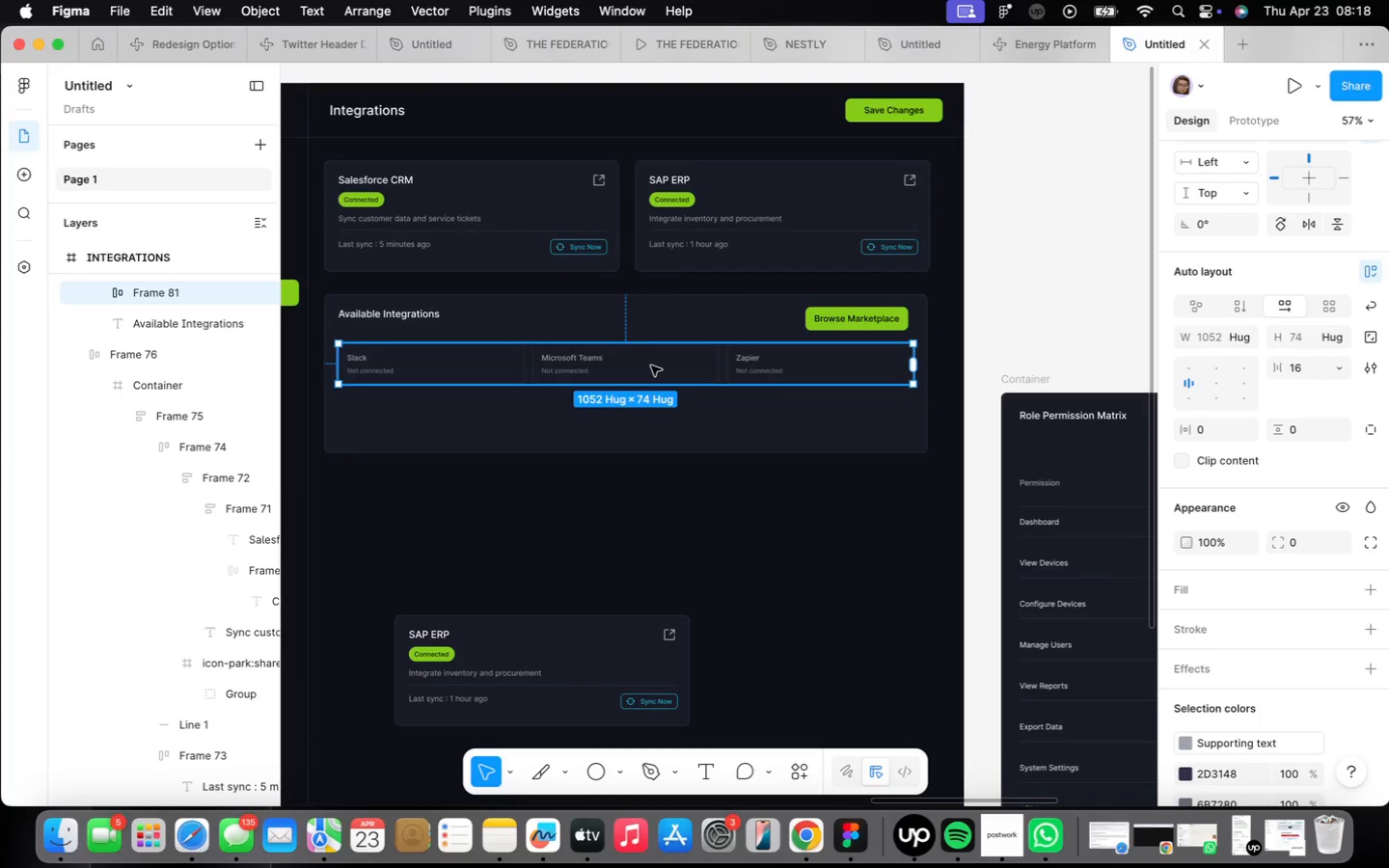 
hold_key(key=OptionLeft, duration=3.91)
left_click_drag(start_coordinate=[651, 367], to_coordinate=[656, 422])
 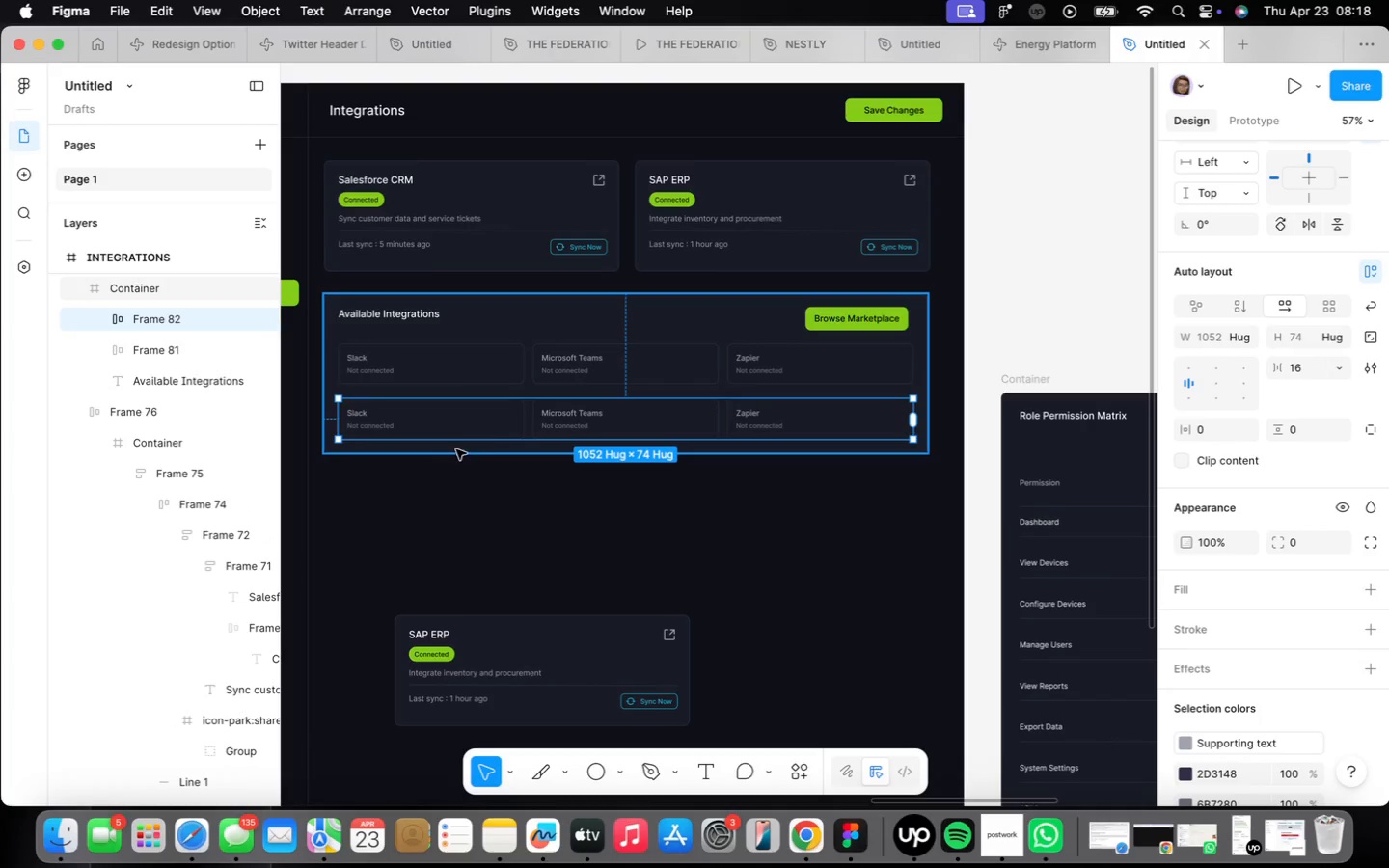 
left_click_drag(start_coordinate=[460, 452], to_coordinate=[473, 473])
 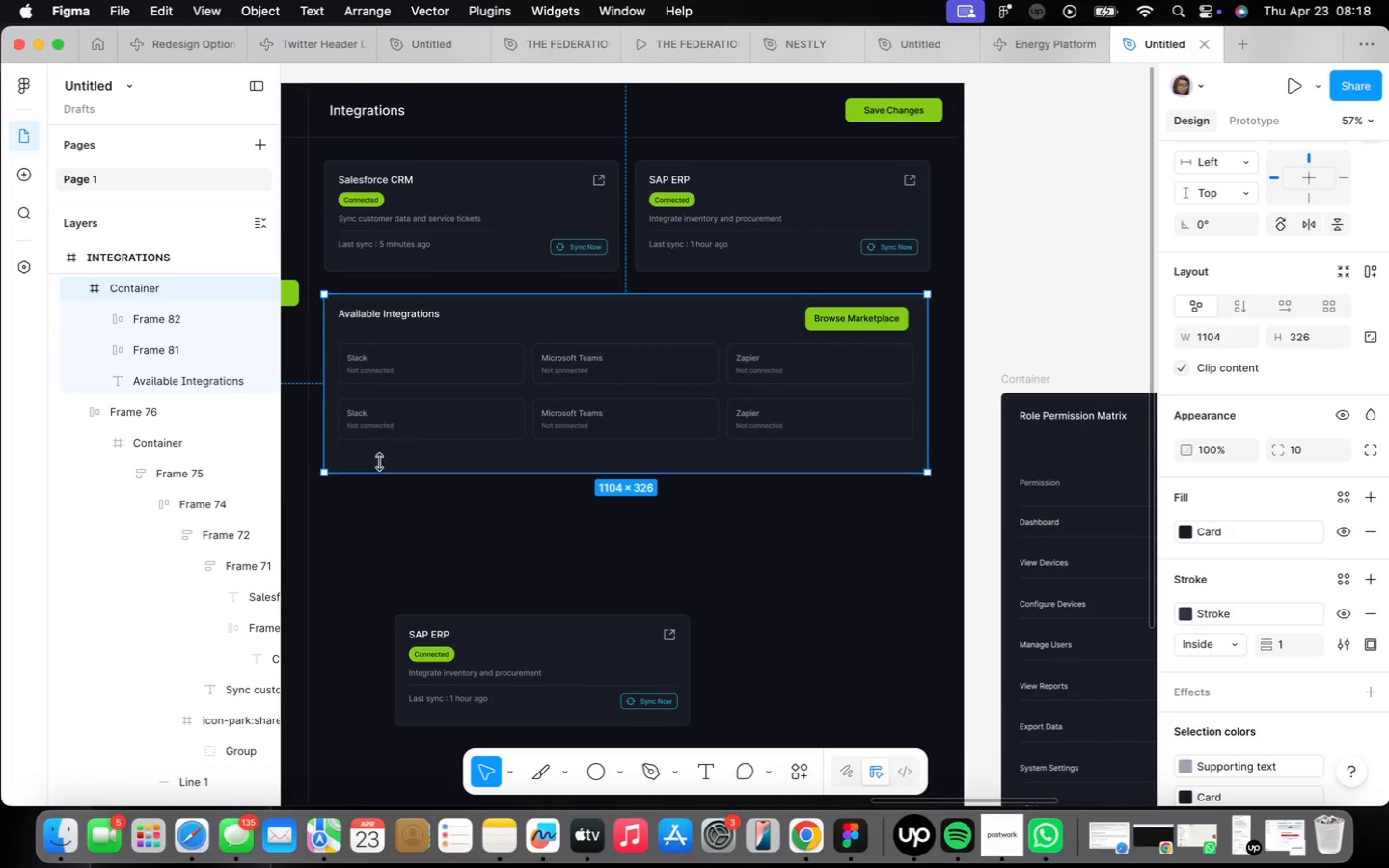 
scroll: coordinate [366, 428], scroll_direction: up, amount: 24.0
 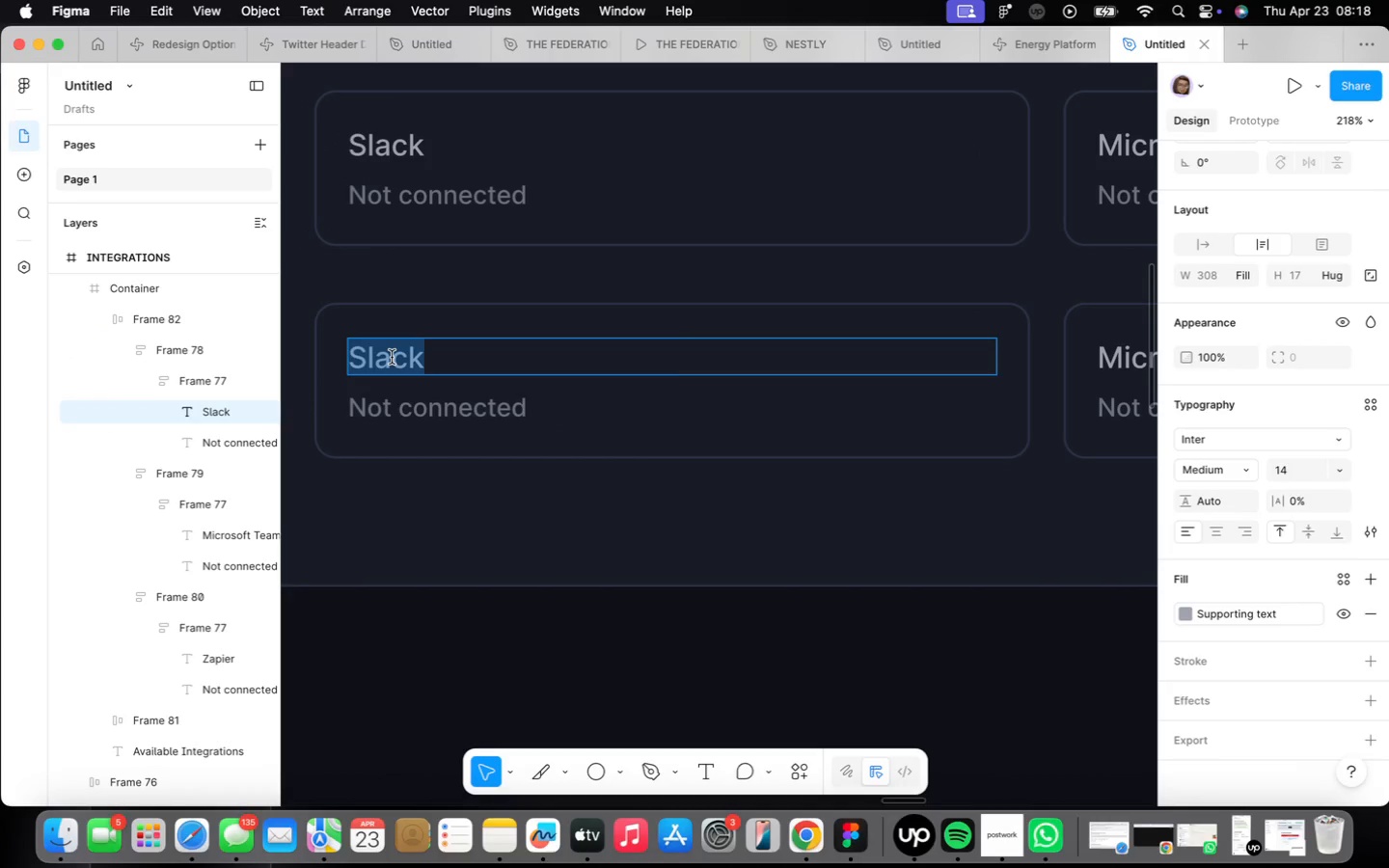 
type(Webhook)
 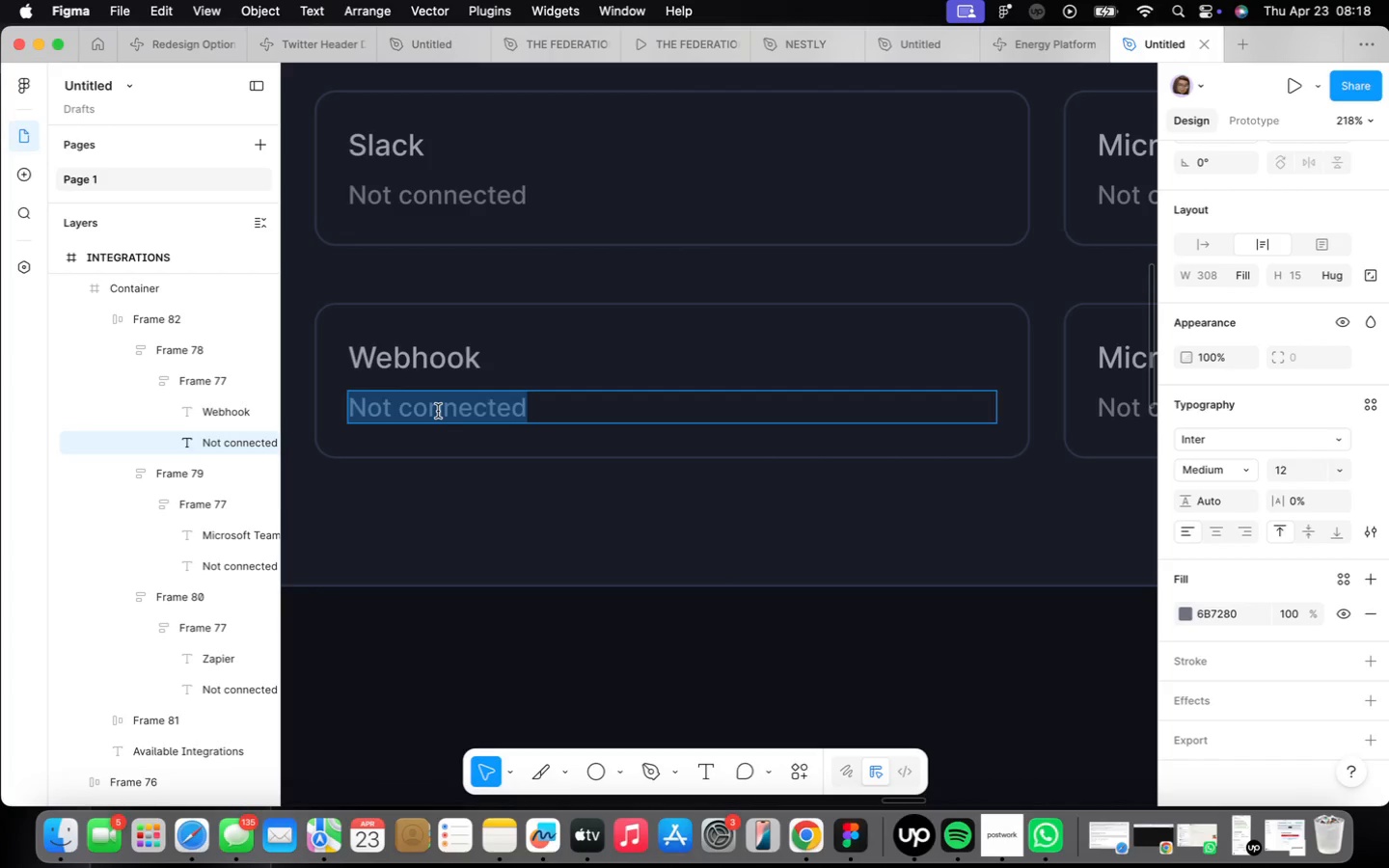 
wait(13.41)
 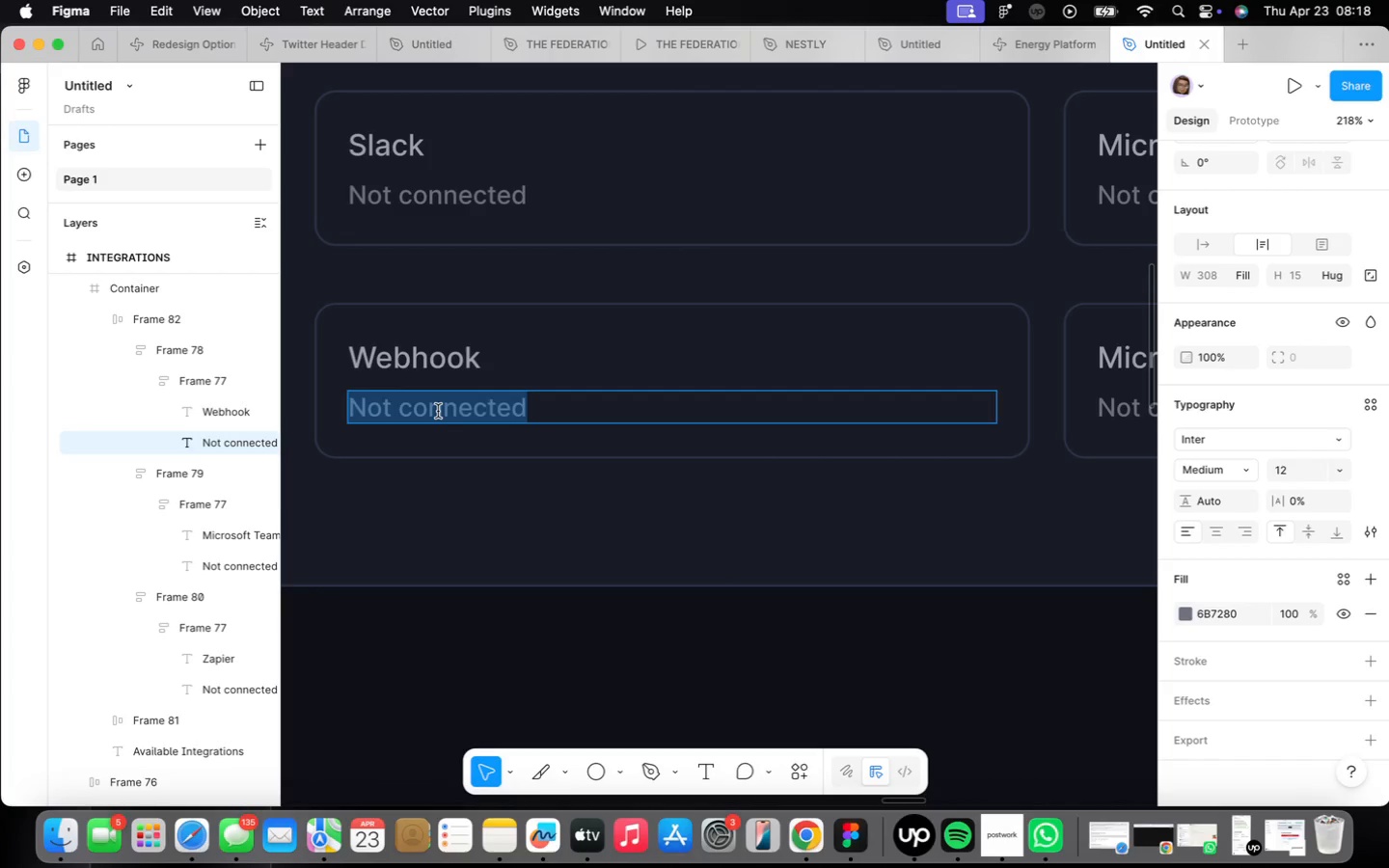 
left_click([658, 340])
 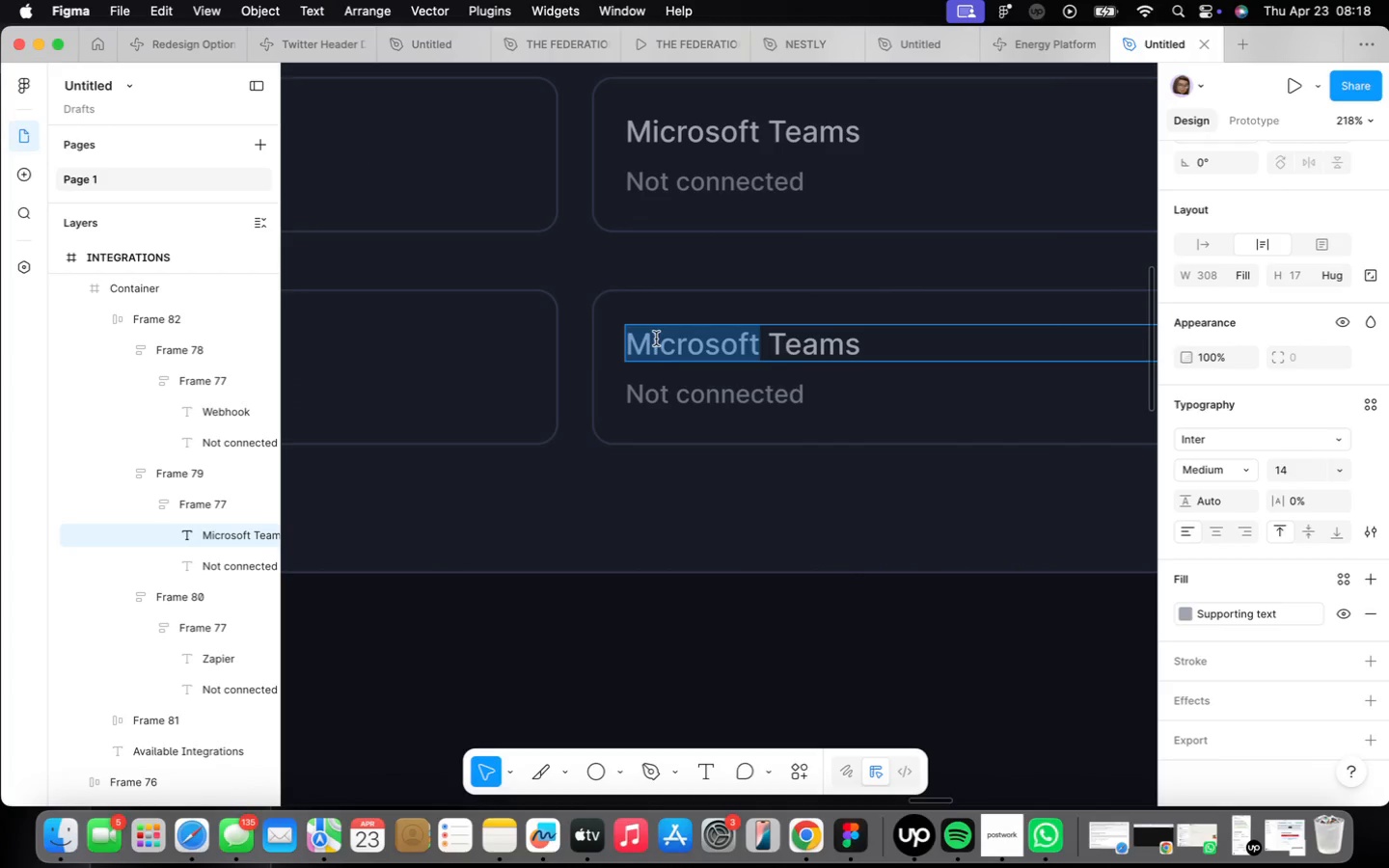 
triple_click([654, 337])
 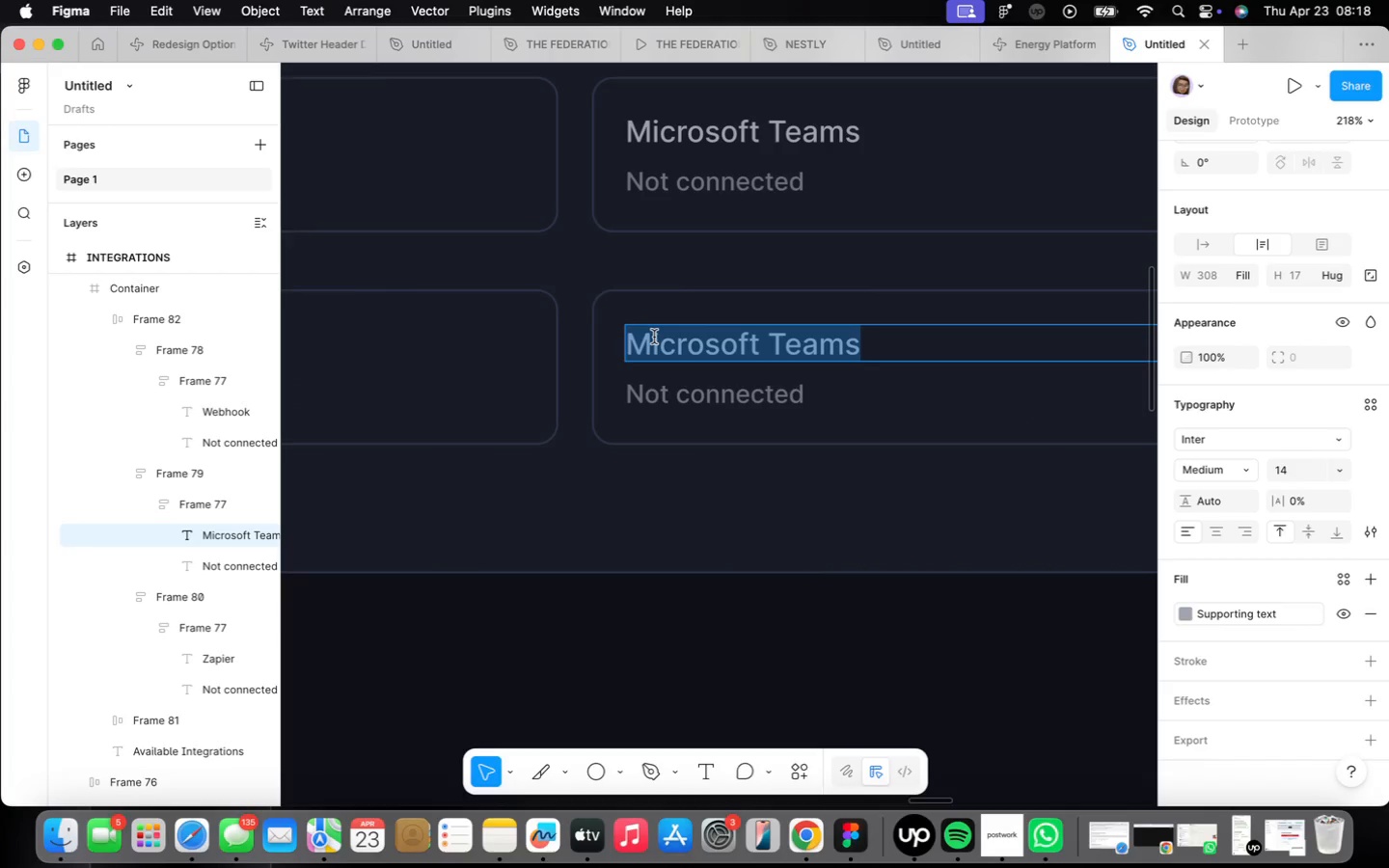 
type(NQ)
key(Backspace)
key(Backspace)
type(MQTT)
 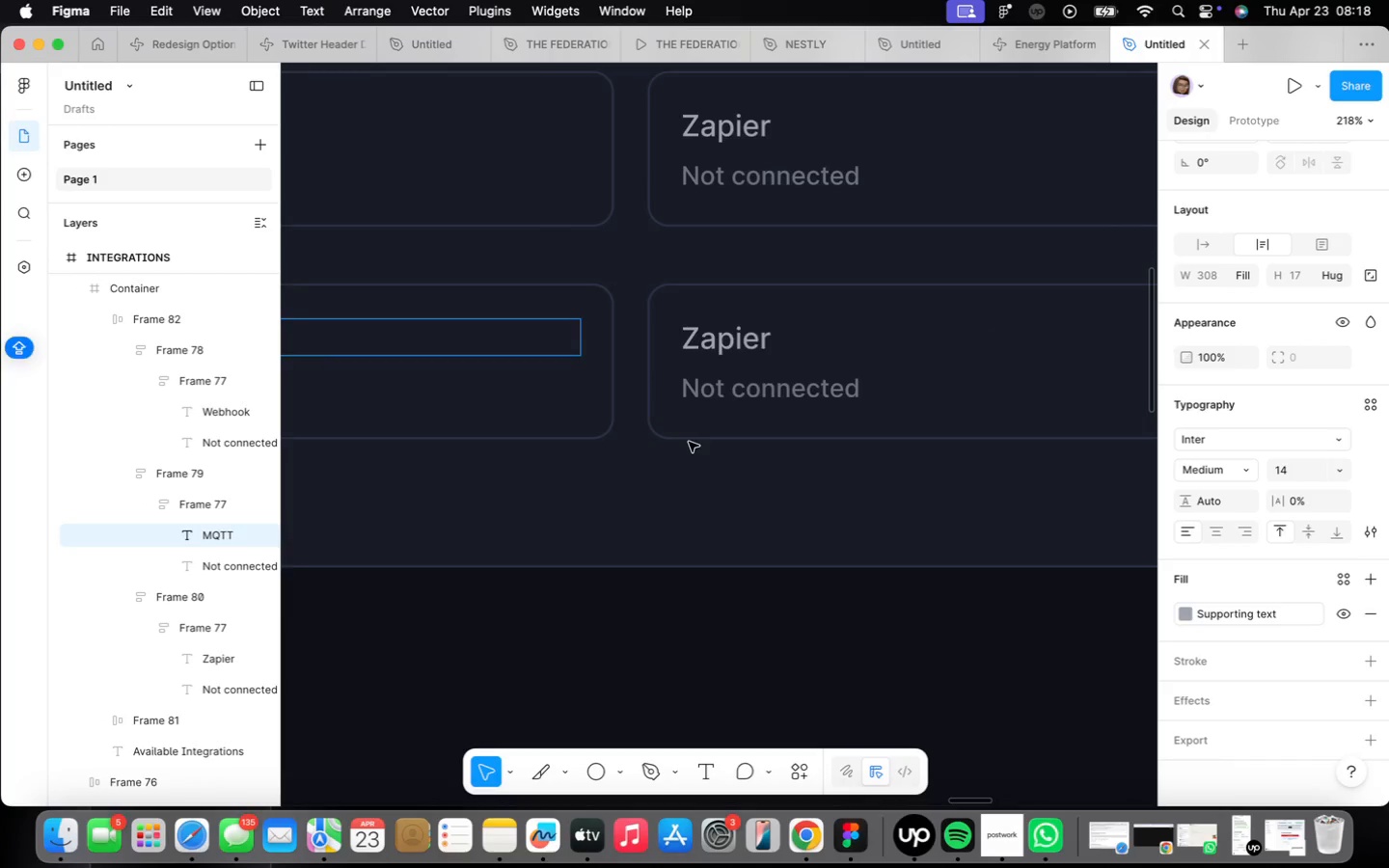 
double_click([571, 334])
 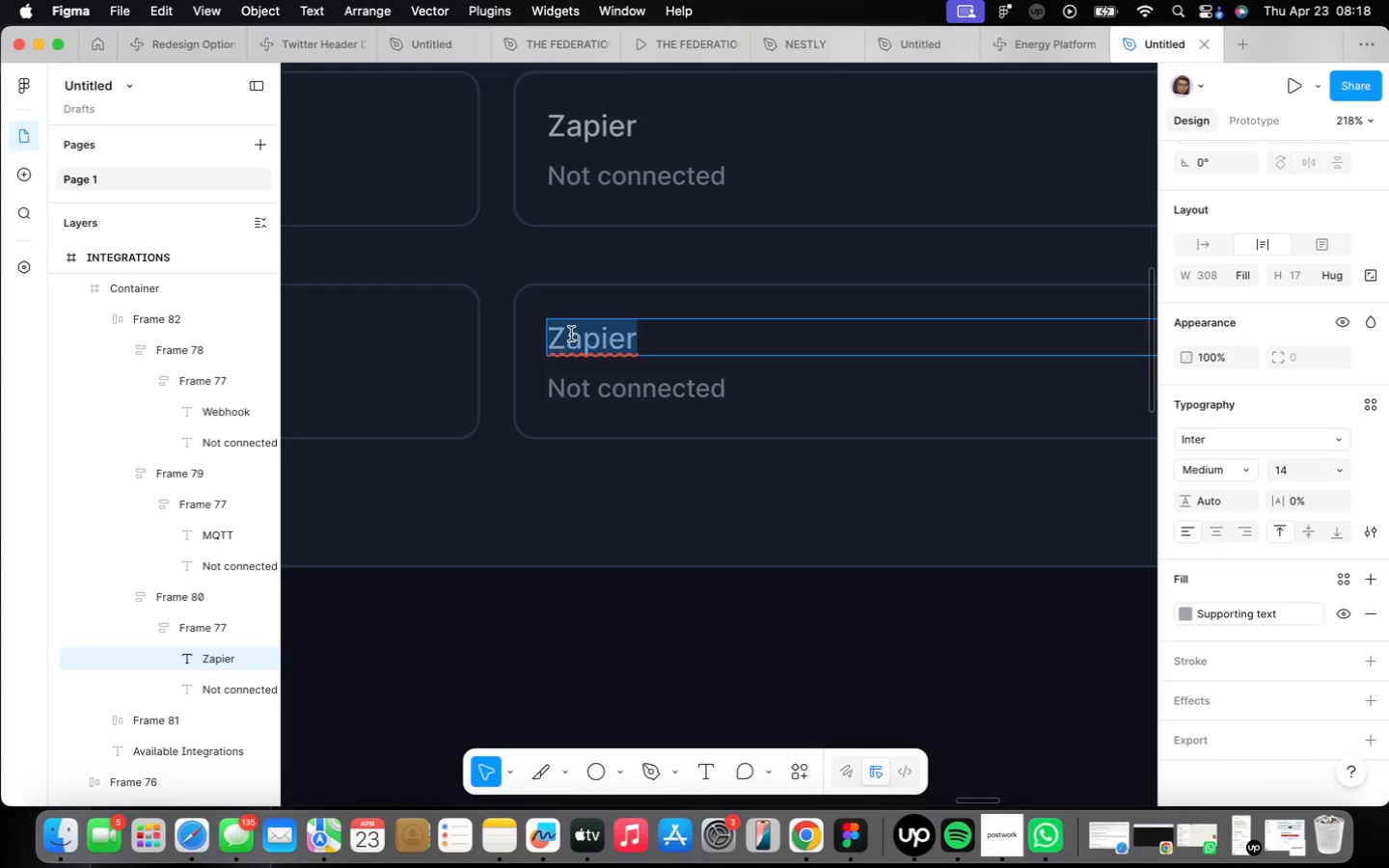 
triple_click([571, 334])
 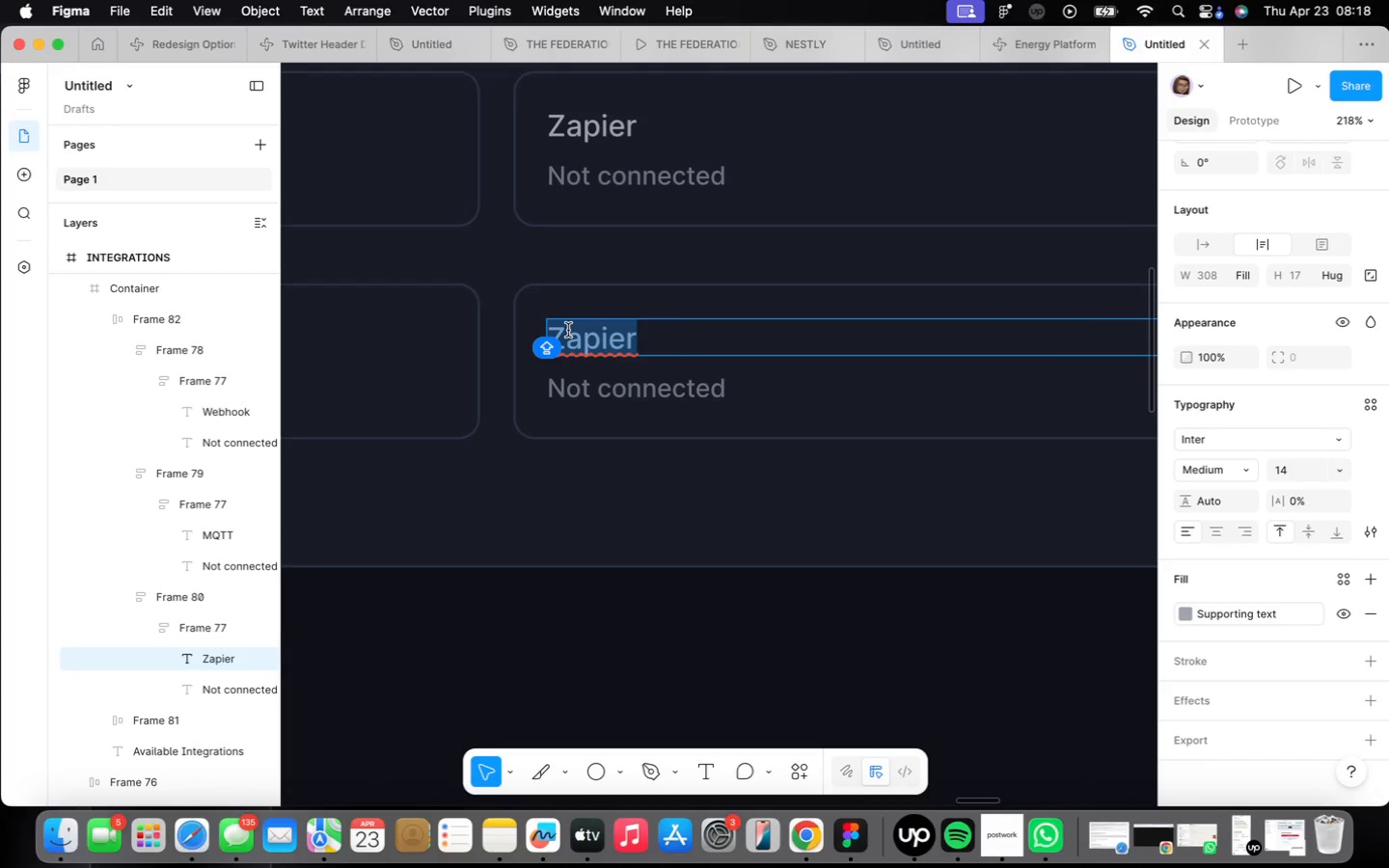 
type(Modbus TCP)
 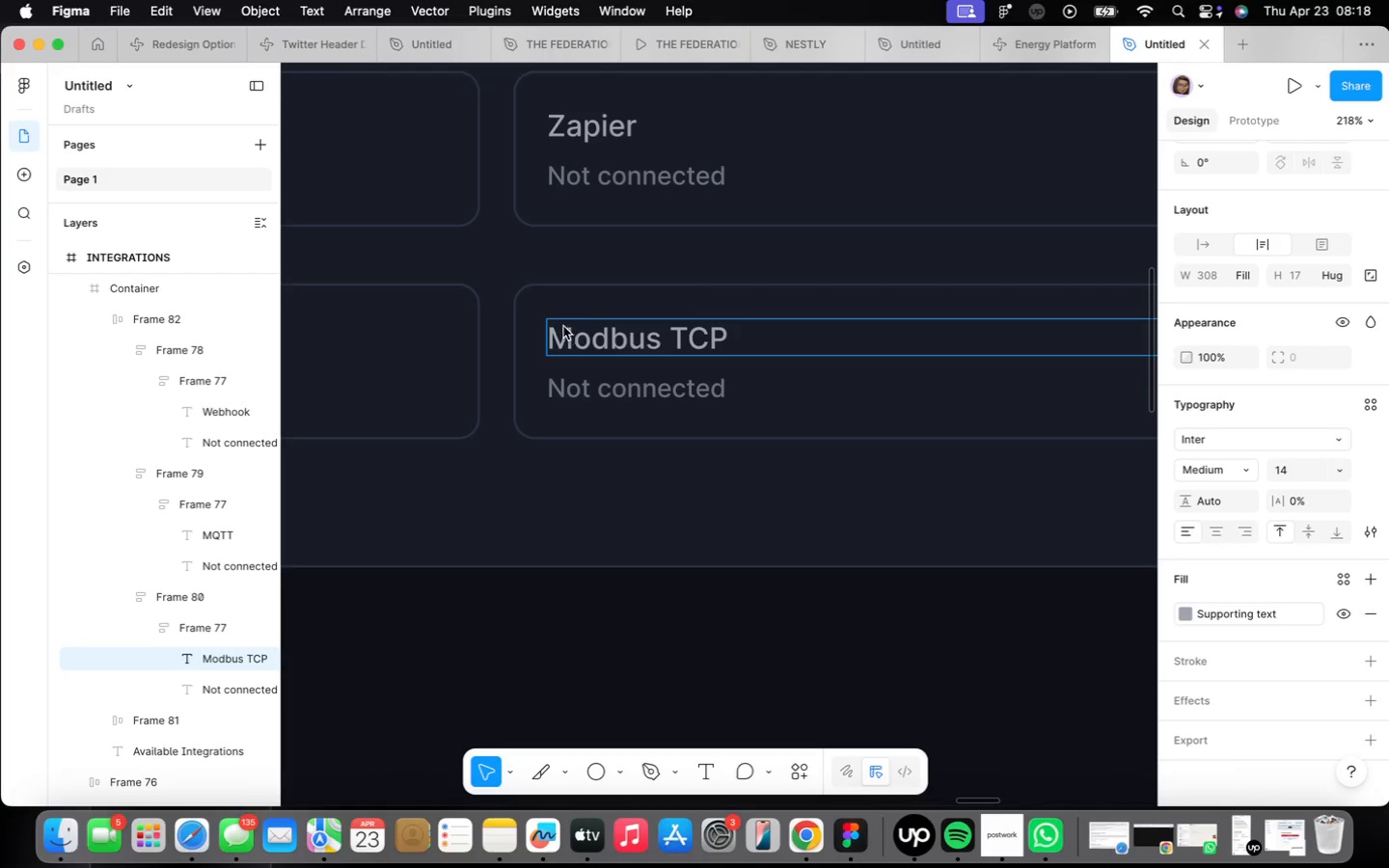 
left_click([575, 446])
 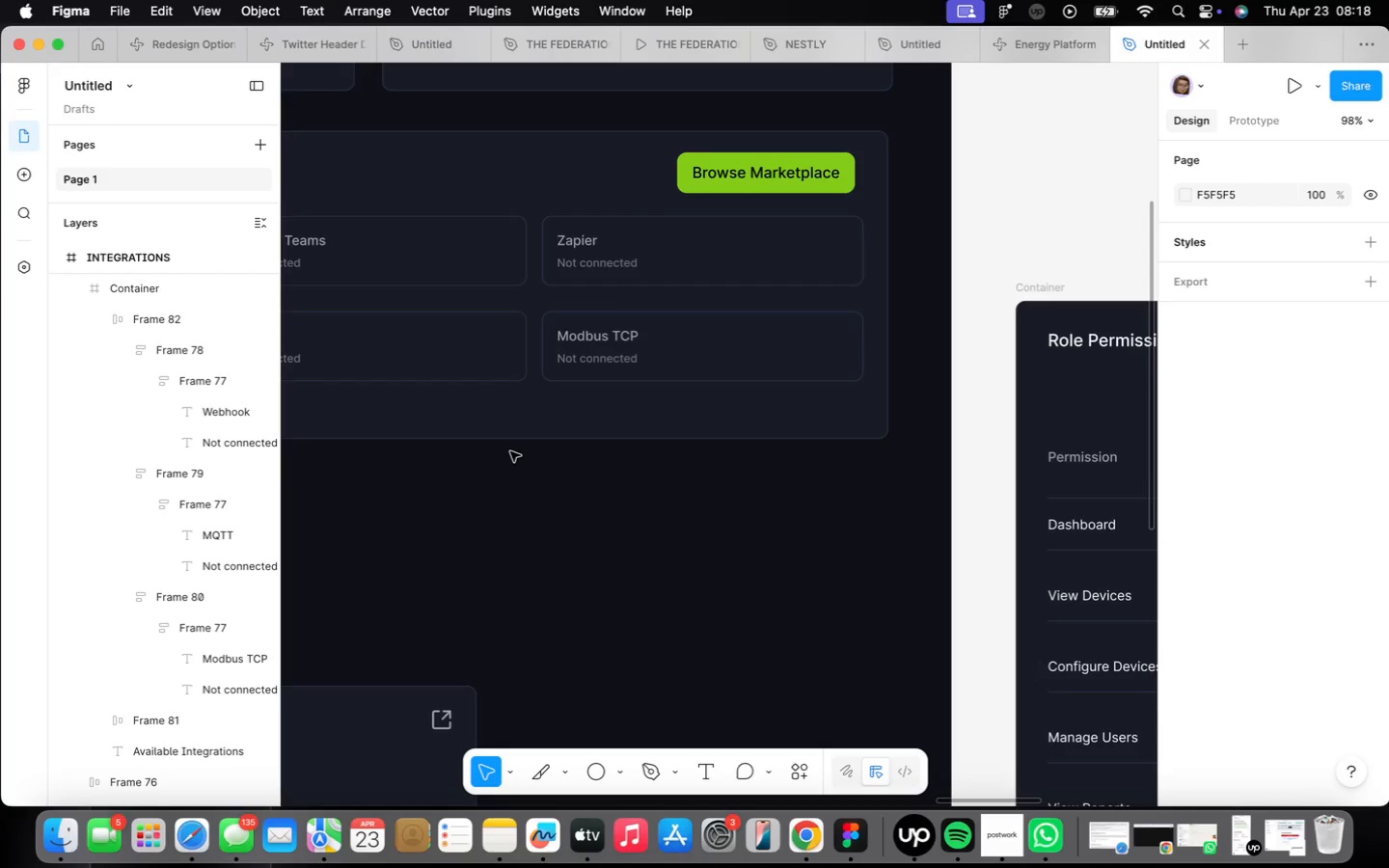 
scroll: coordinate [570, 334], scroll_direction: down, amount: 8.0
 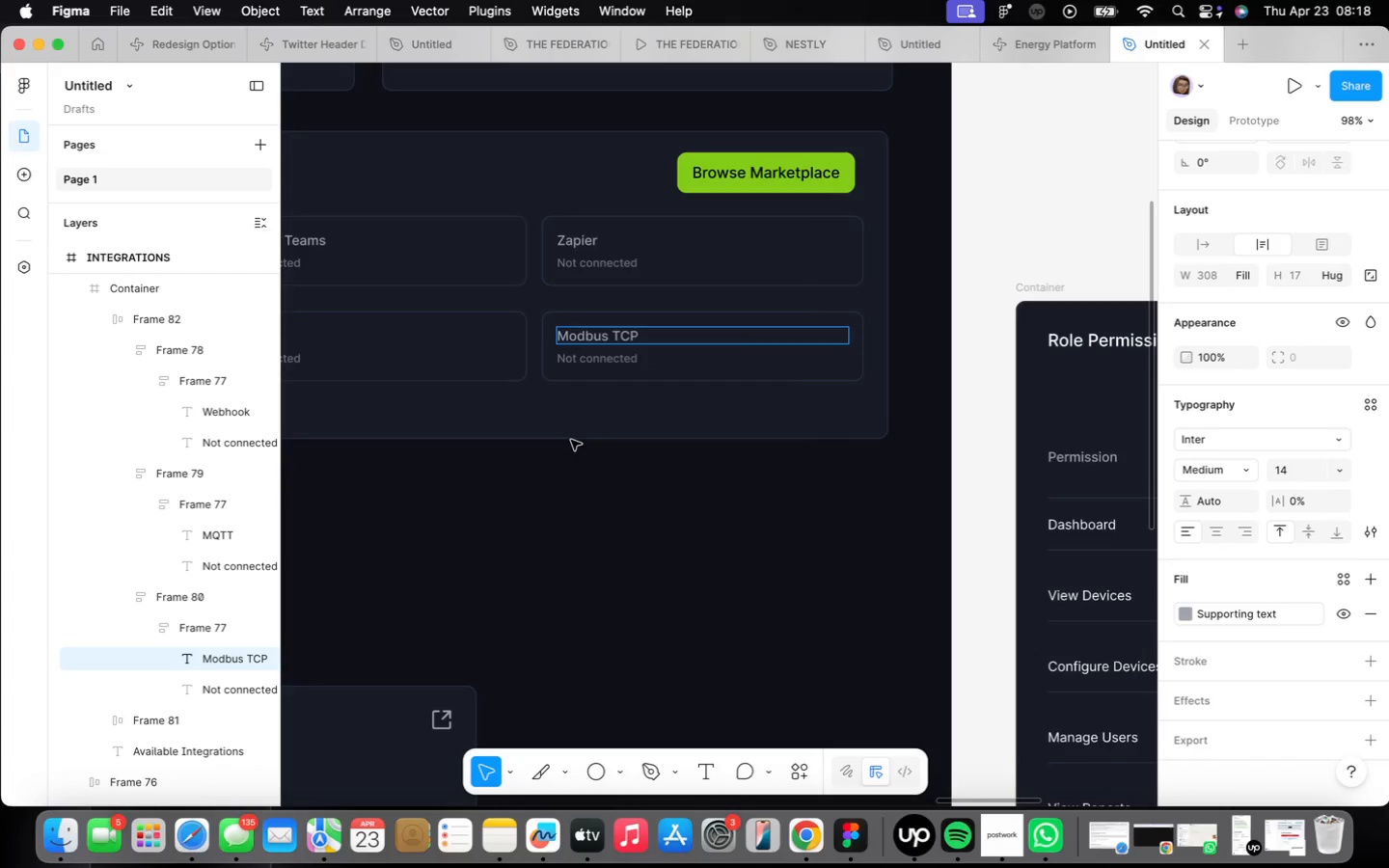 
wait(7.3)
 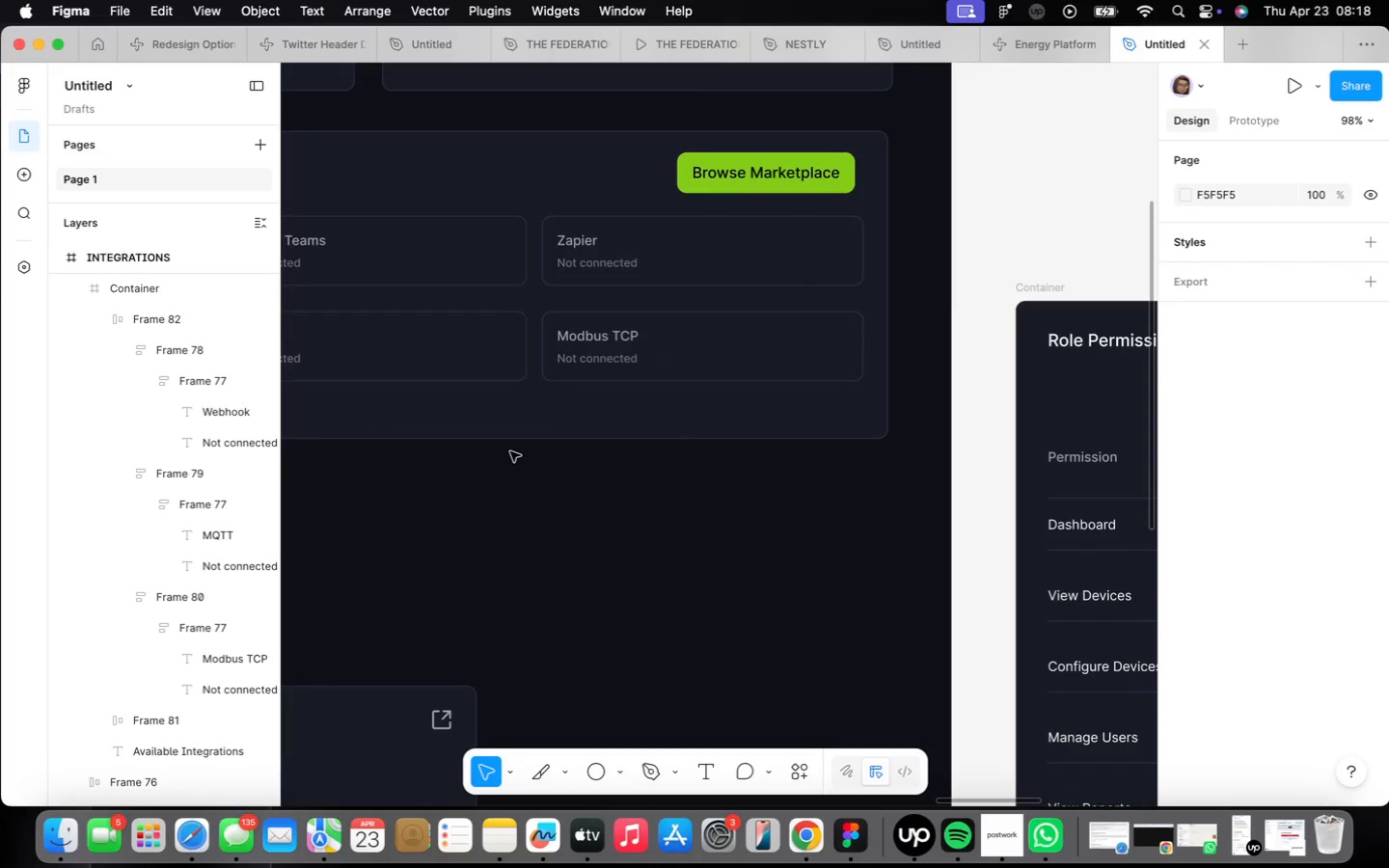 
scroll: coordinate [554, 482], scroll_direction: down, amount: 9.0
 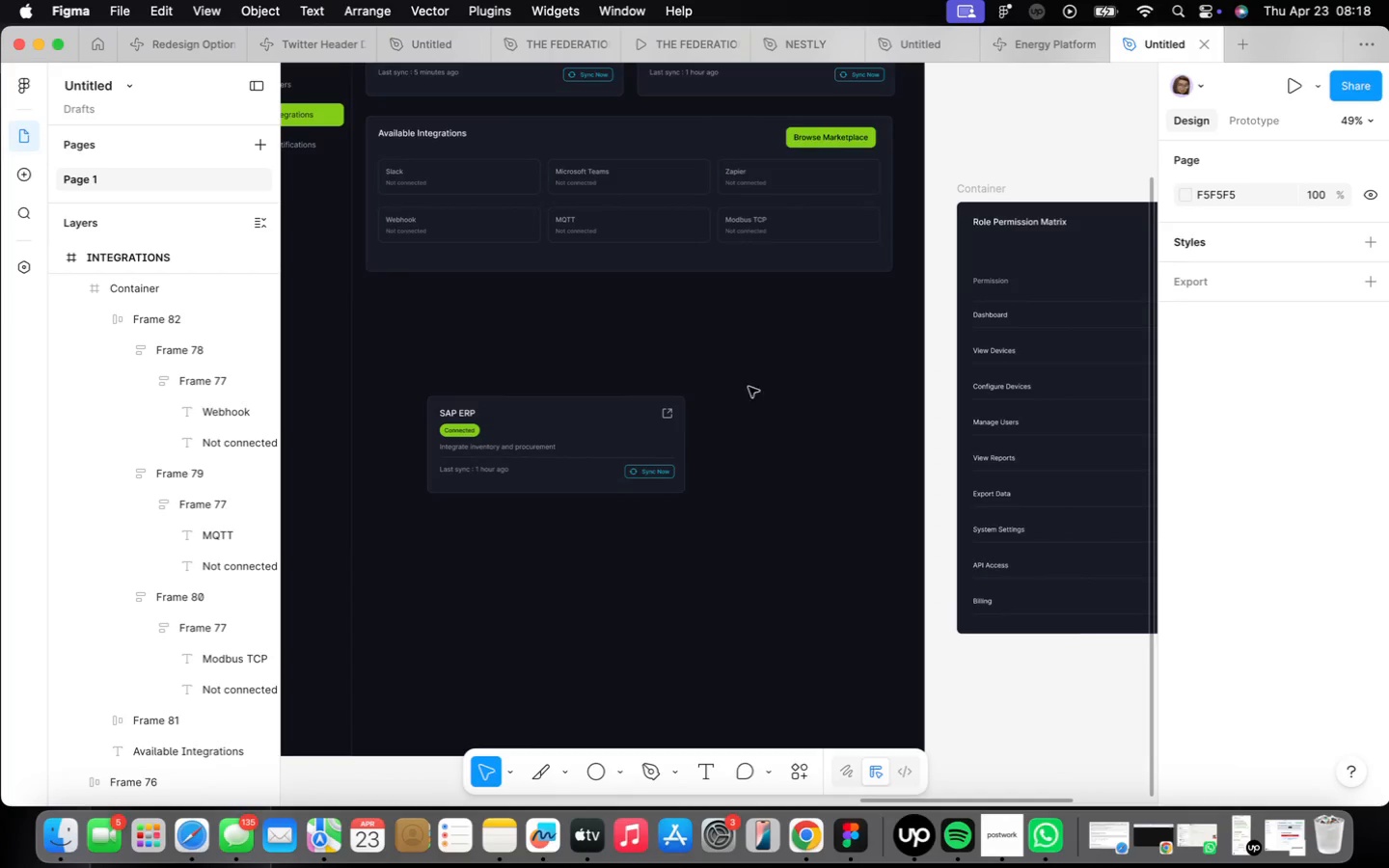 
left_click([573, 422])
 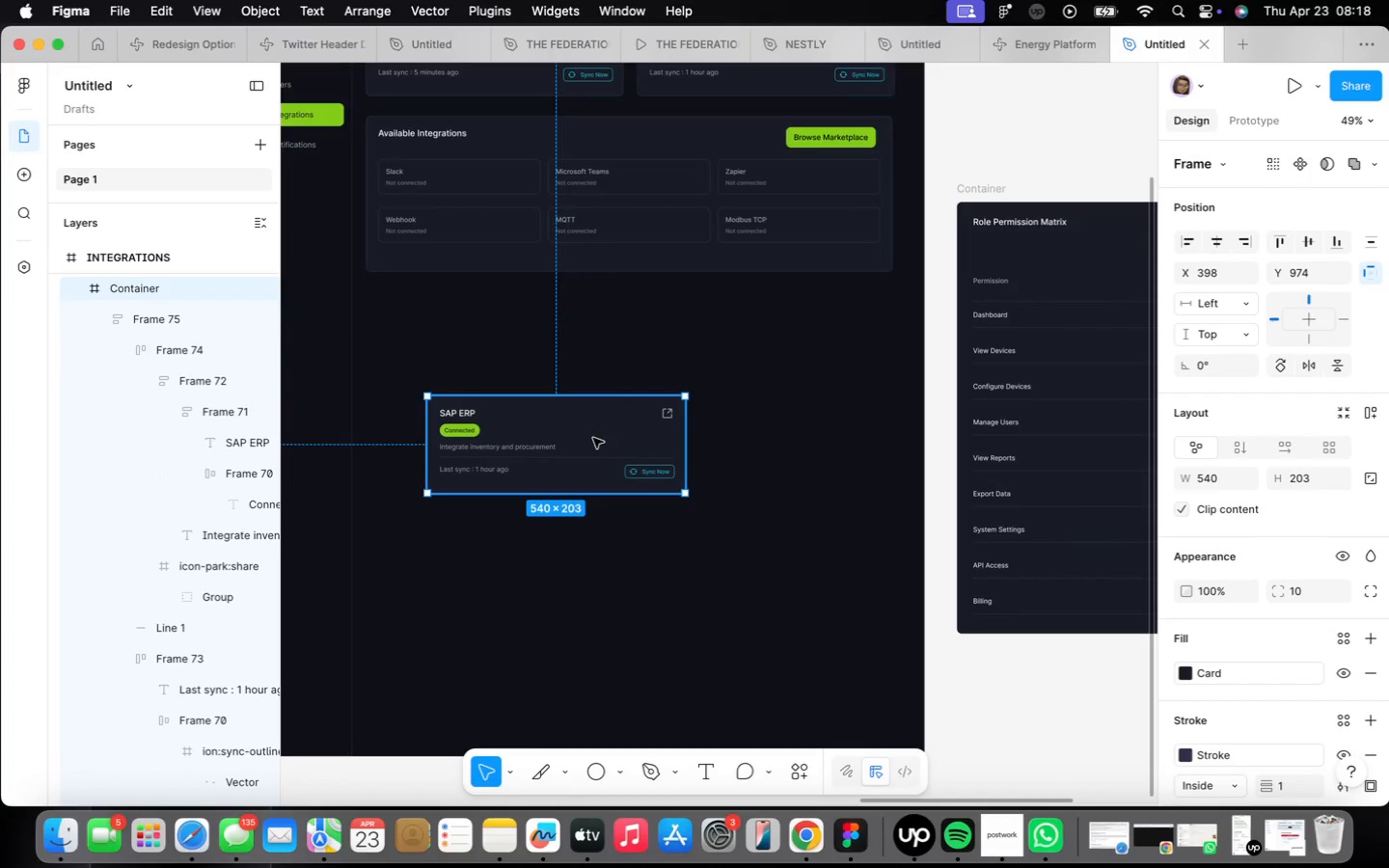 
key(Backspace)
 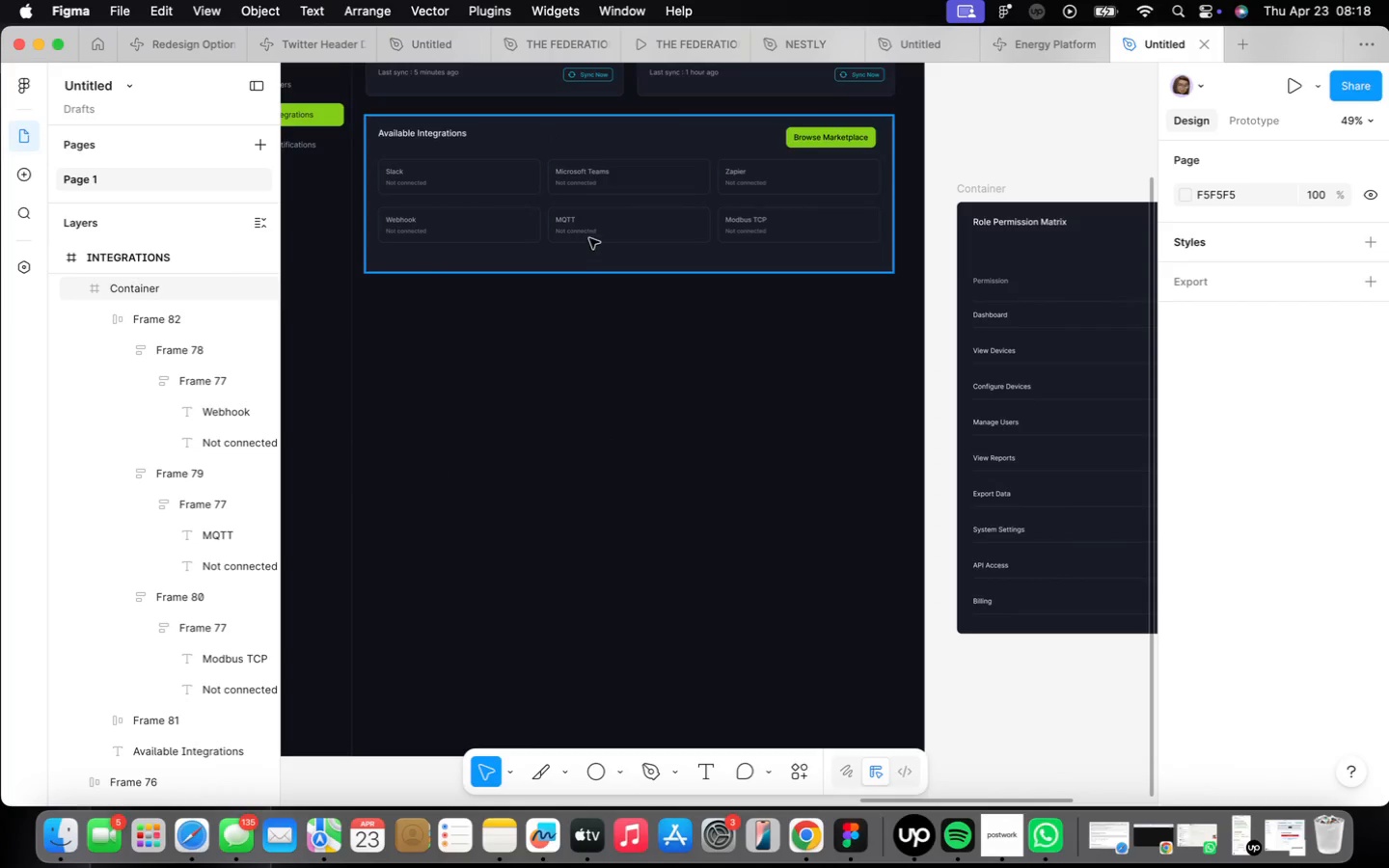 
left_click([589, 235])
 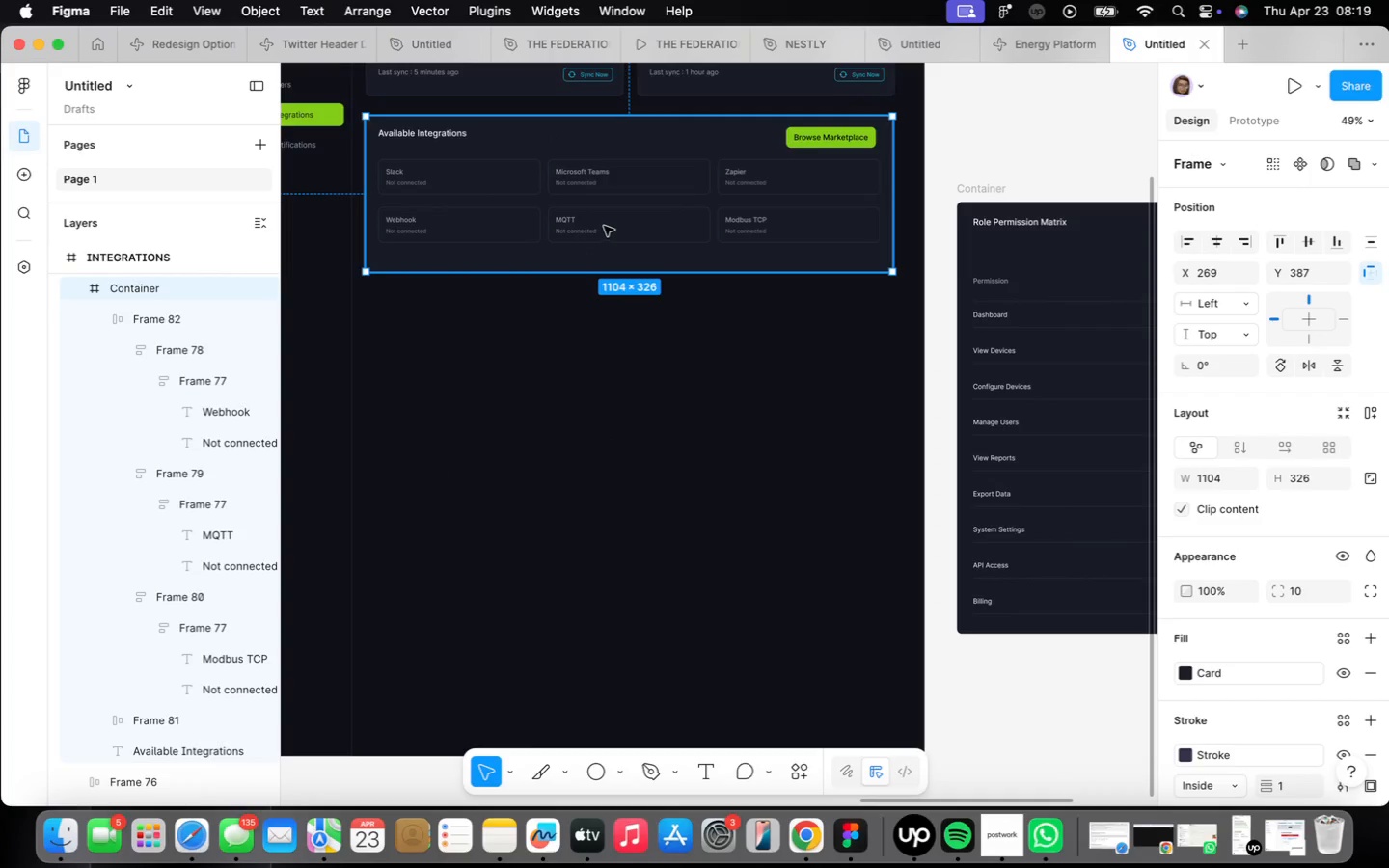 
hold_key(key=OptionLeft, duration=1.86)
left_click_drag(start_coordinate=[604, 226], to_coordinate=[603, 399])
 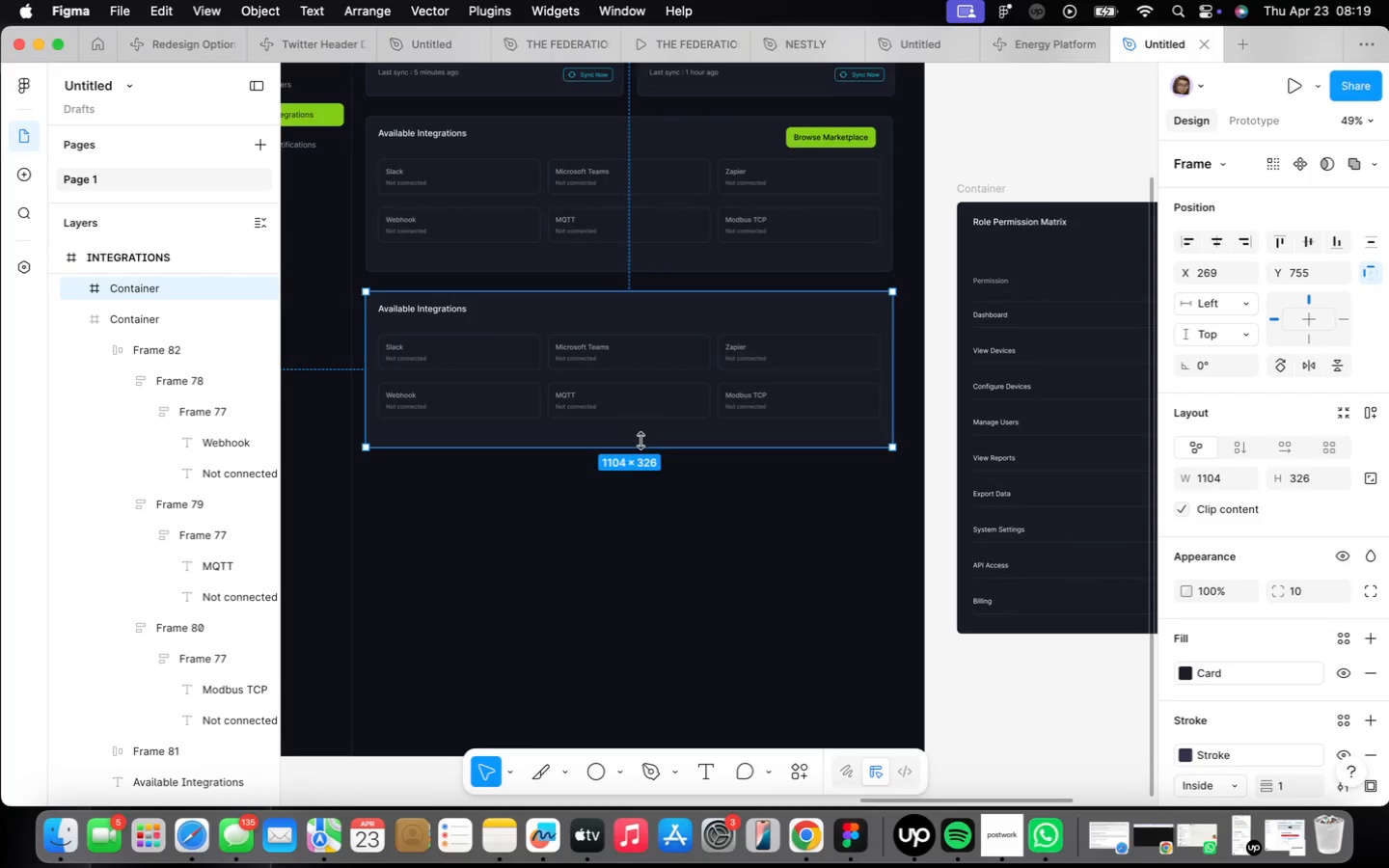 
left_click_drag(start_coordinate=[639, 446], to_coordinate=[636, 536])
 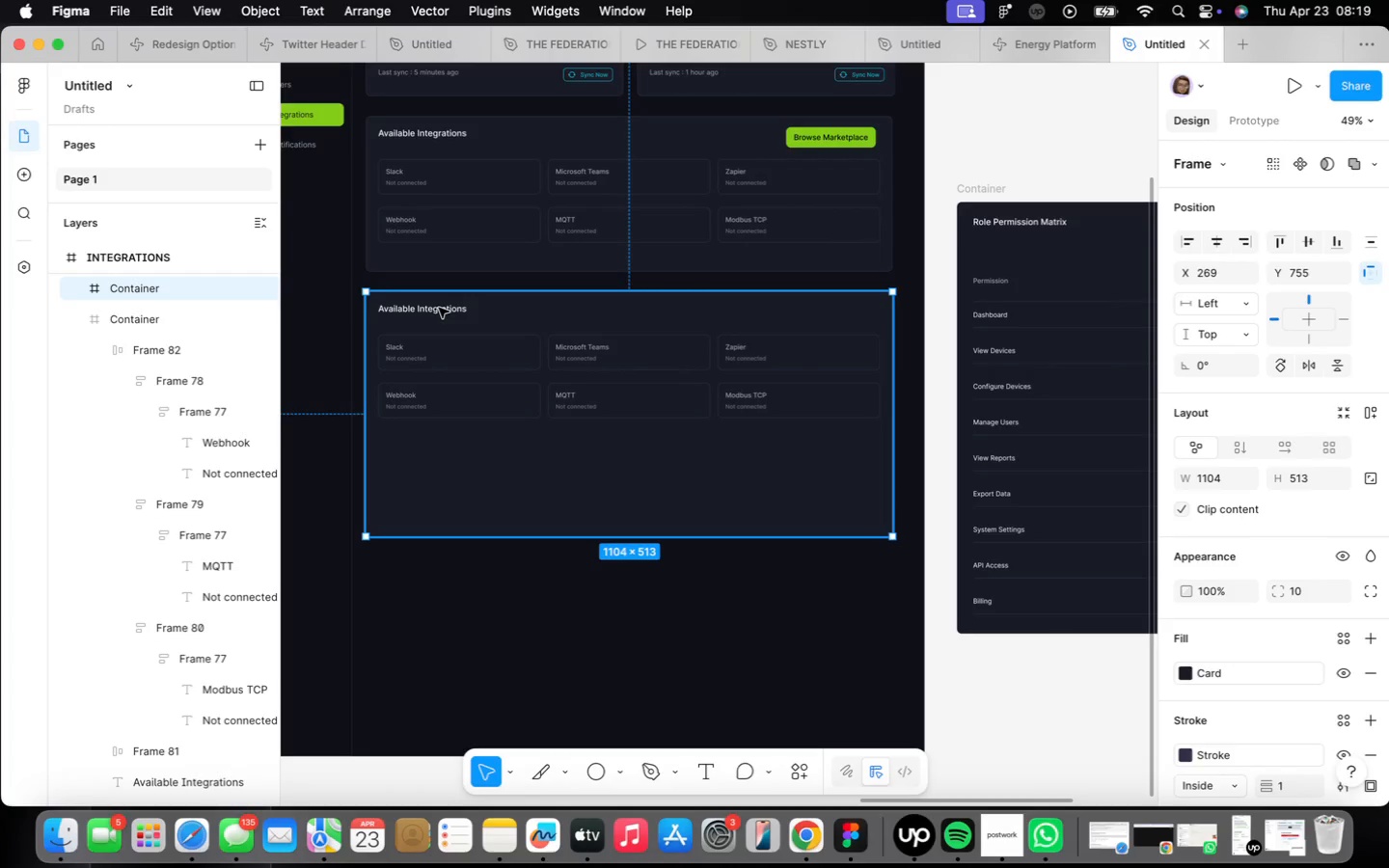 
double_click([439, 308])
 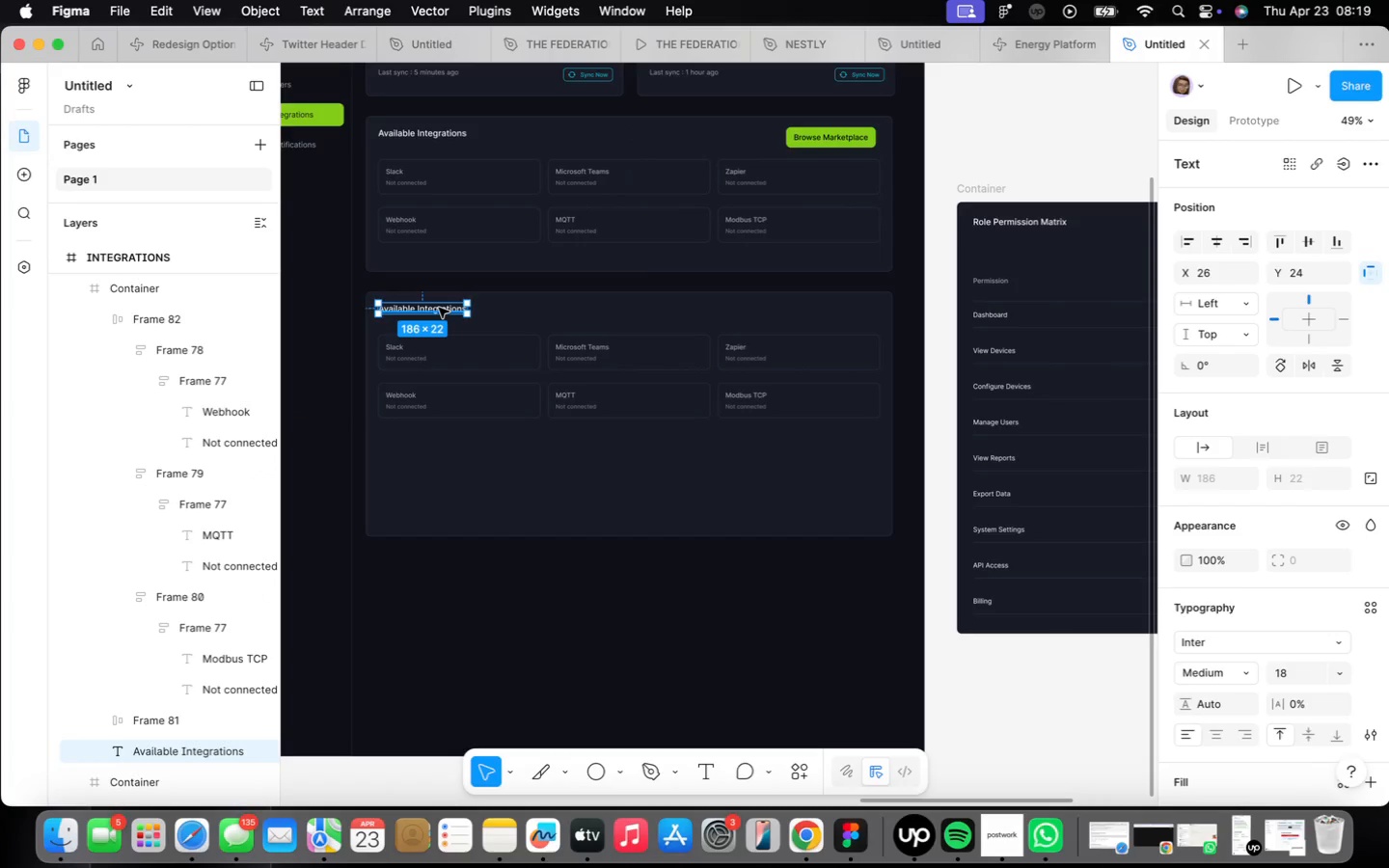 
triple_click([439, 308])
 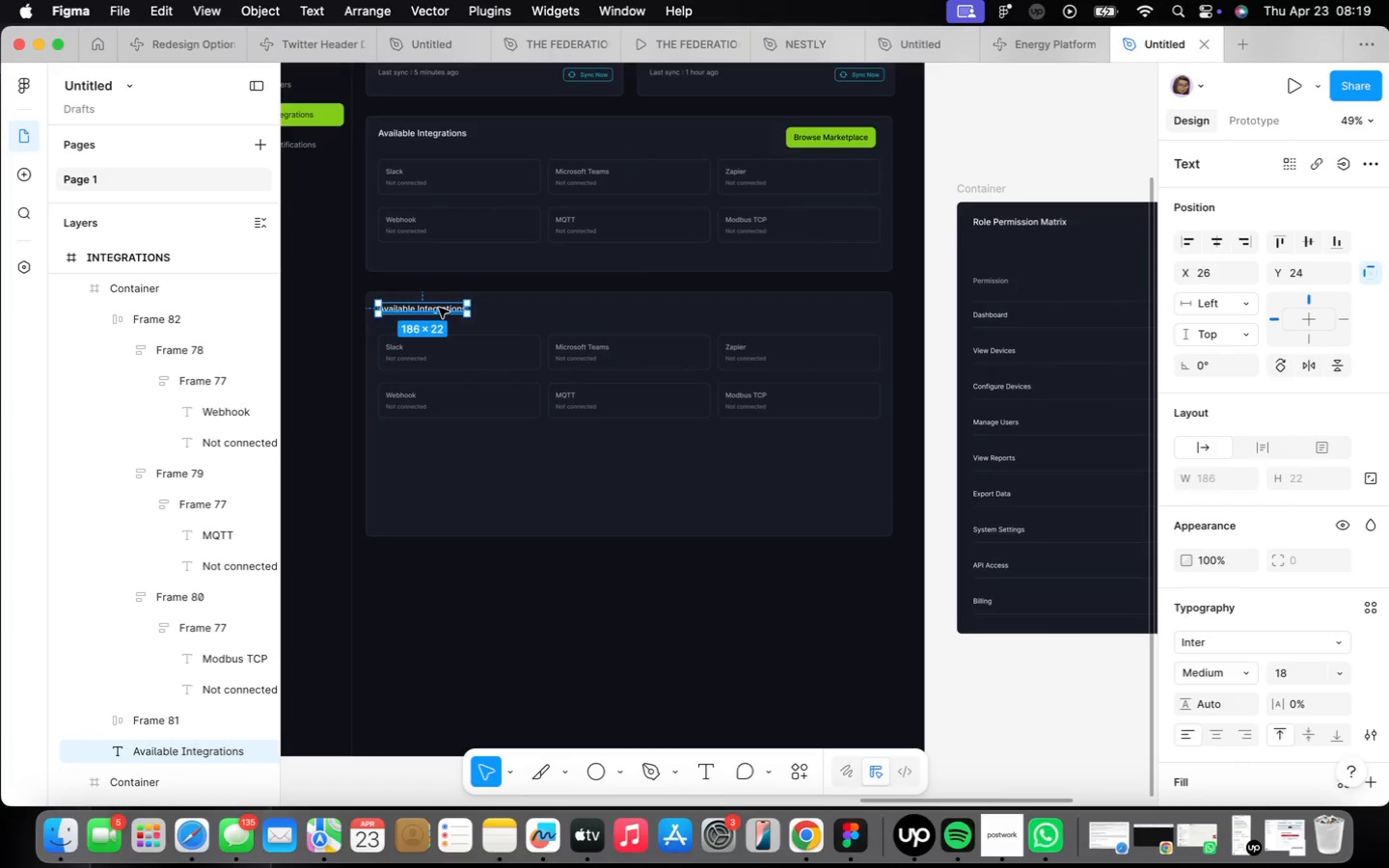 
triple_click([439, 308])
 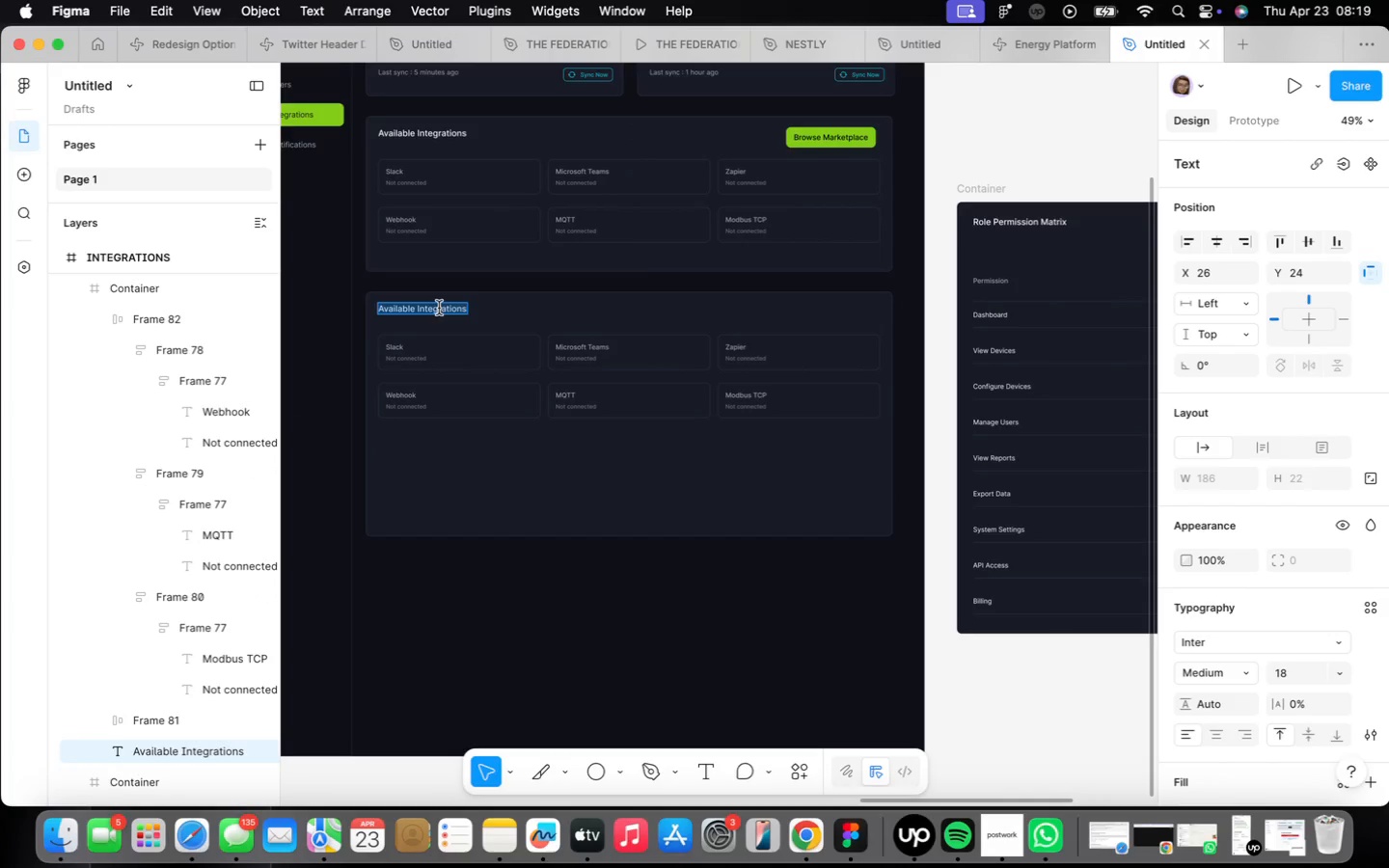 
type(API Keys)
 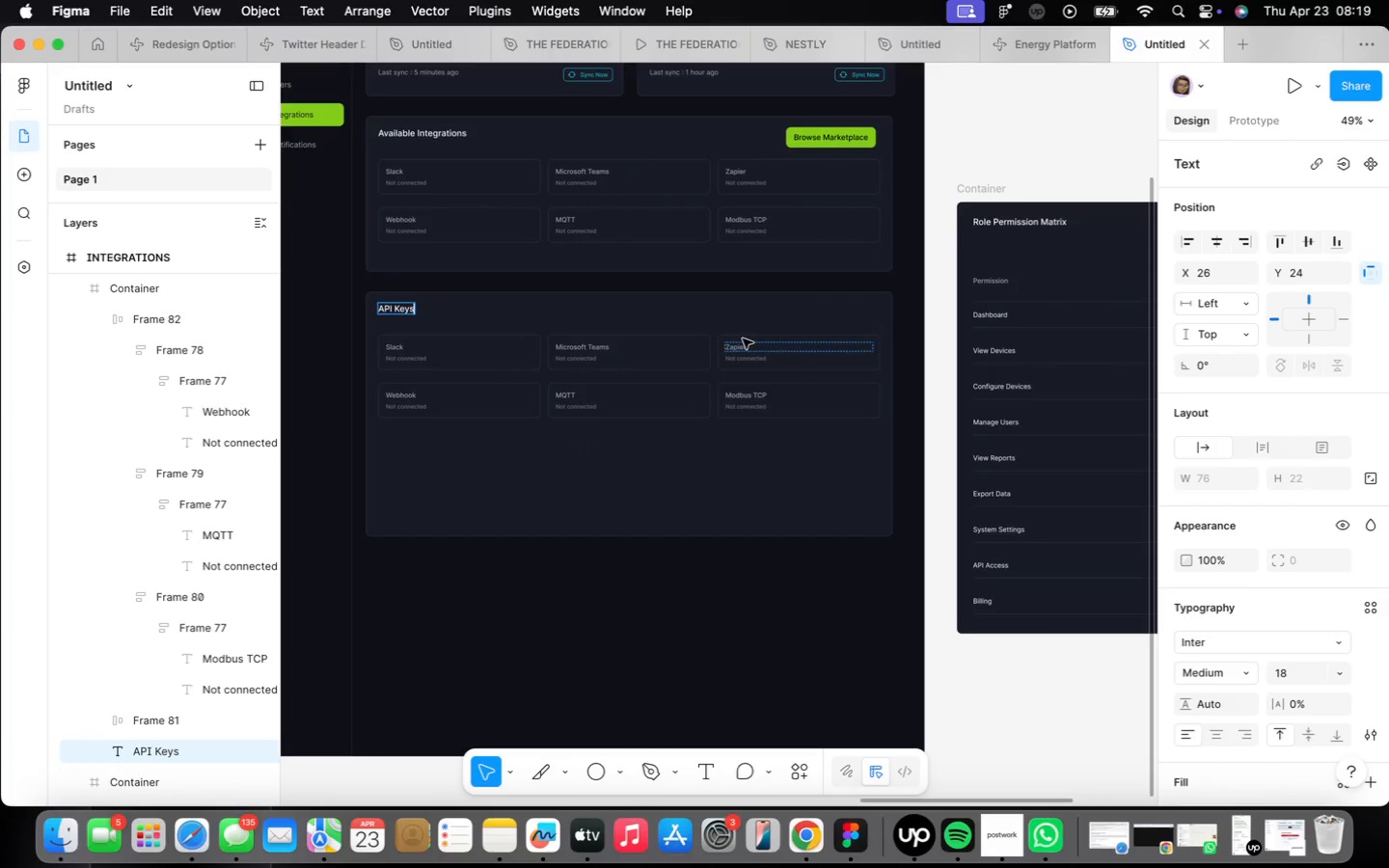 
left_click([831, 144])
 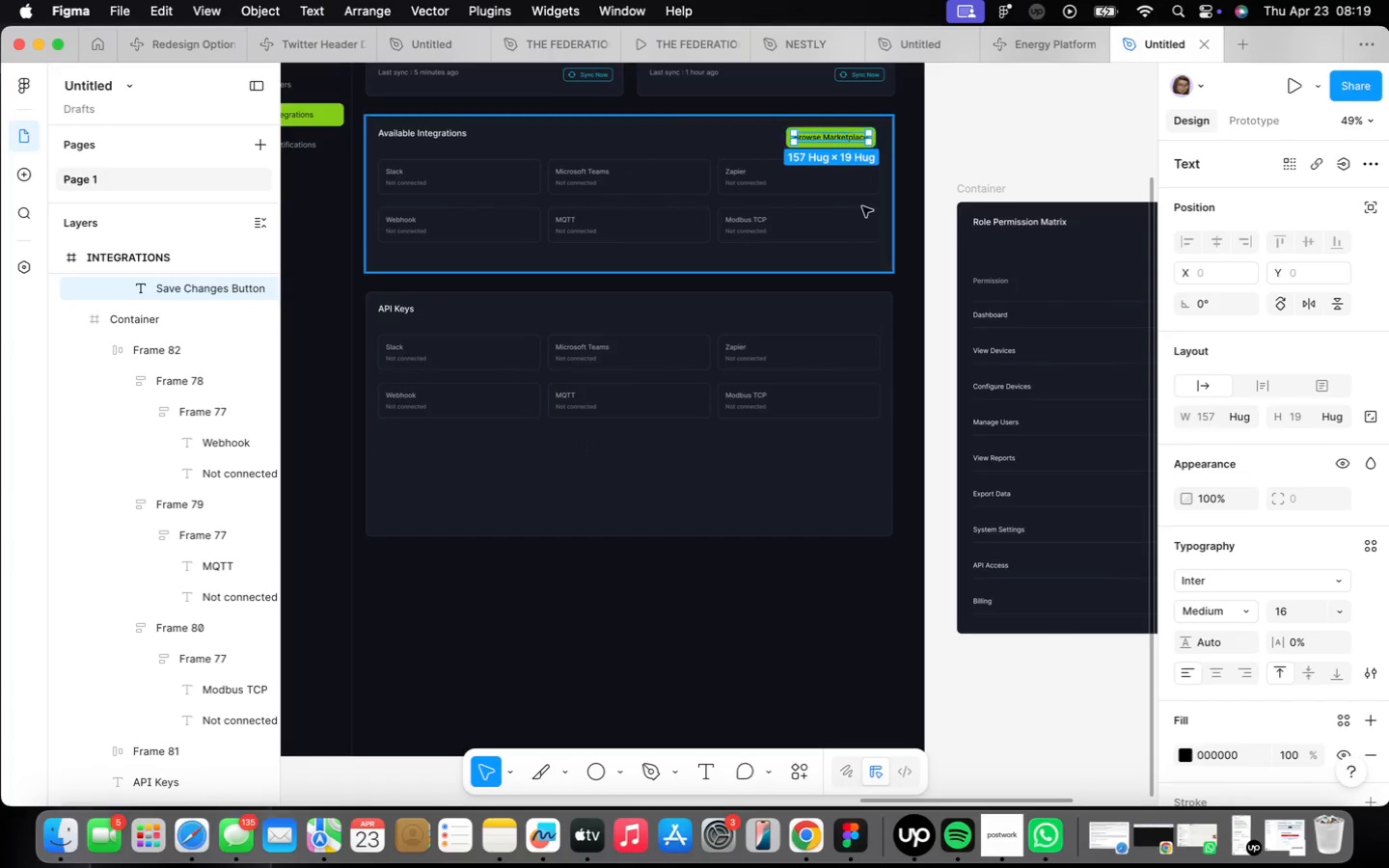 
left_click([936, 228])
 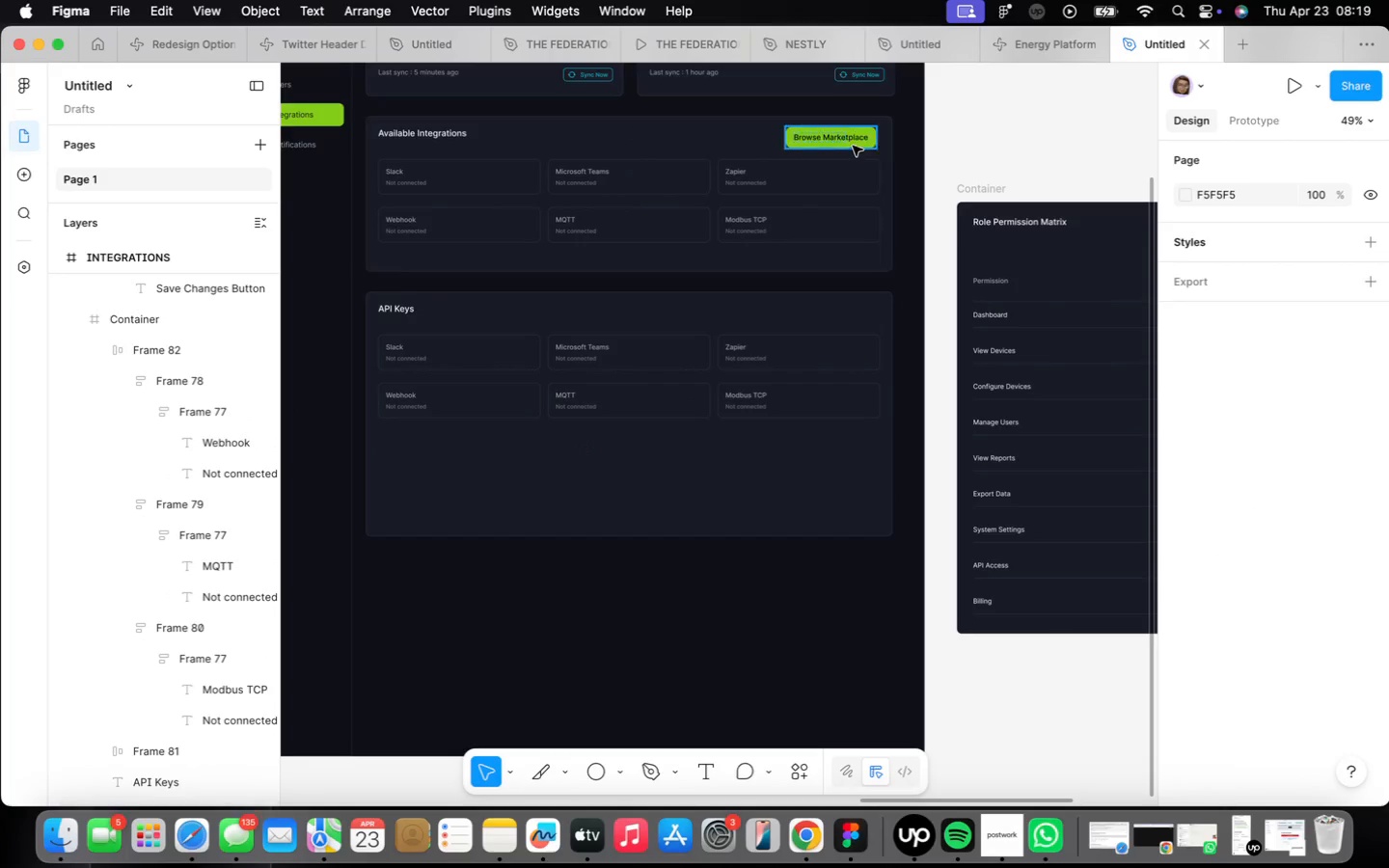 
left_click([852, 142])
 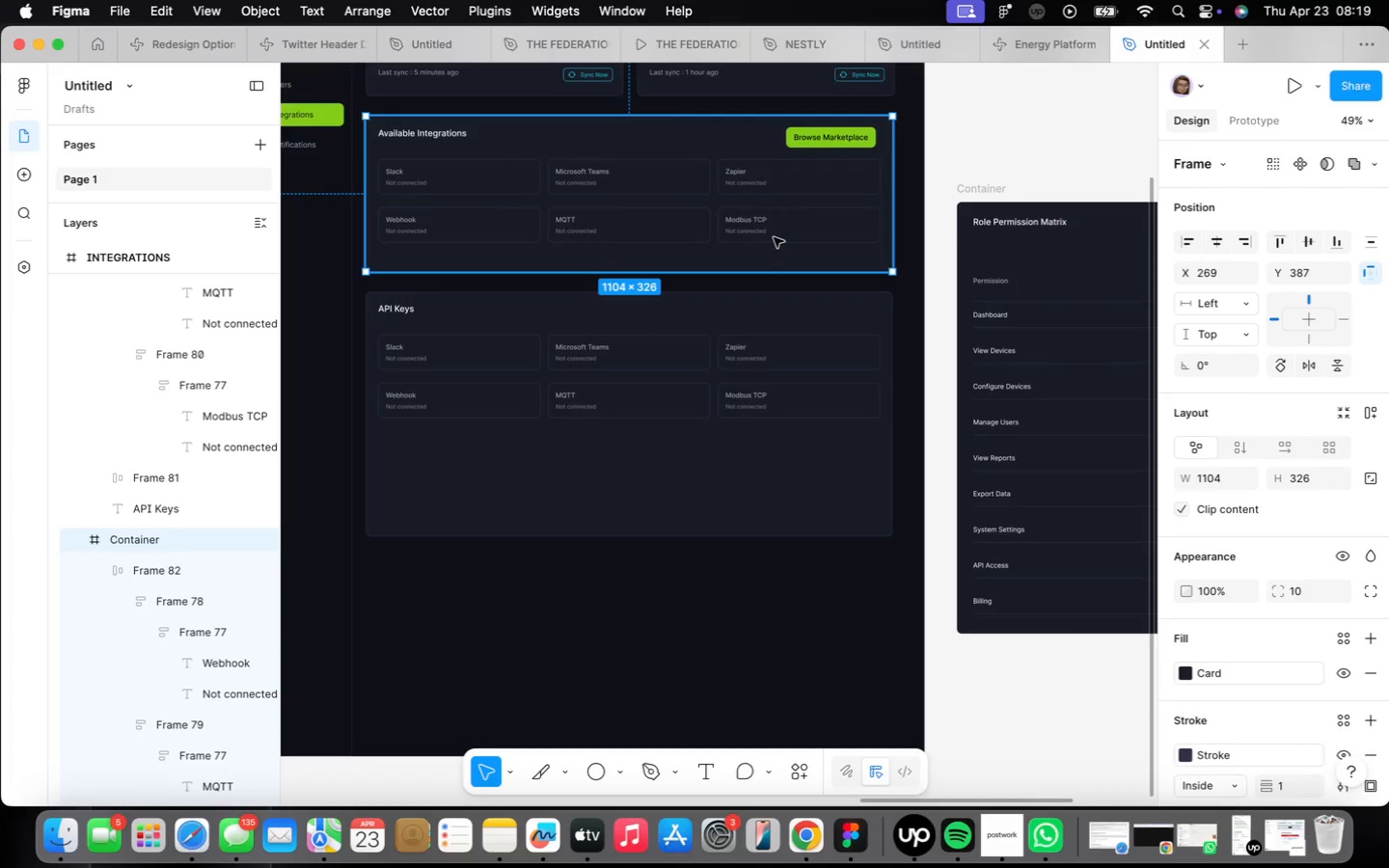 
left_click([838, 125])
 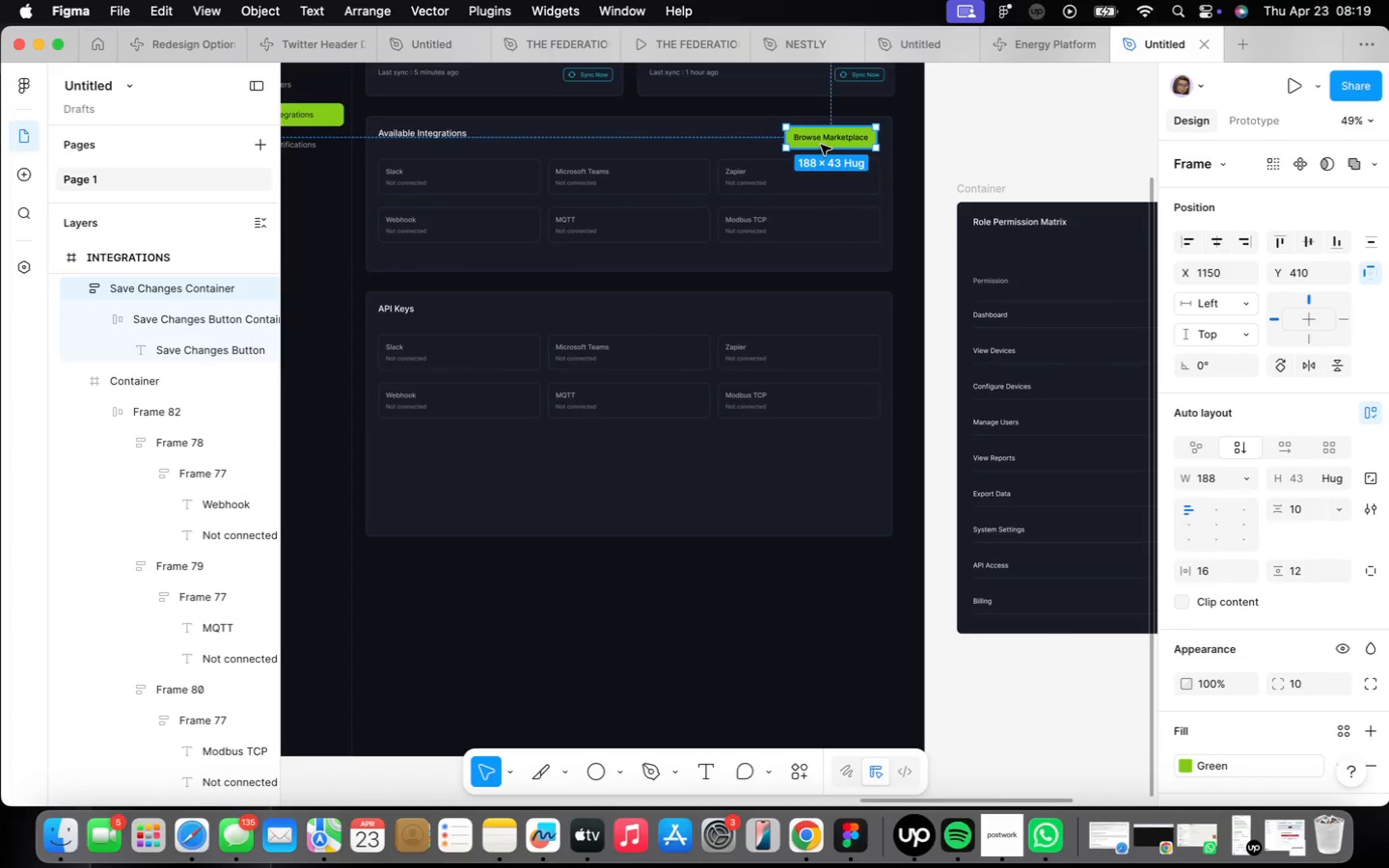 
left_click_drag(start_coordinate=[822, 144], to_coordinate=[1072, 130])
 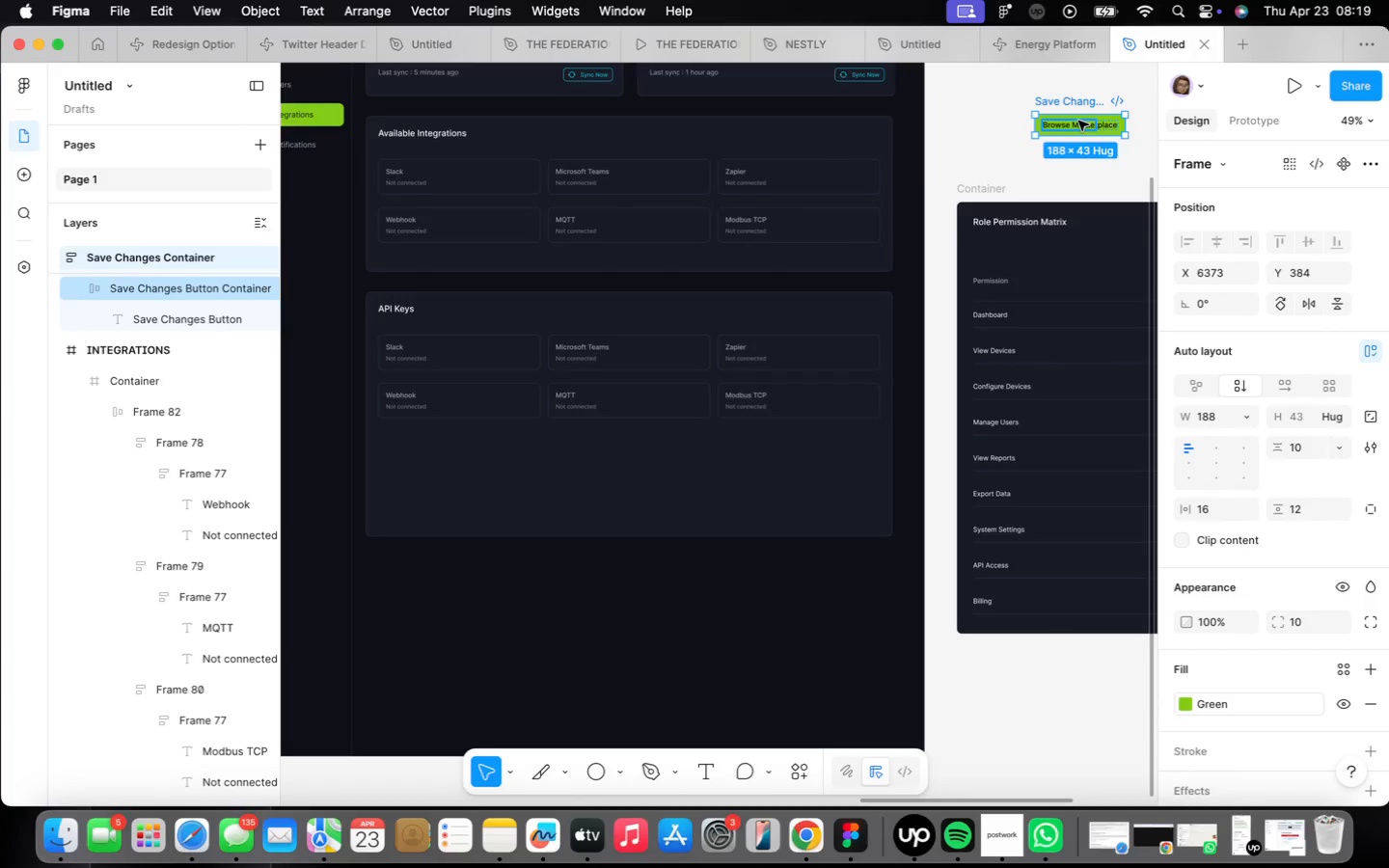 
left_click_drag(start_coordinate=[1079, 120], to_coordinate=[834, 133])
 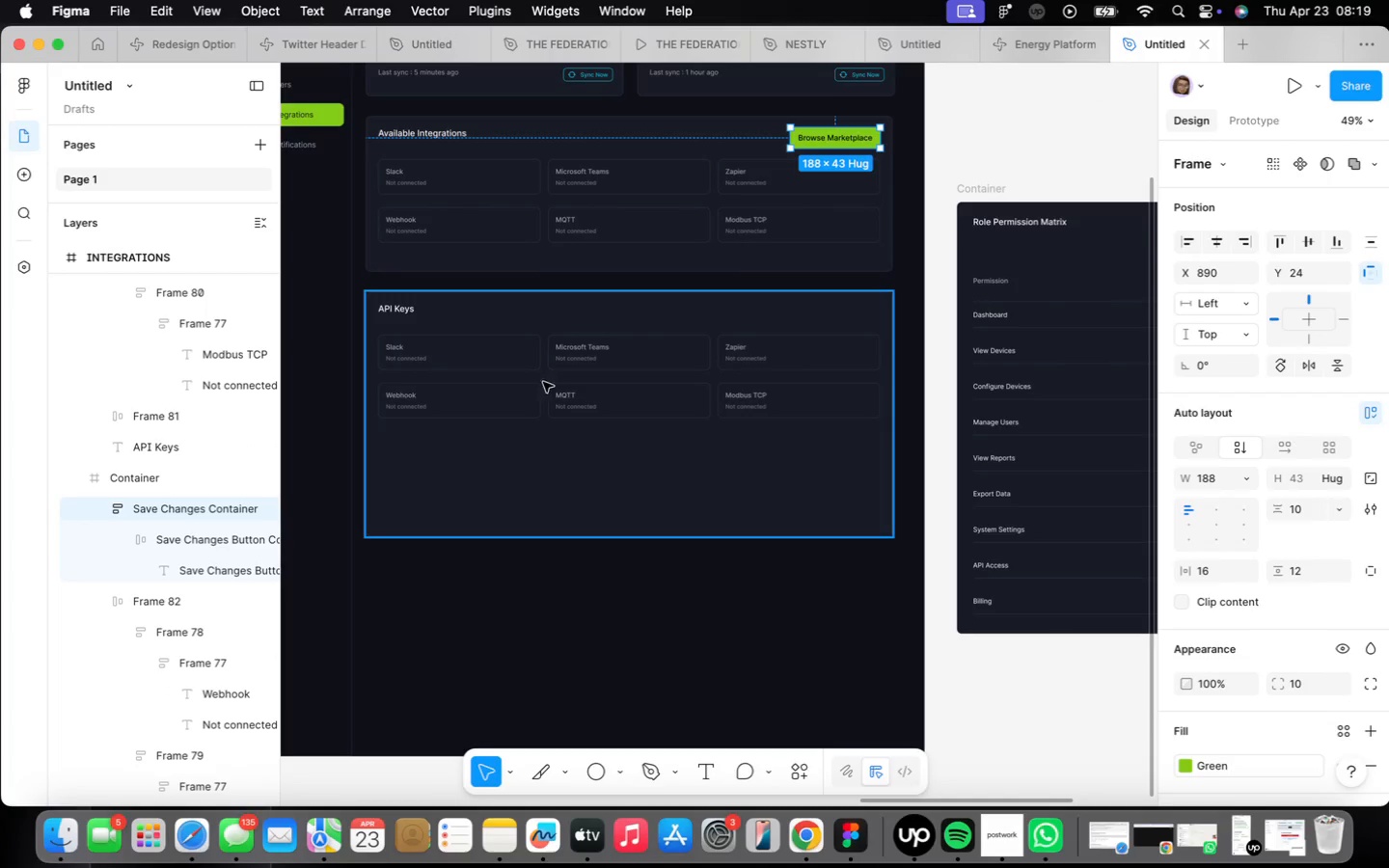 
double_click([569, 395])
 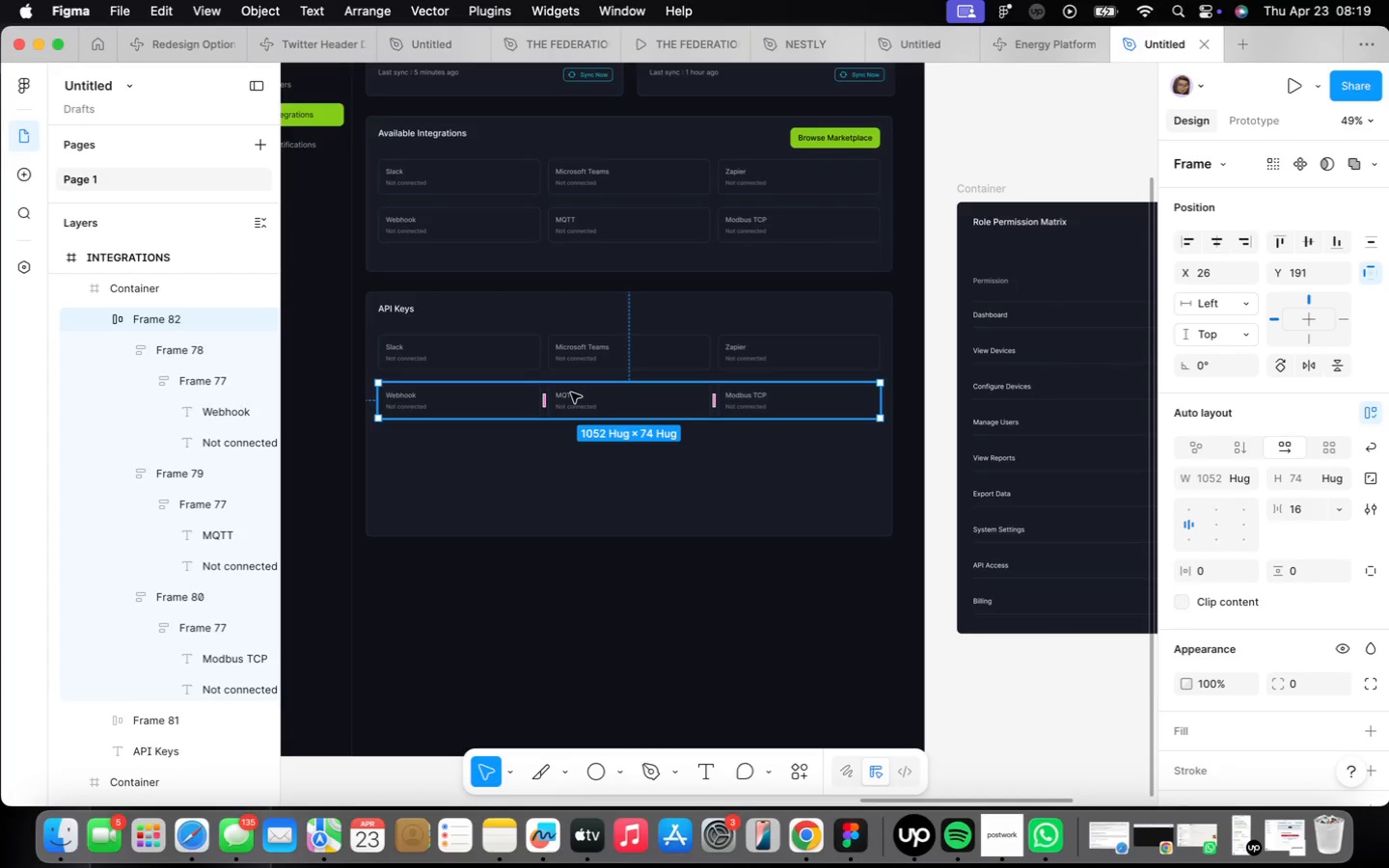 
key(Backspace)
 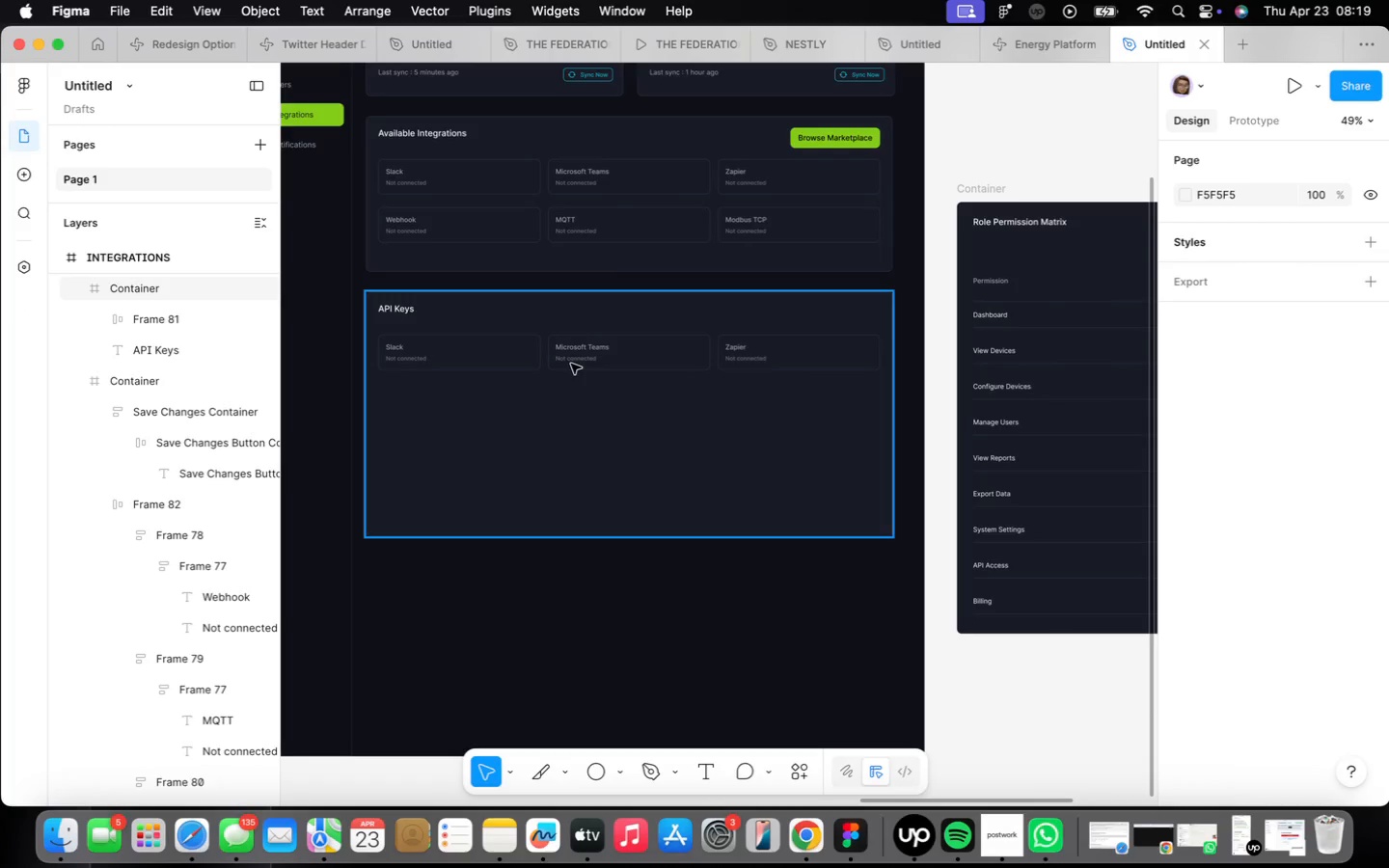 
double_click([571, 364])
 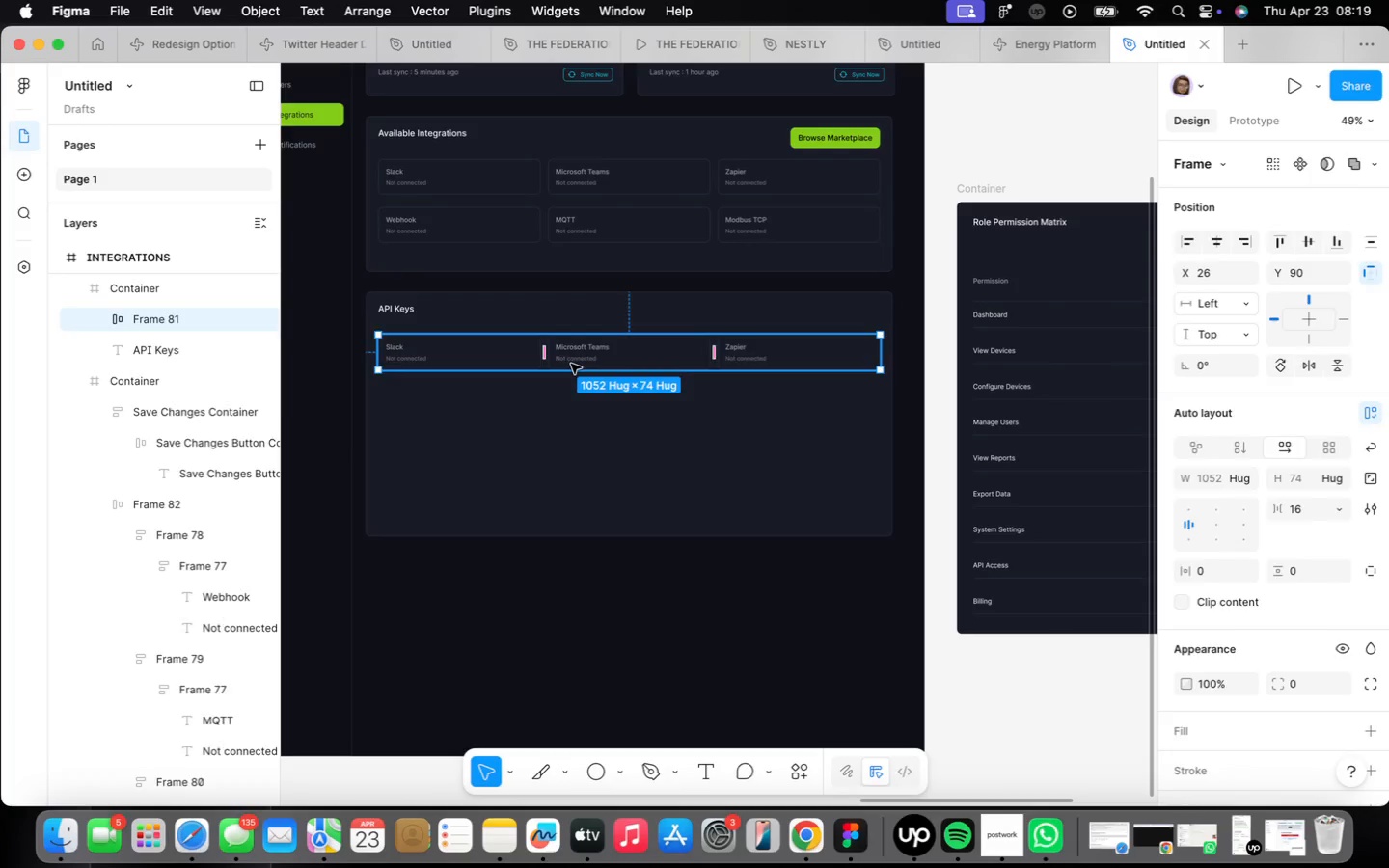 
key(Backspace)
 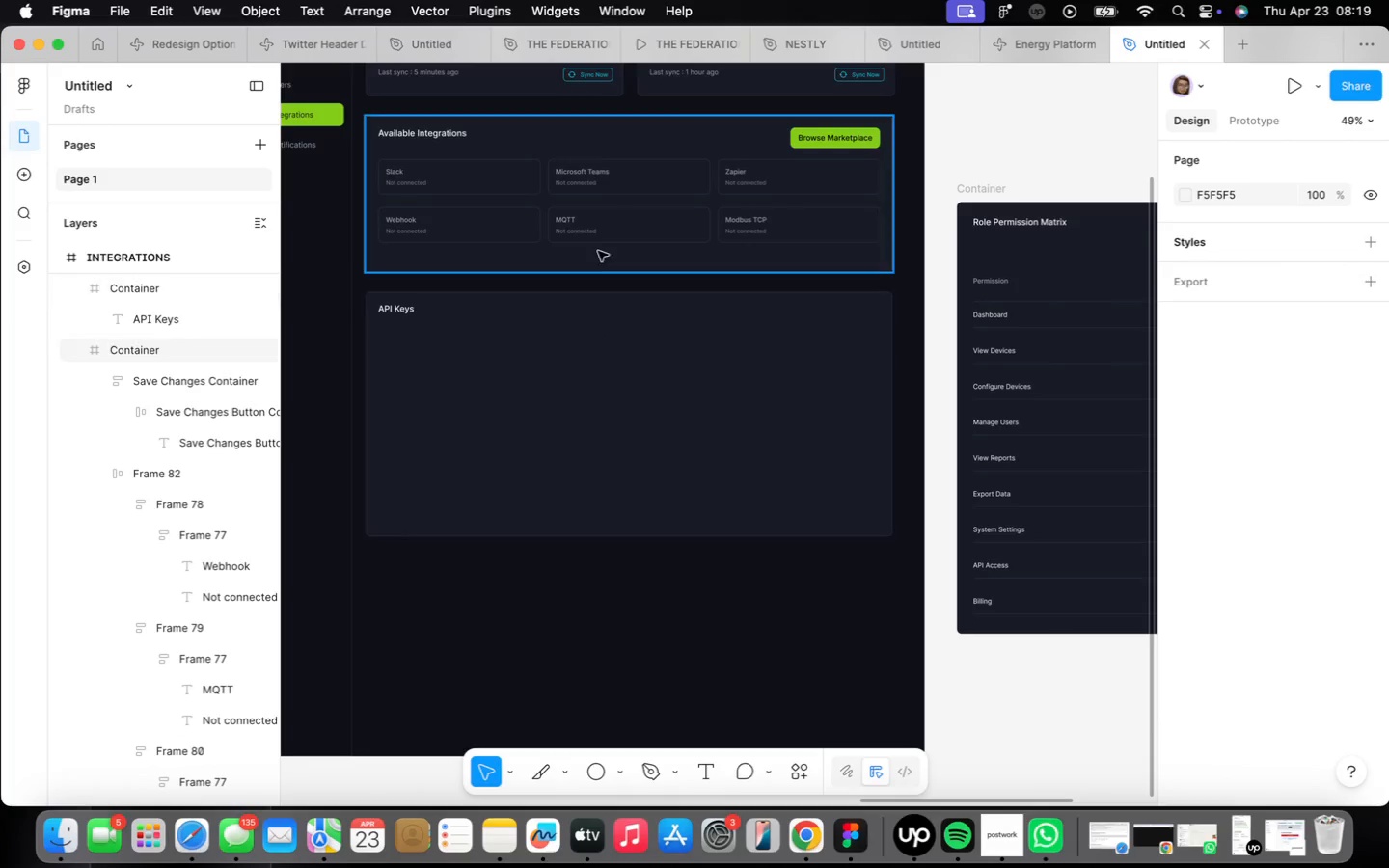 
left_click([598, 245])
 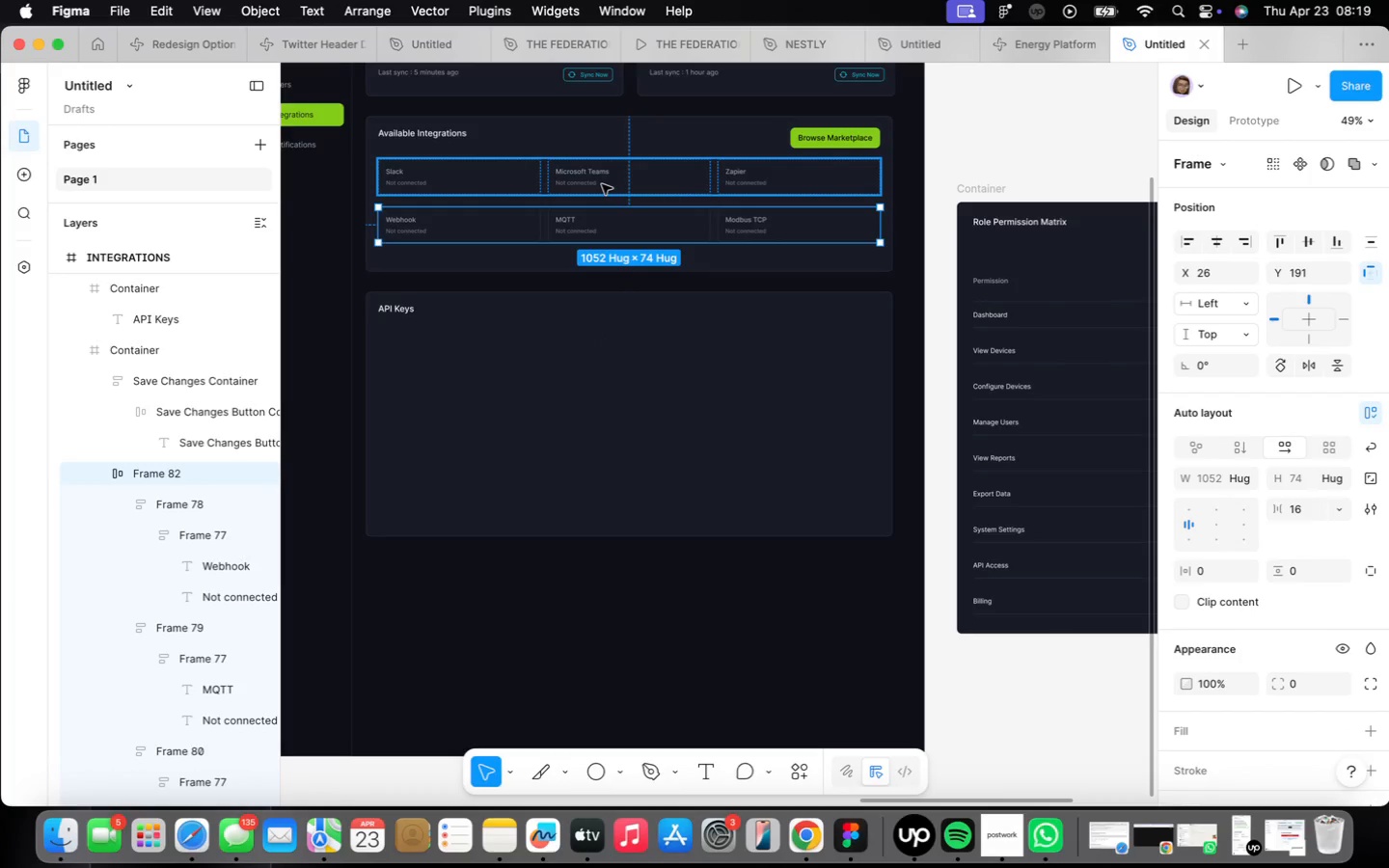 
hold_key(key=ShiftLeft, duration=0.42)
left_click([602, 184])
 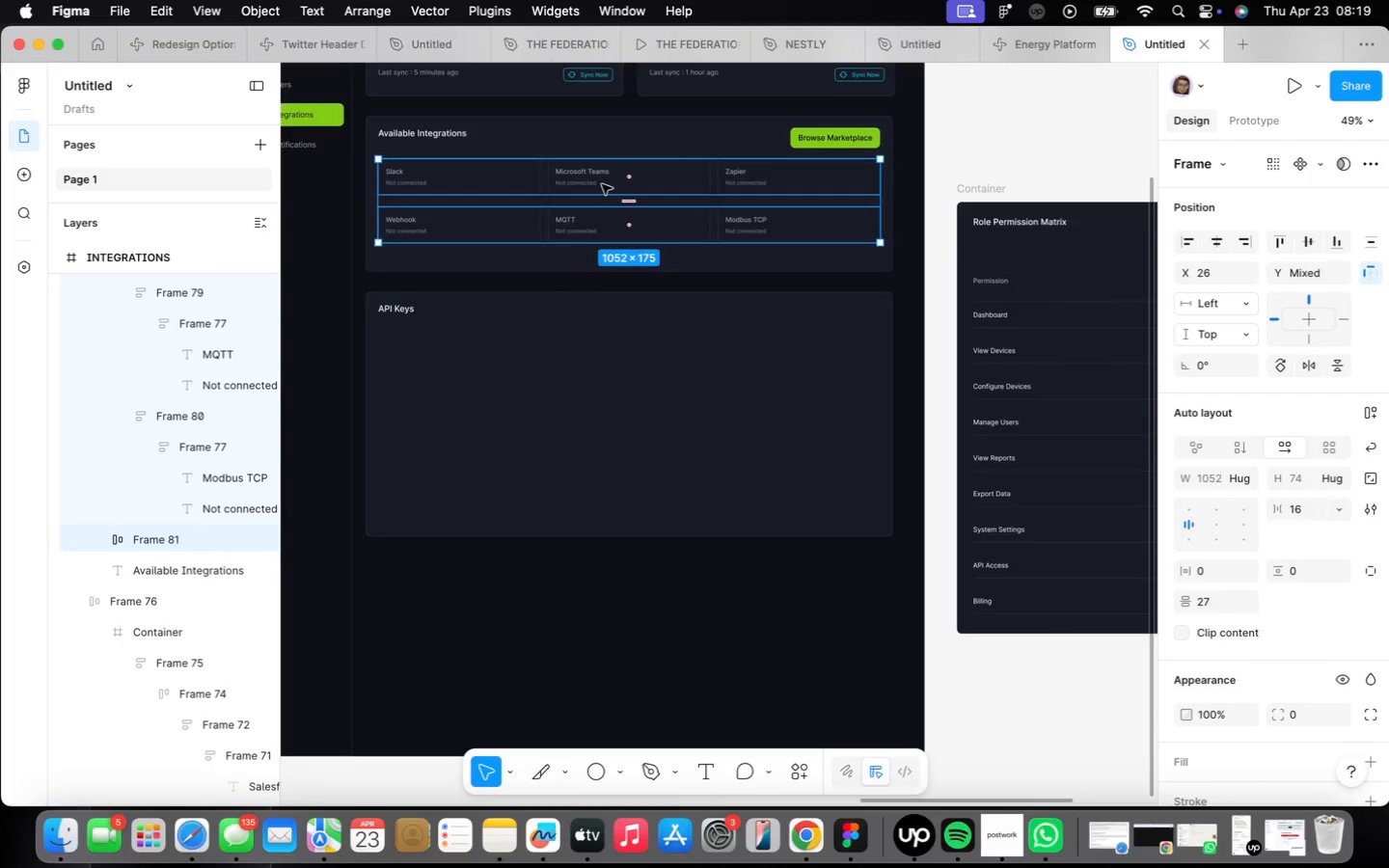 
key(Shift+ShiftLeft)
 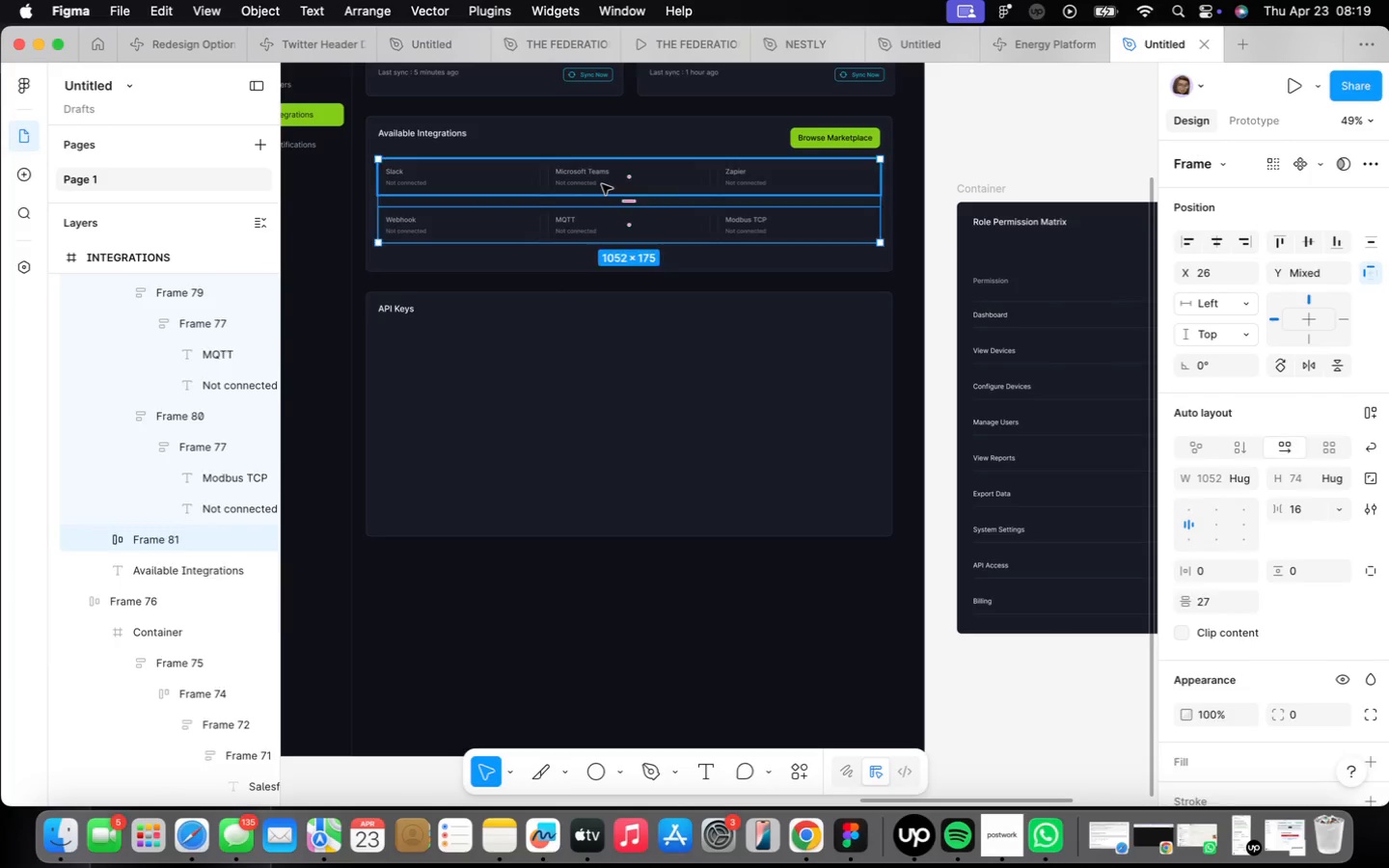 
key(Shift+A)
 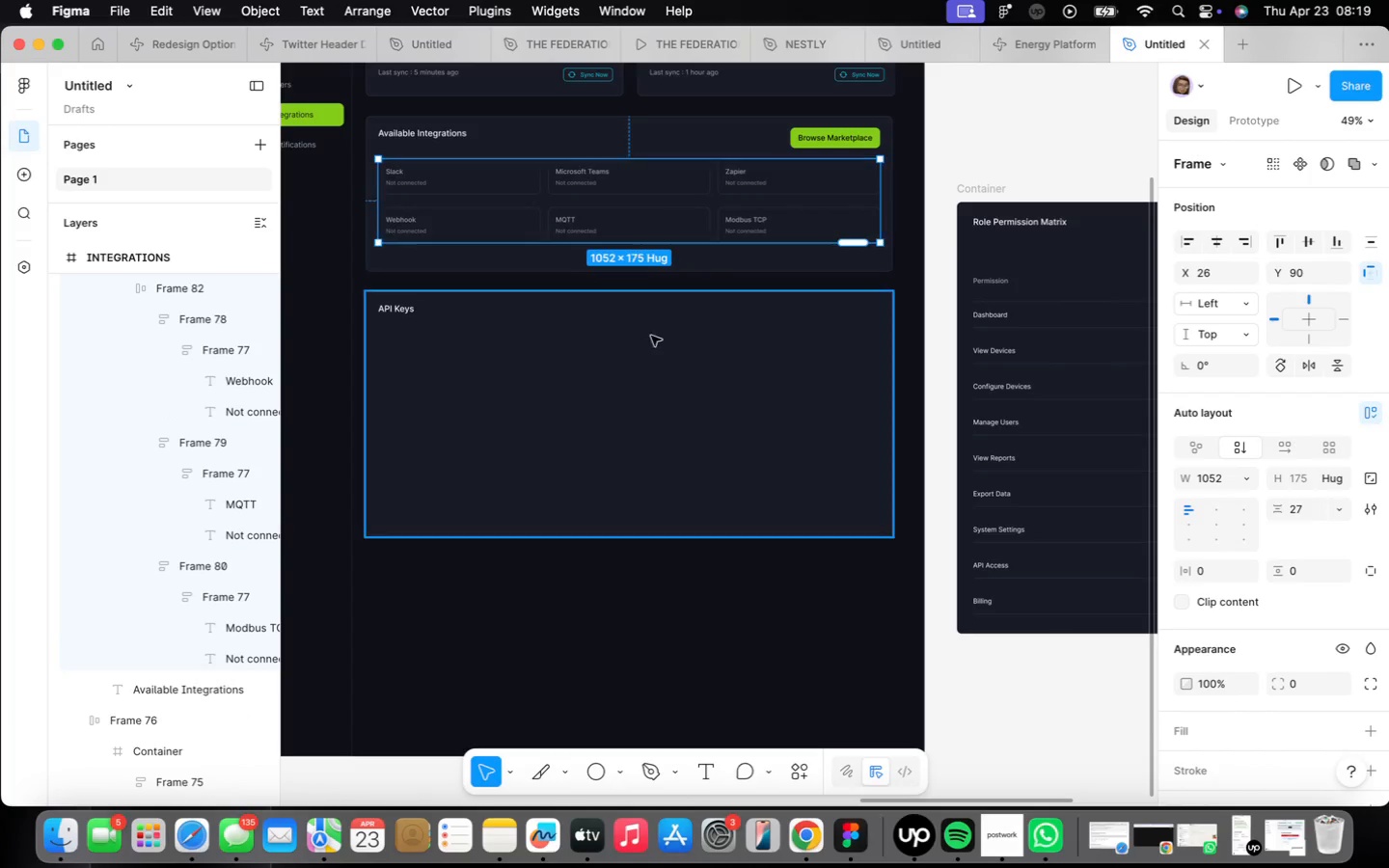 
scroll: coordinate [675, 357], scroll_direction: down, amount: 2.0
 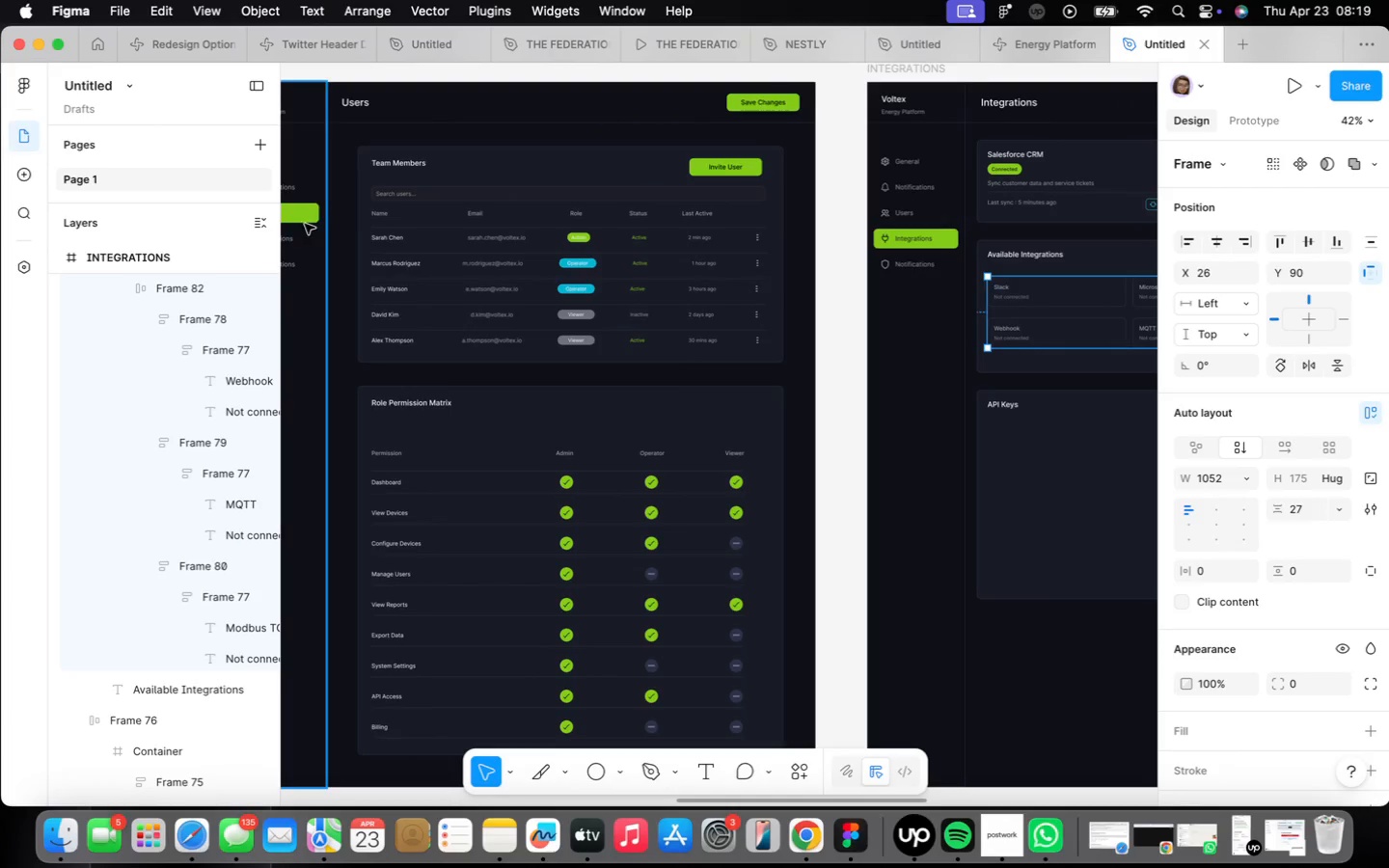 
scroll: coordinate [385, 217], scroll_direction: up, amount: 6.0
 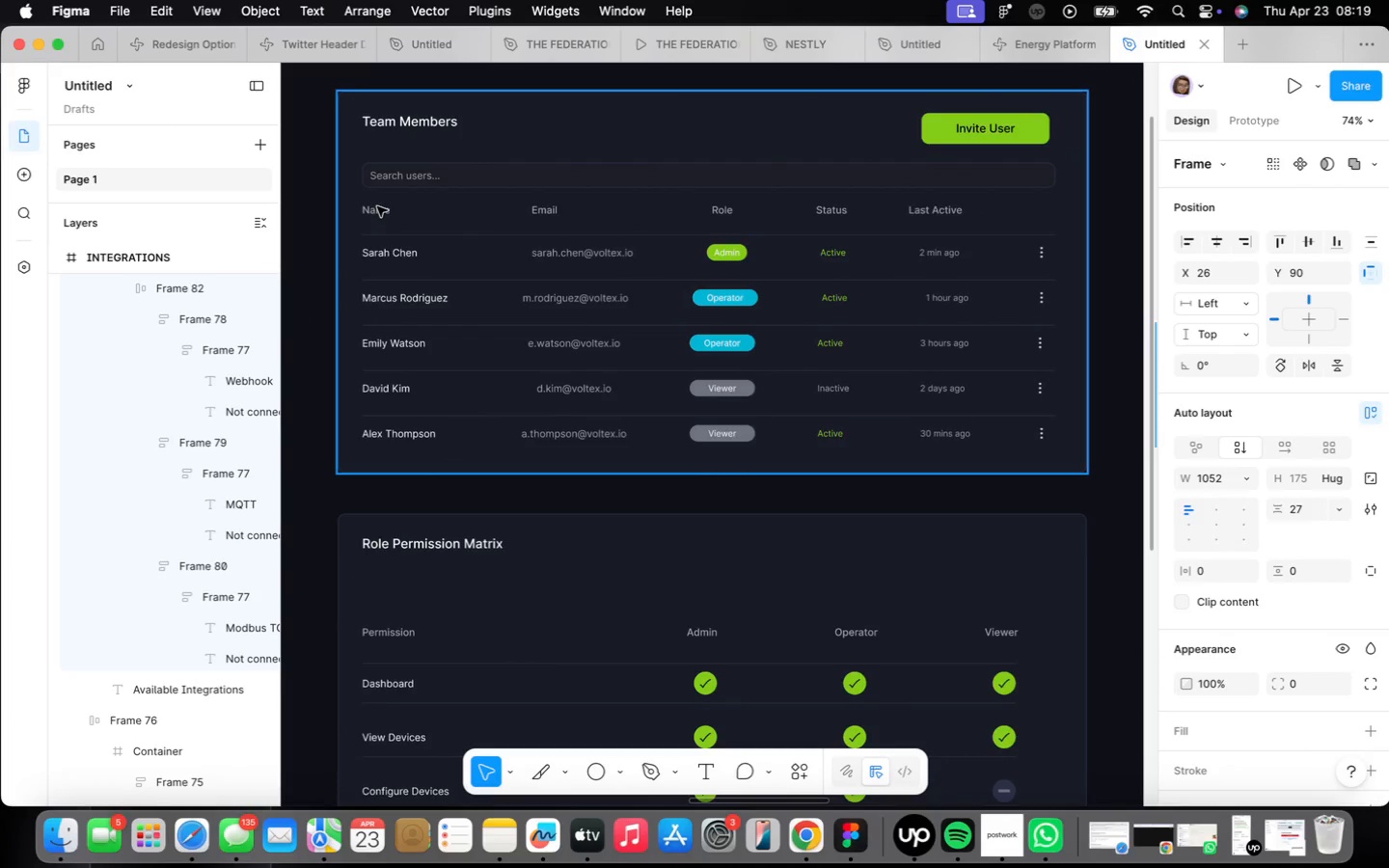 
double_click([377, 206])
 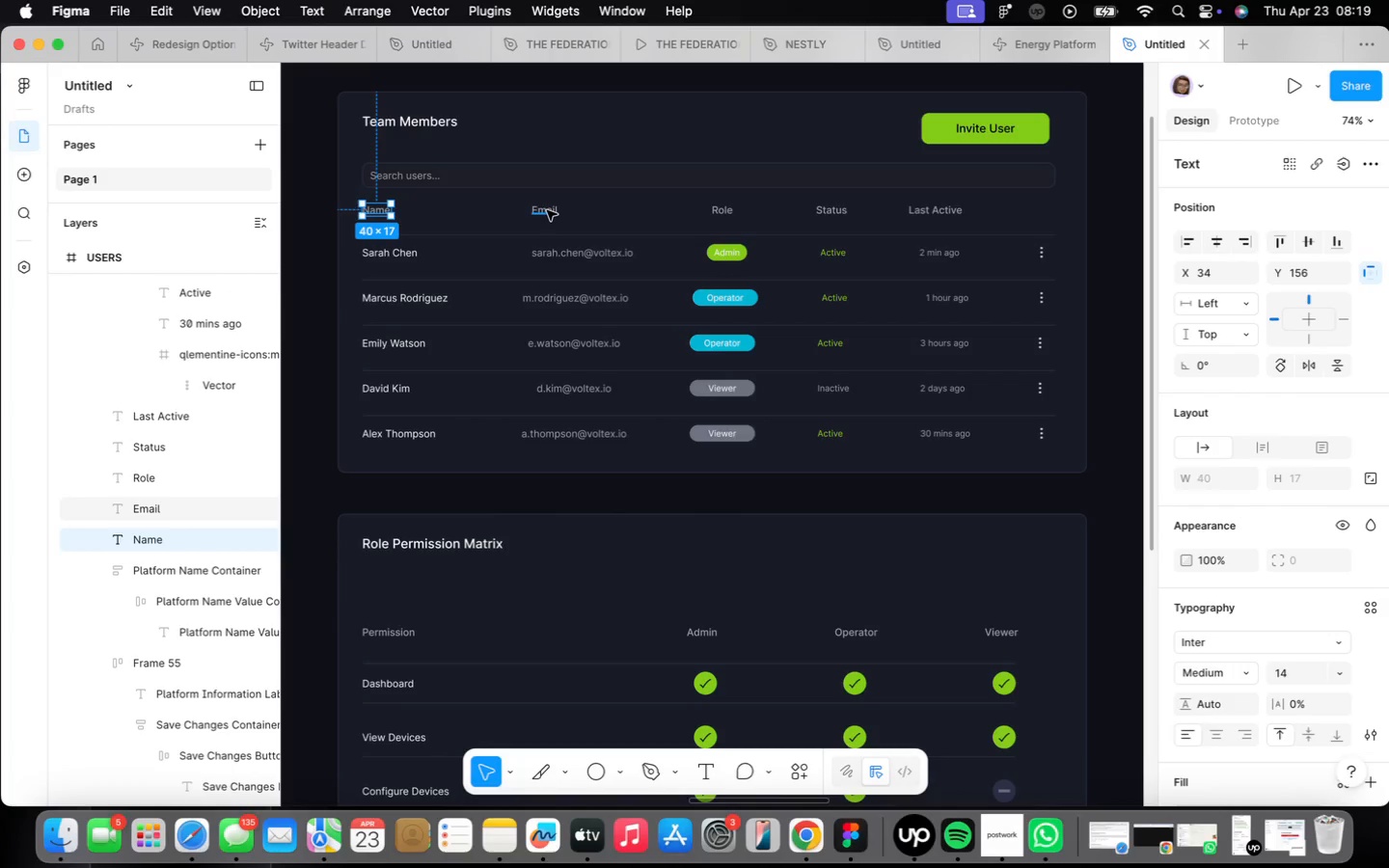 
hold_key(key=ShiftLeft, duration=3.33)
left_click([547, 210])
 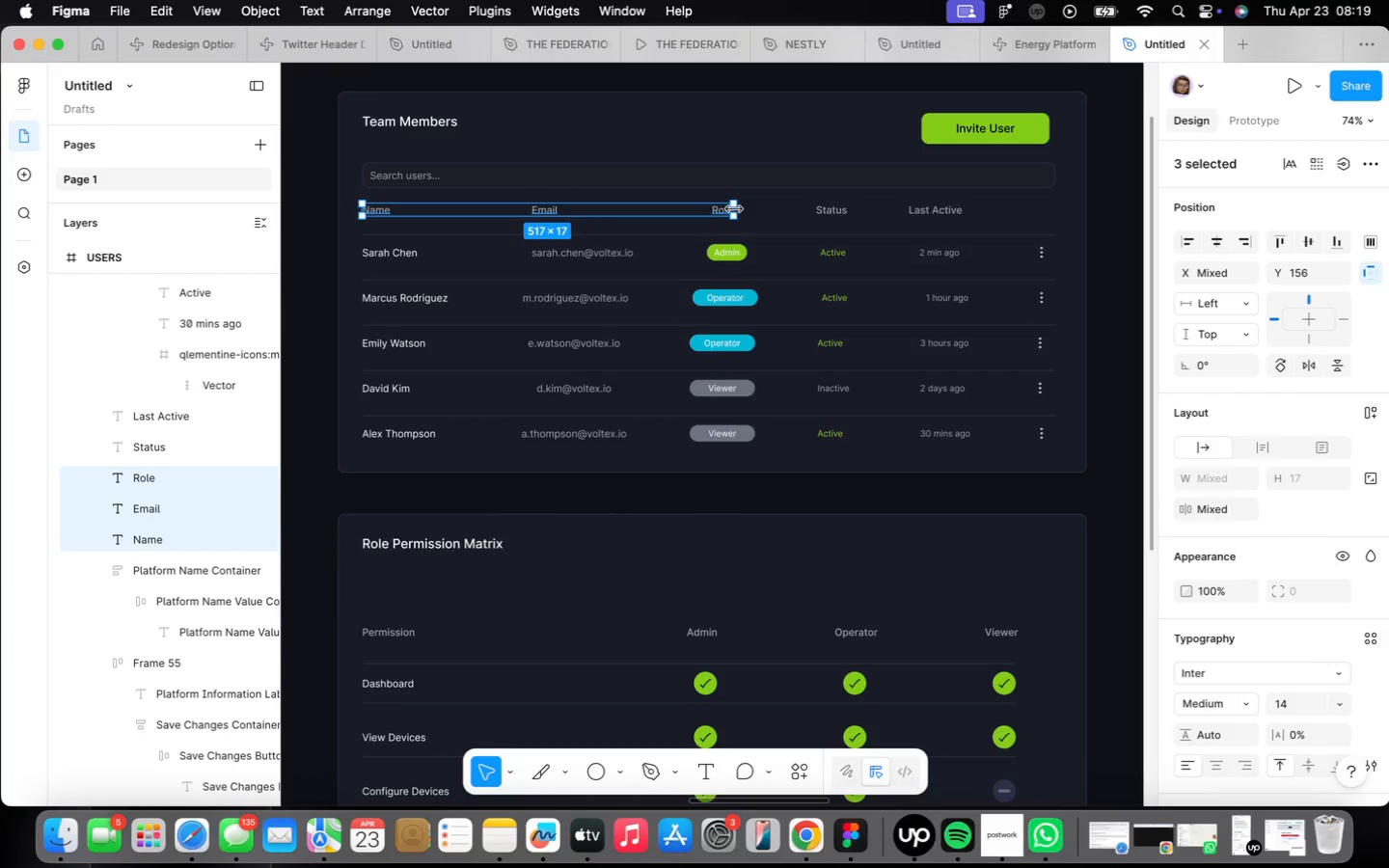 
left_click([830, 205])
 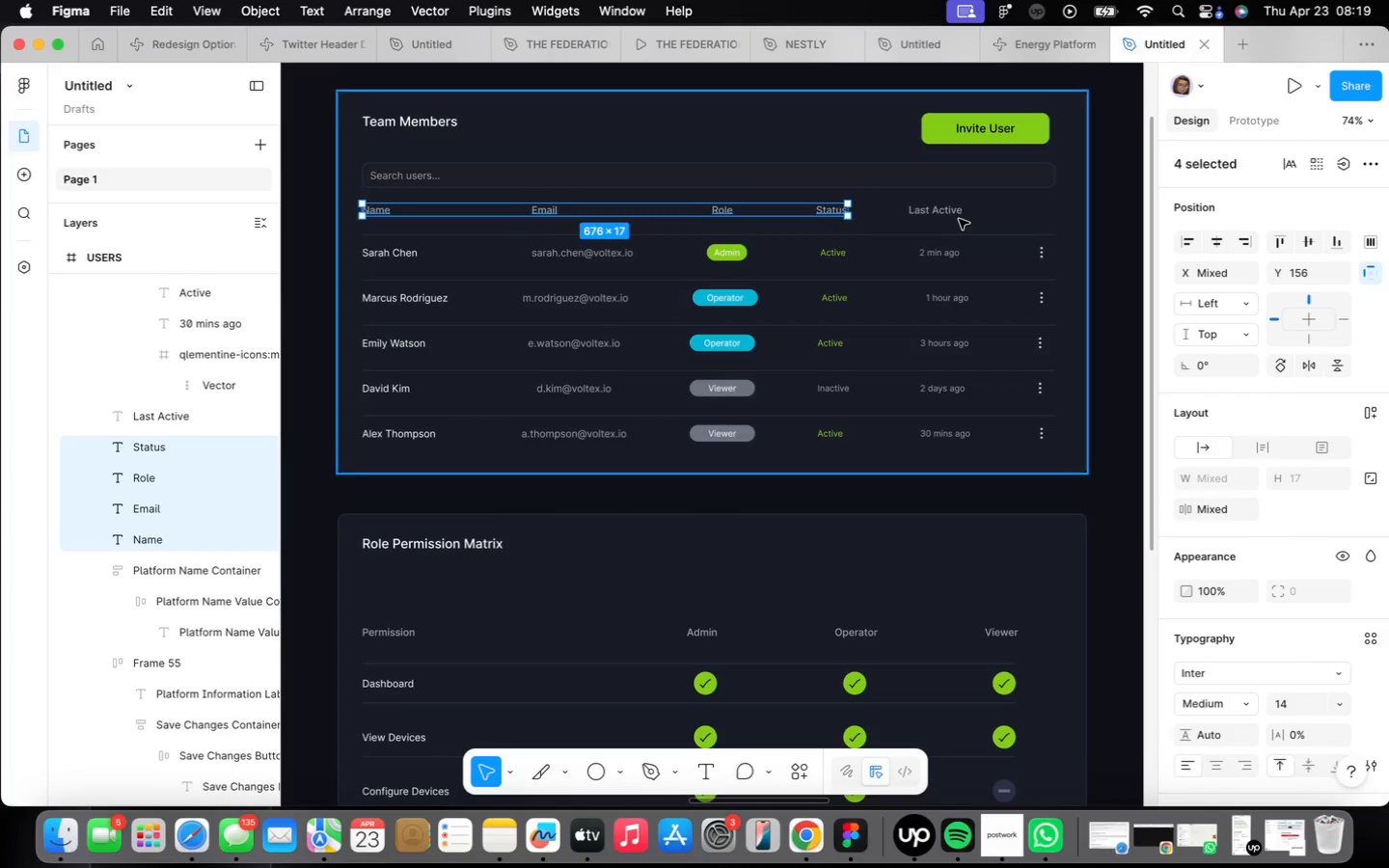 
left_click([955, 216])
 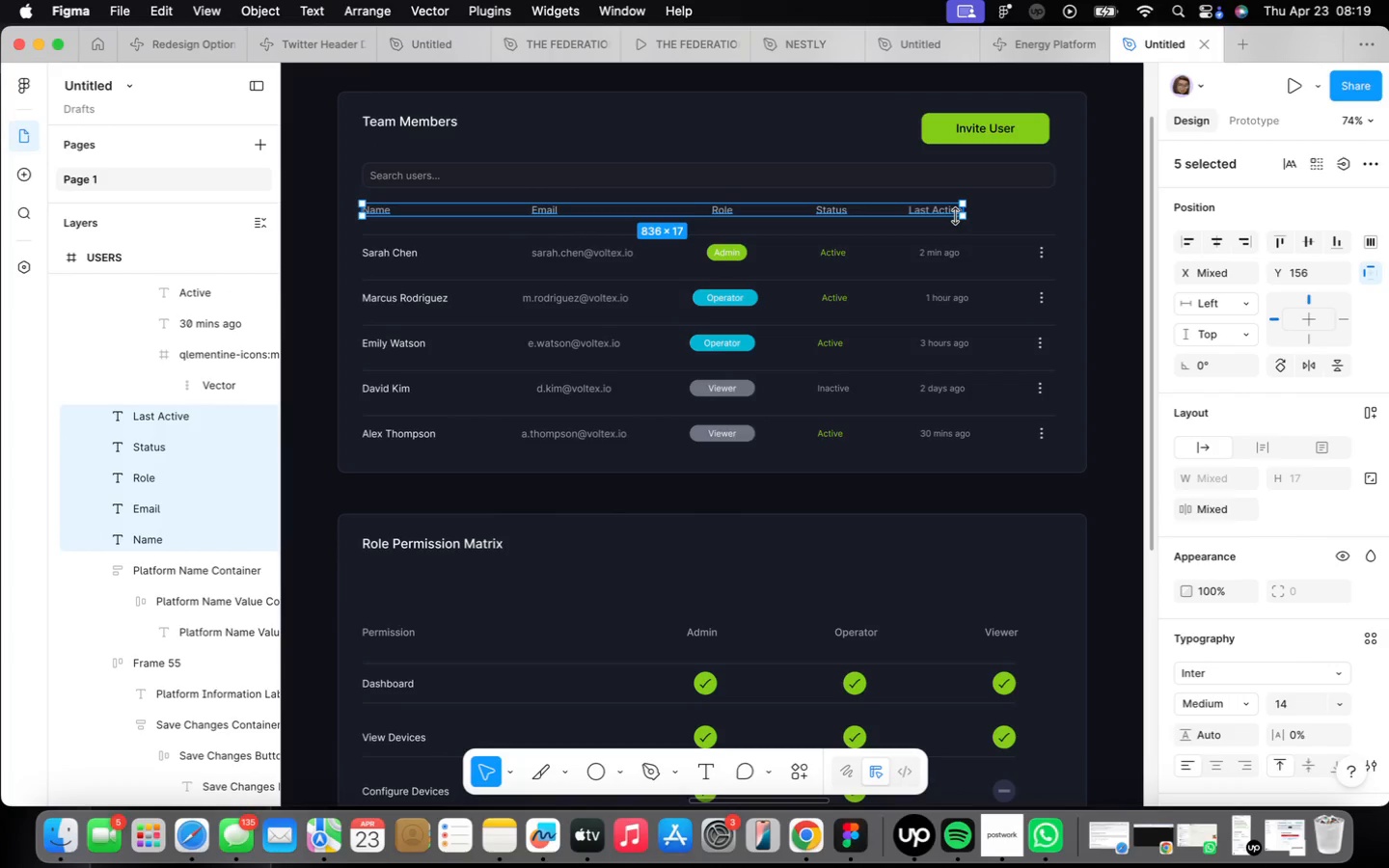 
key(Meta+CommandLeft)
 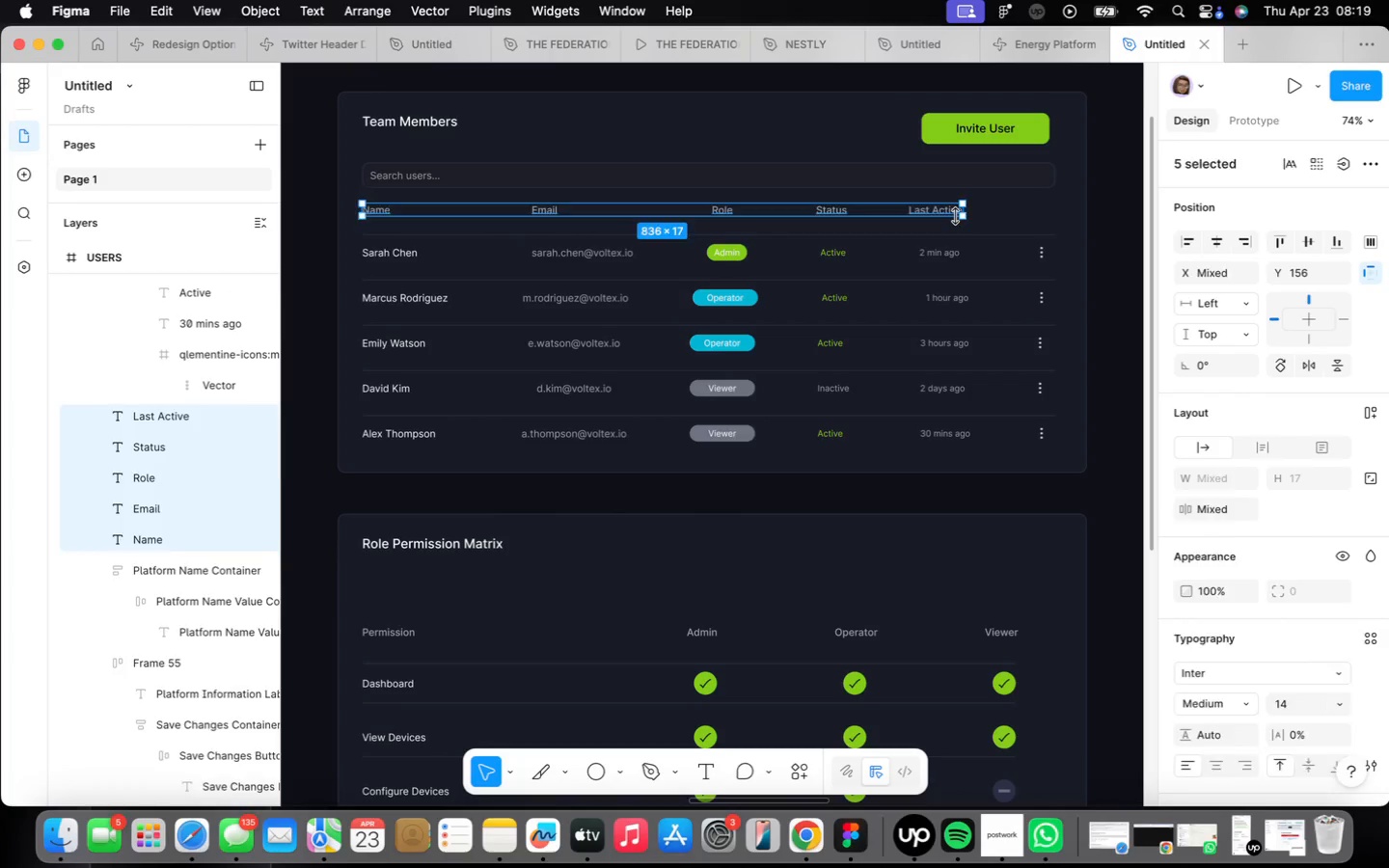 
key(Meta+G)
 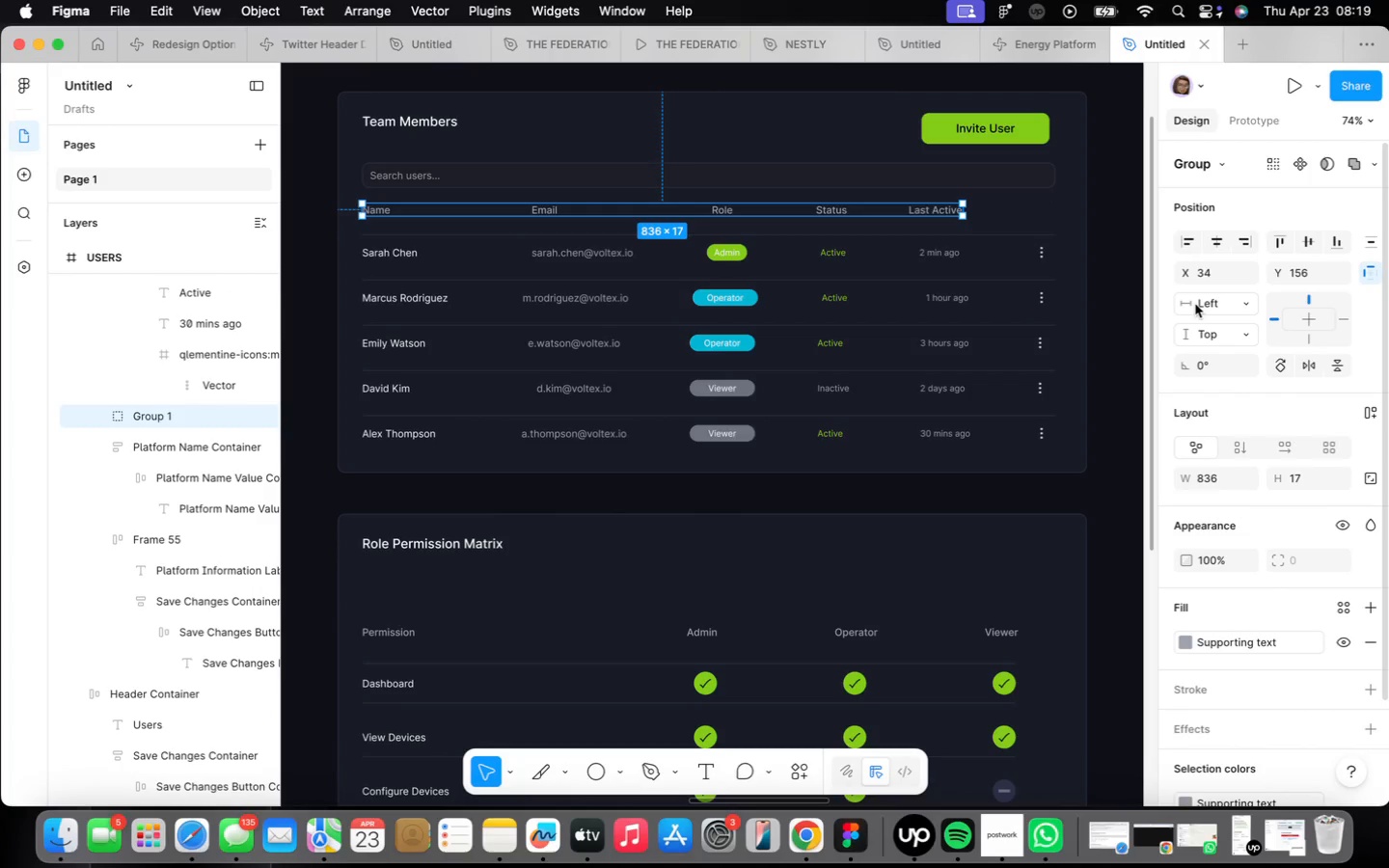 
key(ArrowDown)
 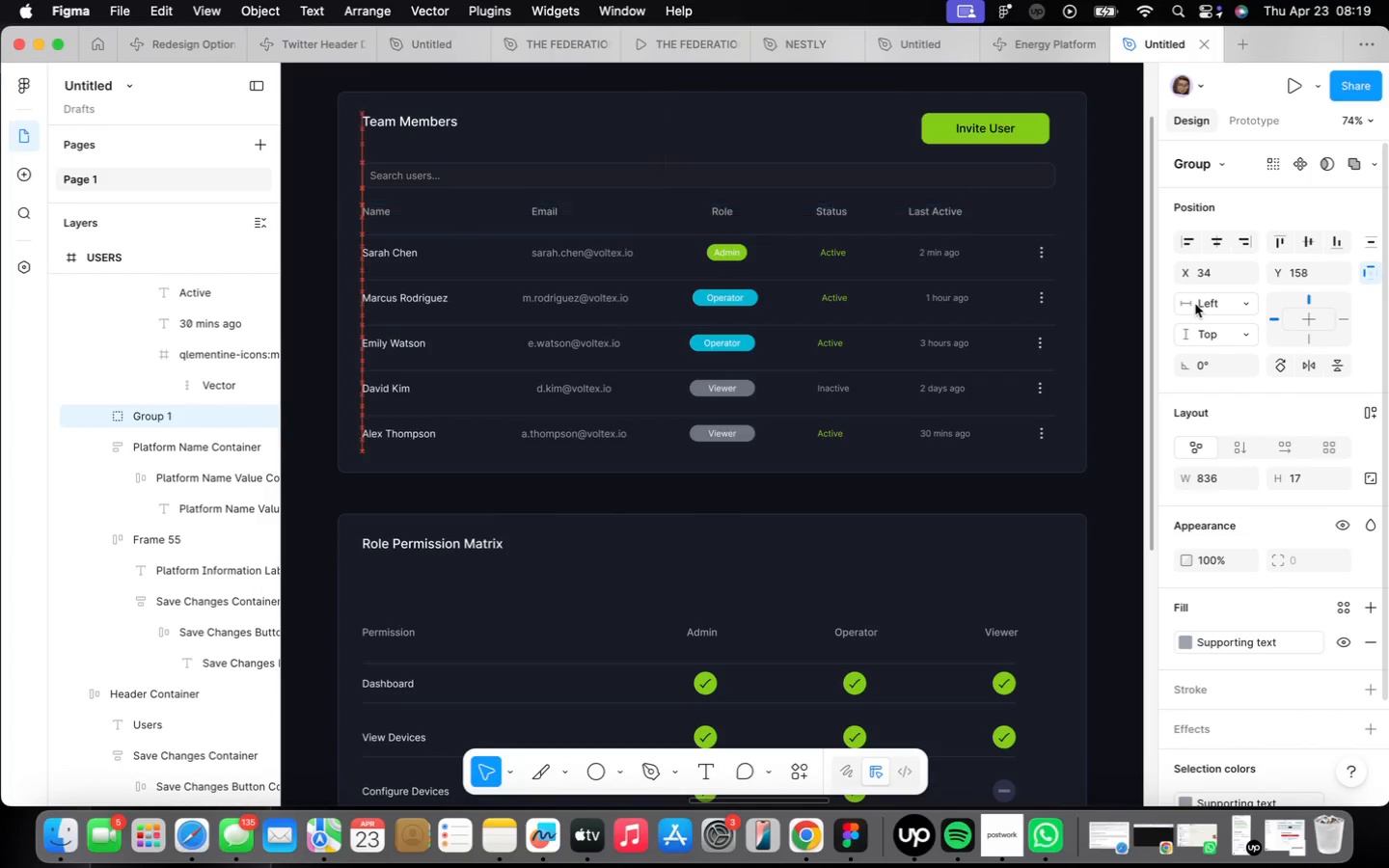 
key(ArrowDown)
 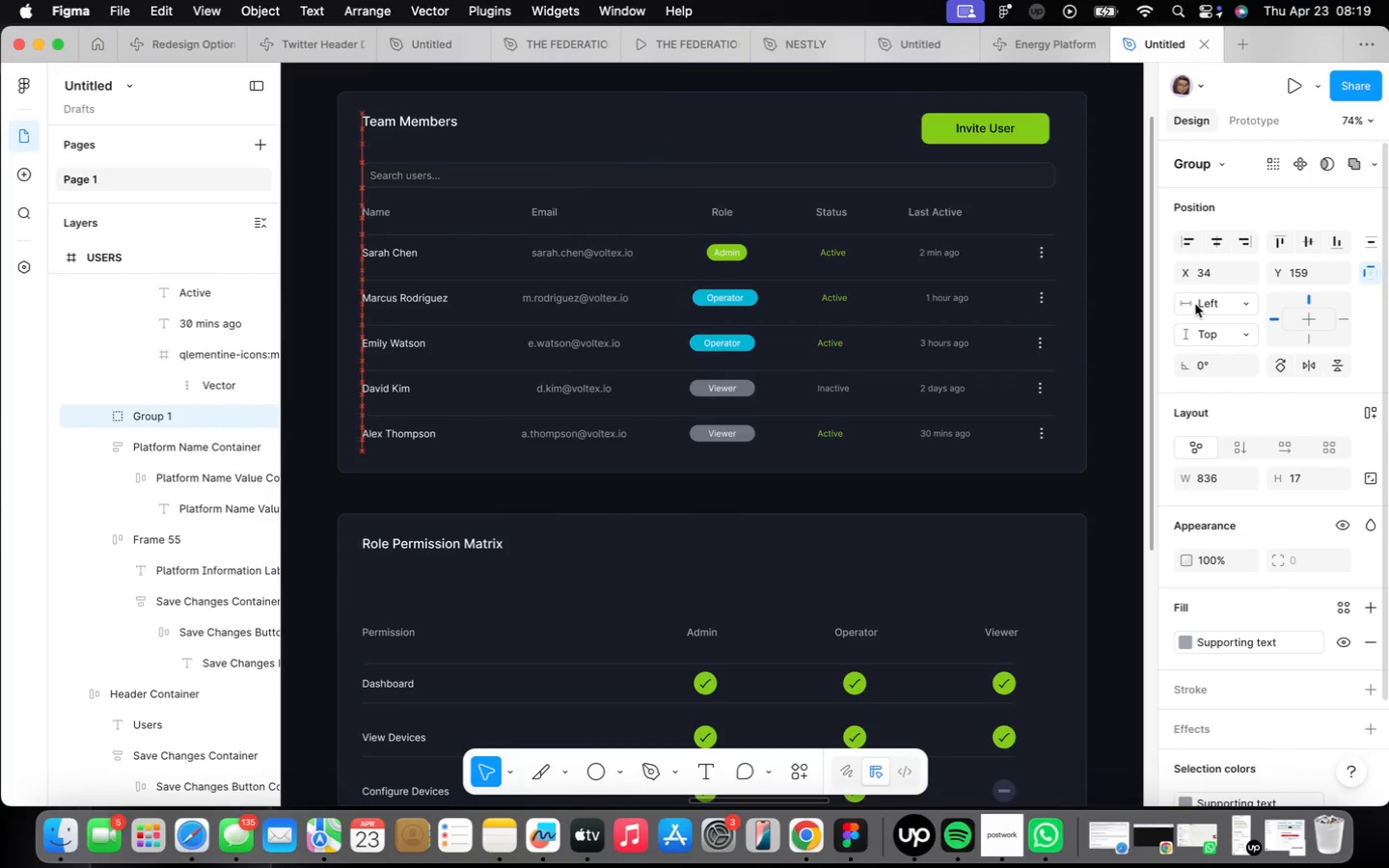 
key(ArrowDown)
 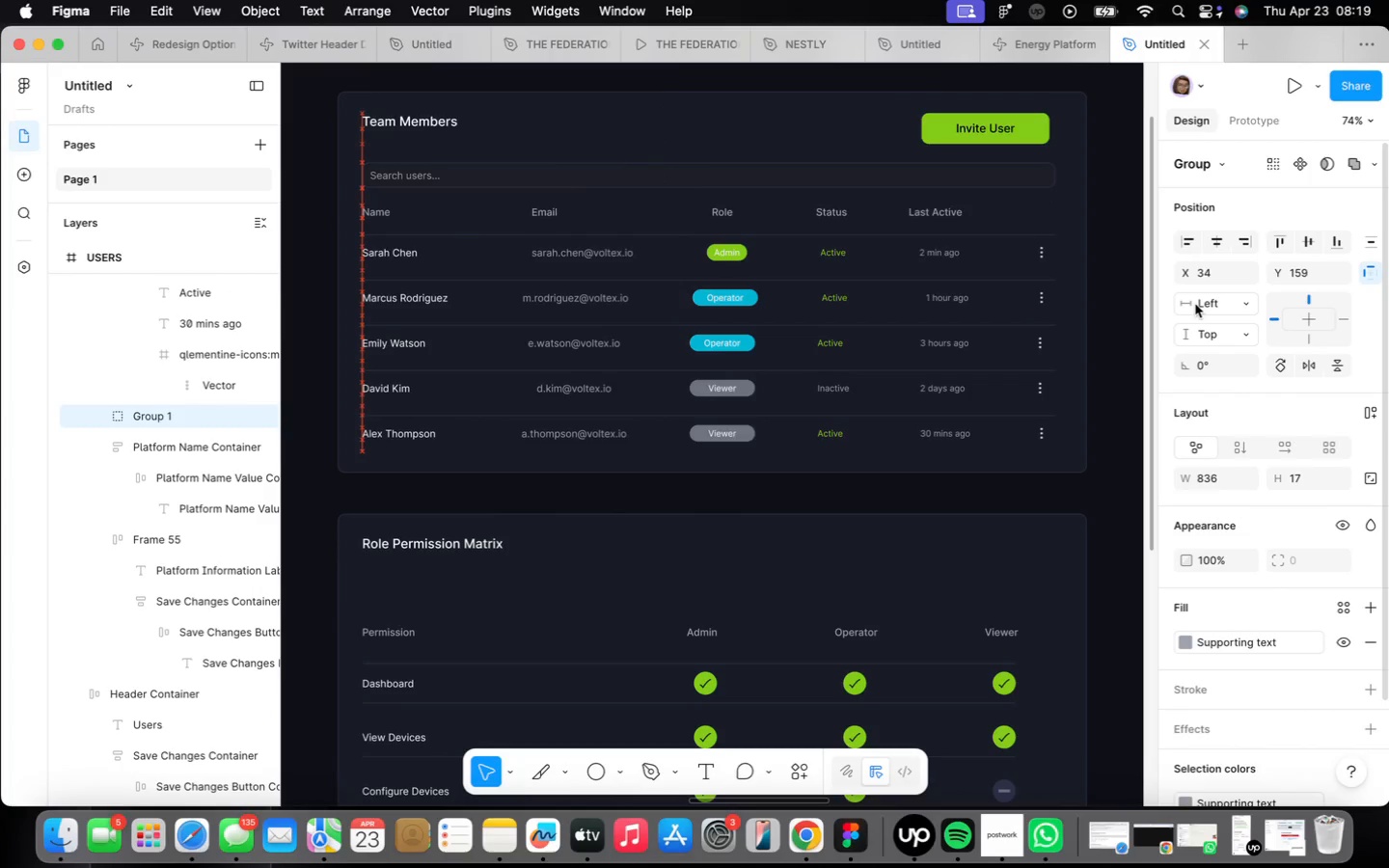 
key(ArrowDown)
 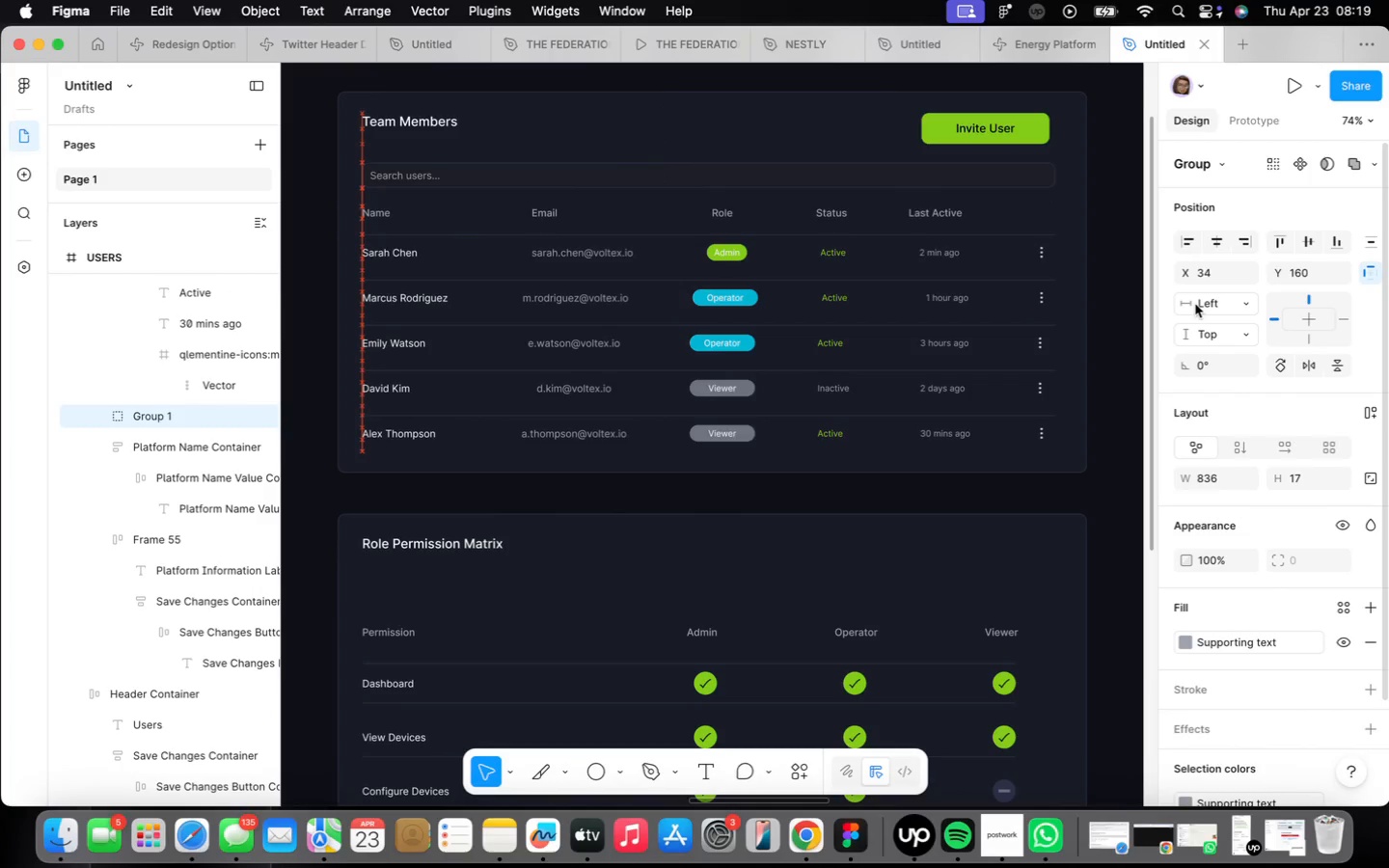 
key(ArrowDown)
 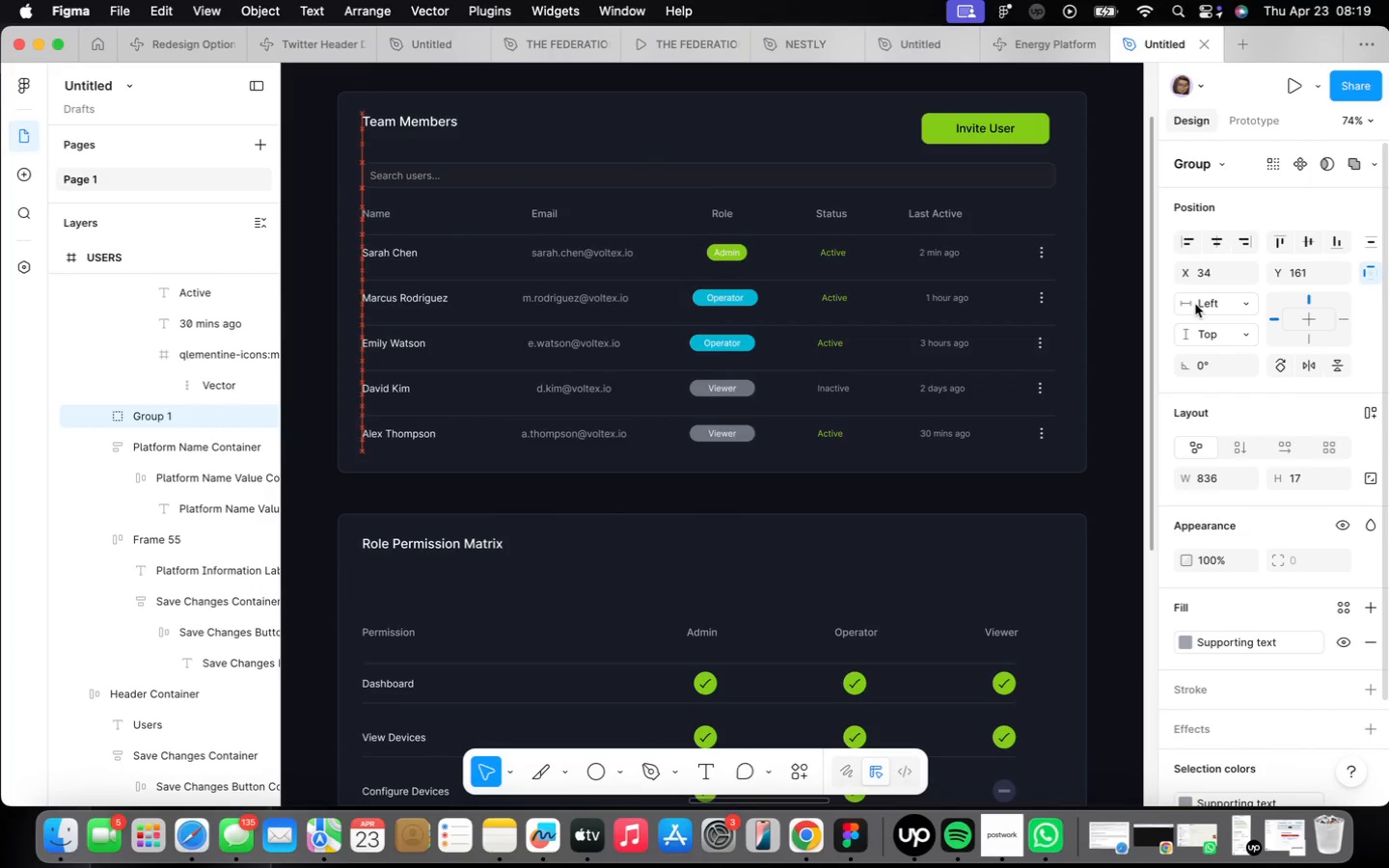 
key(ArrowDown)
 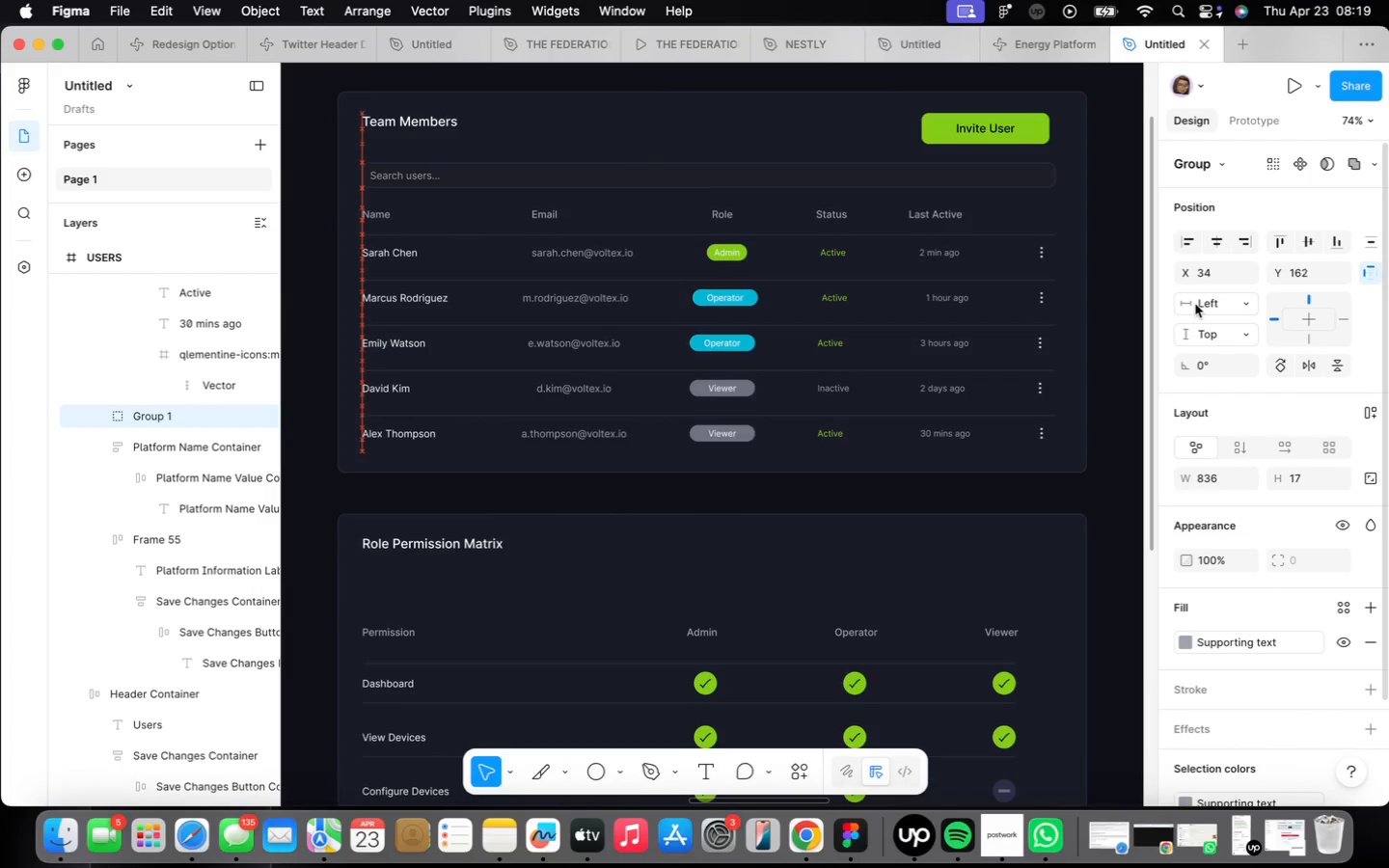 
key(ArrowDown)
 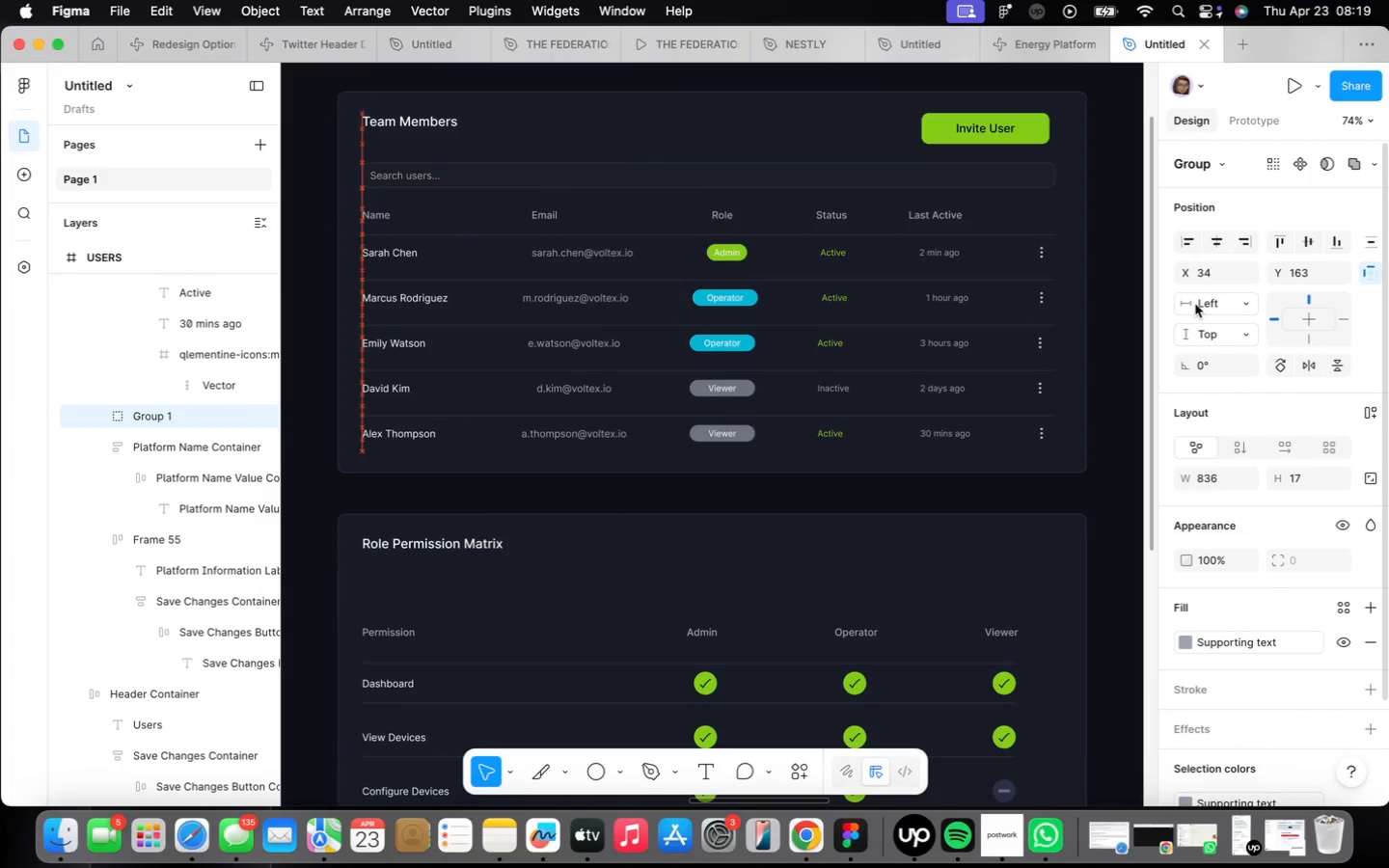 
key(ArrowDown)
 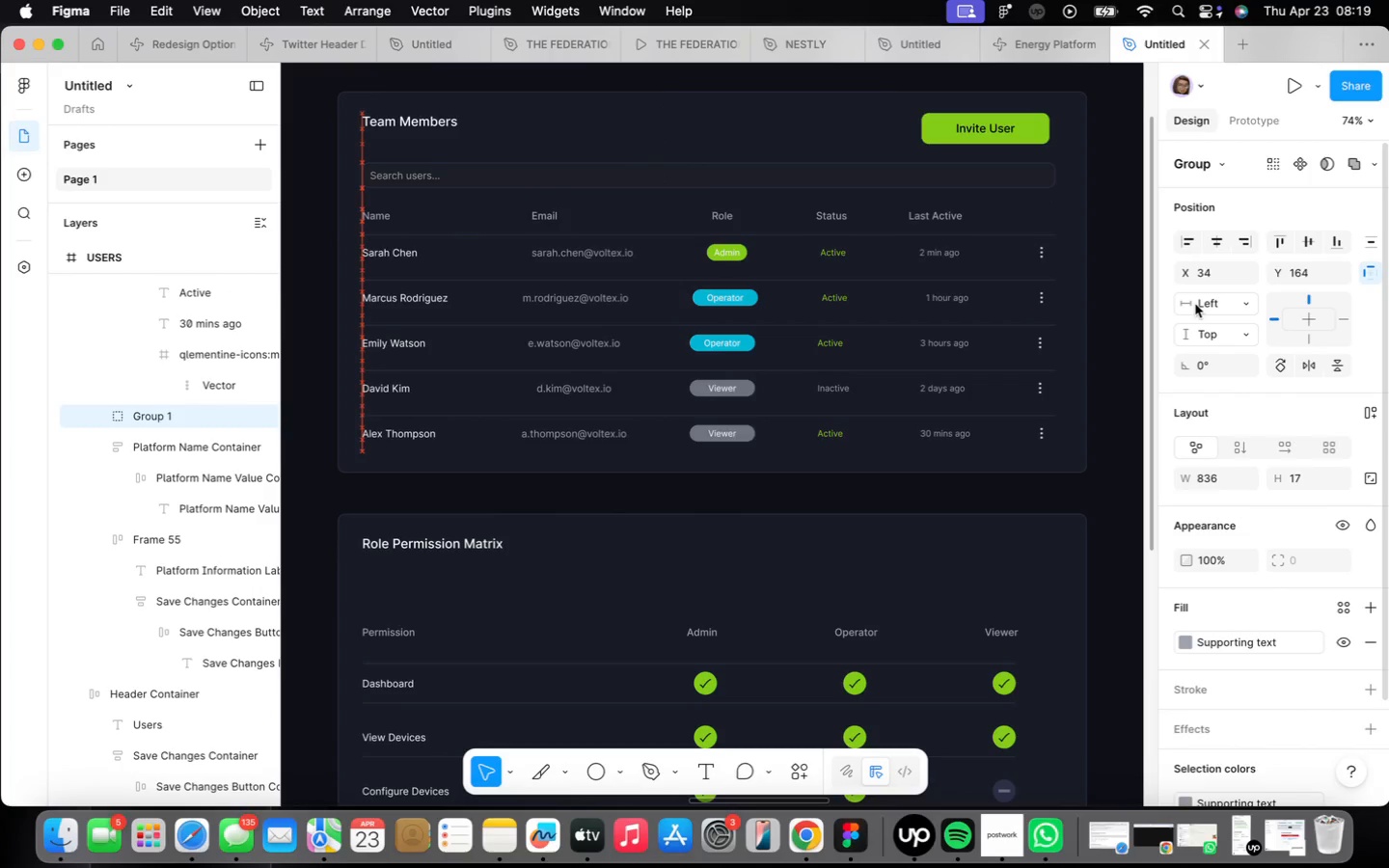 
key(ArrowDown)
 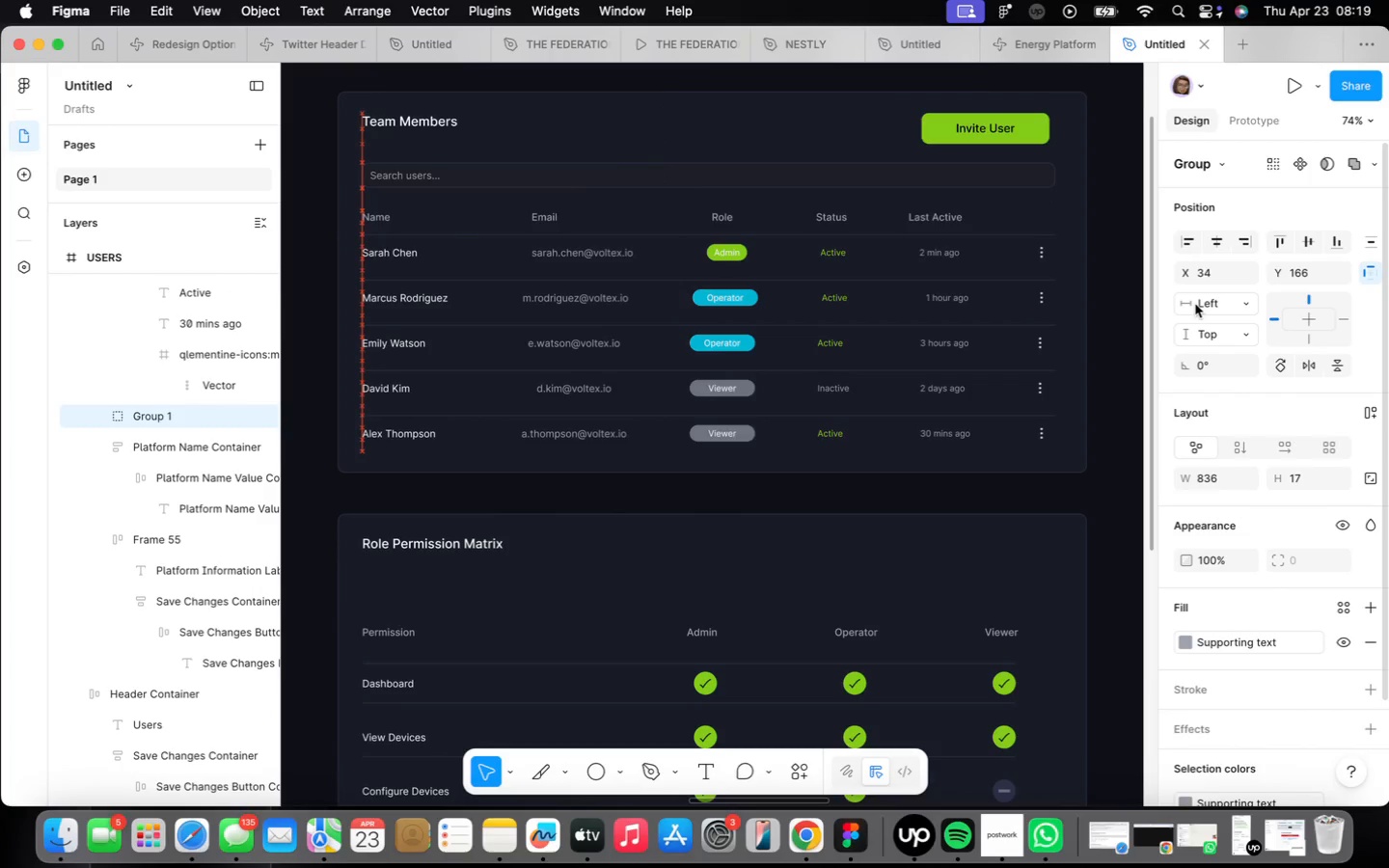 
key(ArrowDown)
 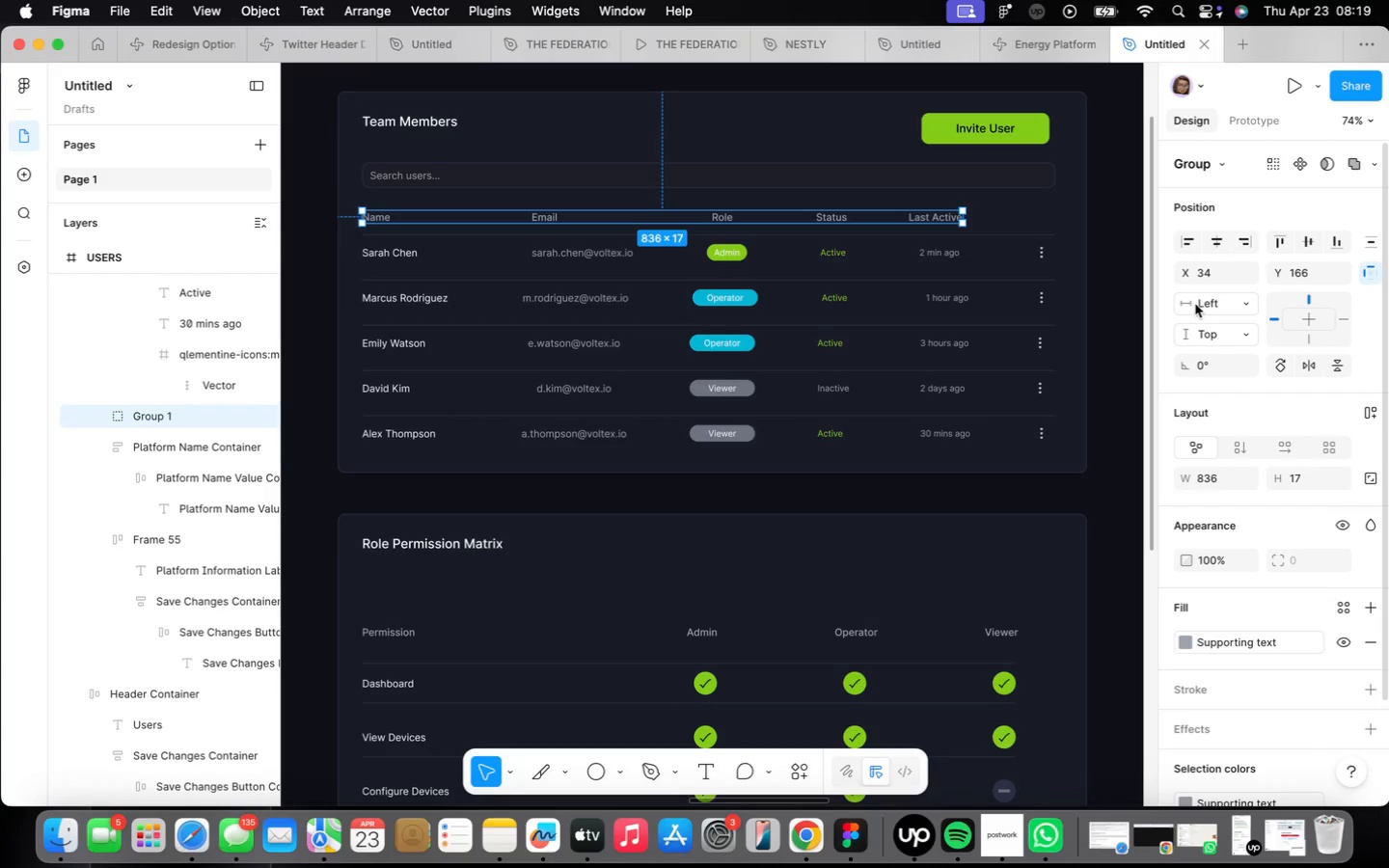 
key(ArrowUp)
 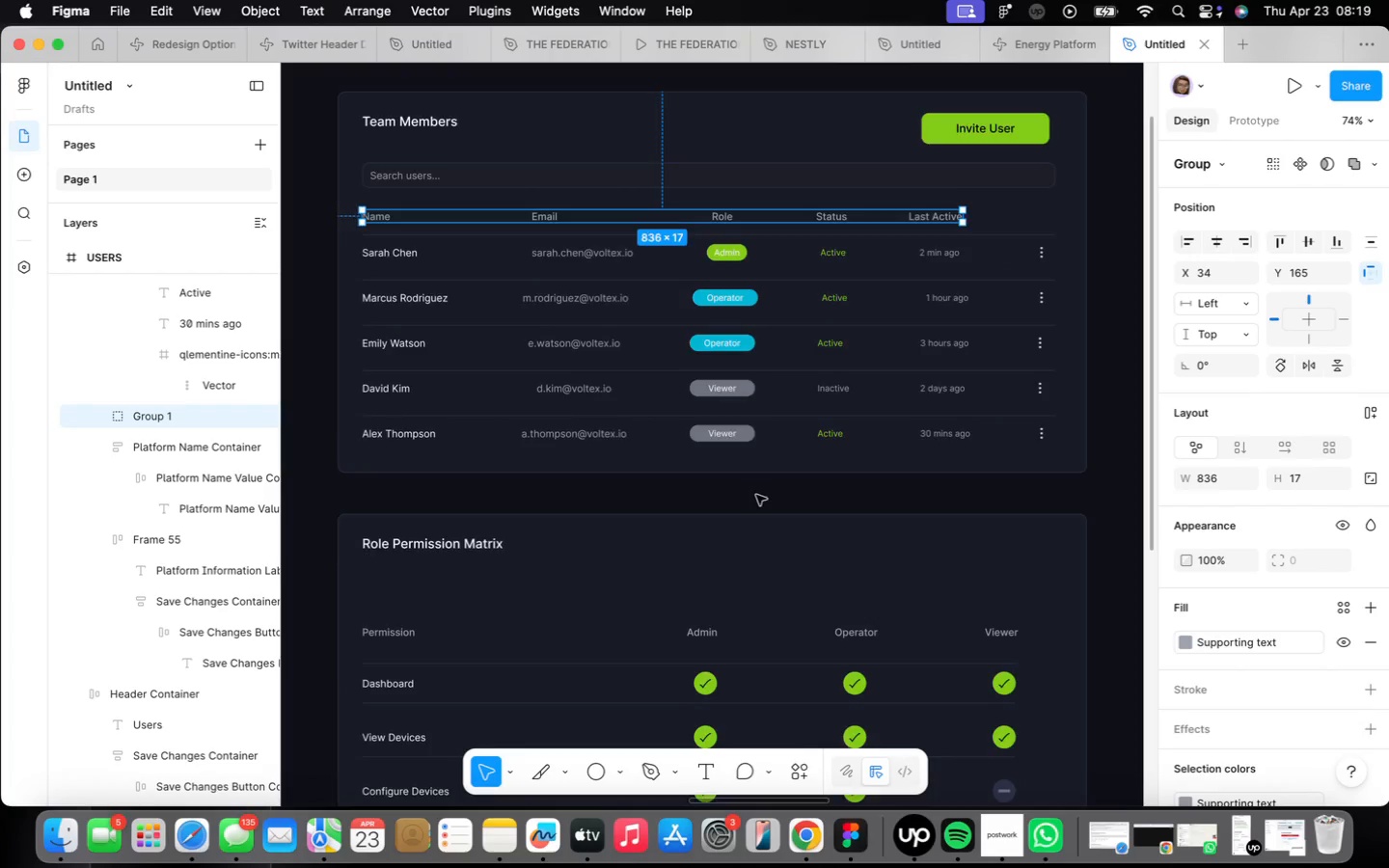 
mouse_move([721, 239])
 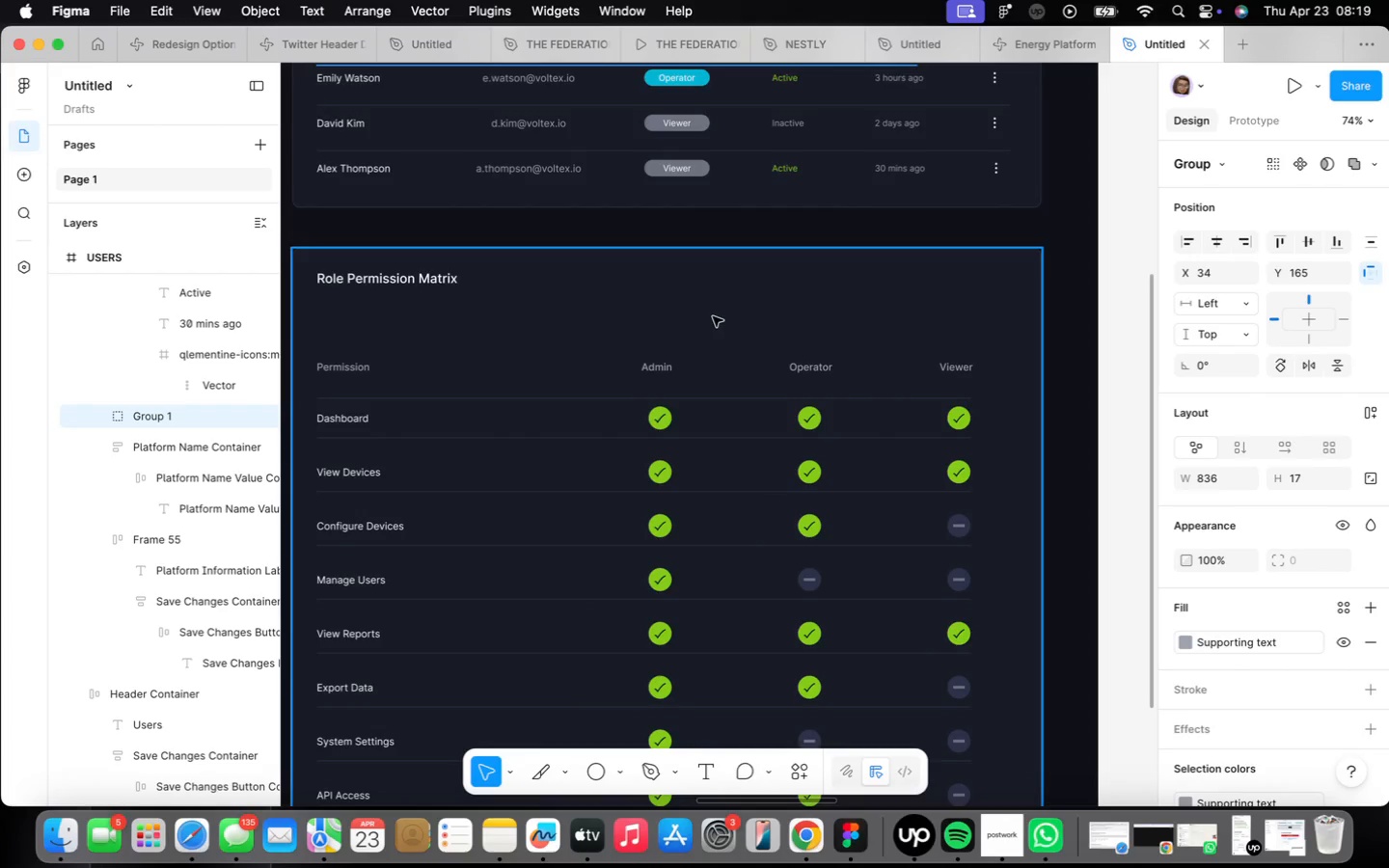 
scroll: coordinate [714, 308], scroll_direction: down, amount: 2.0
 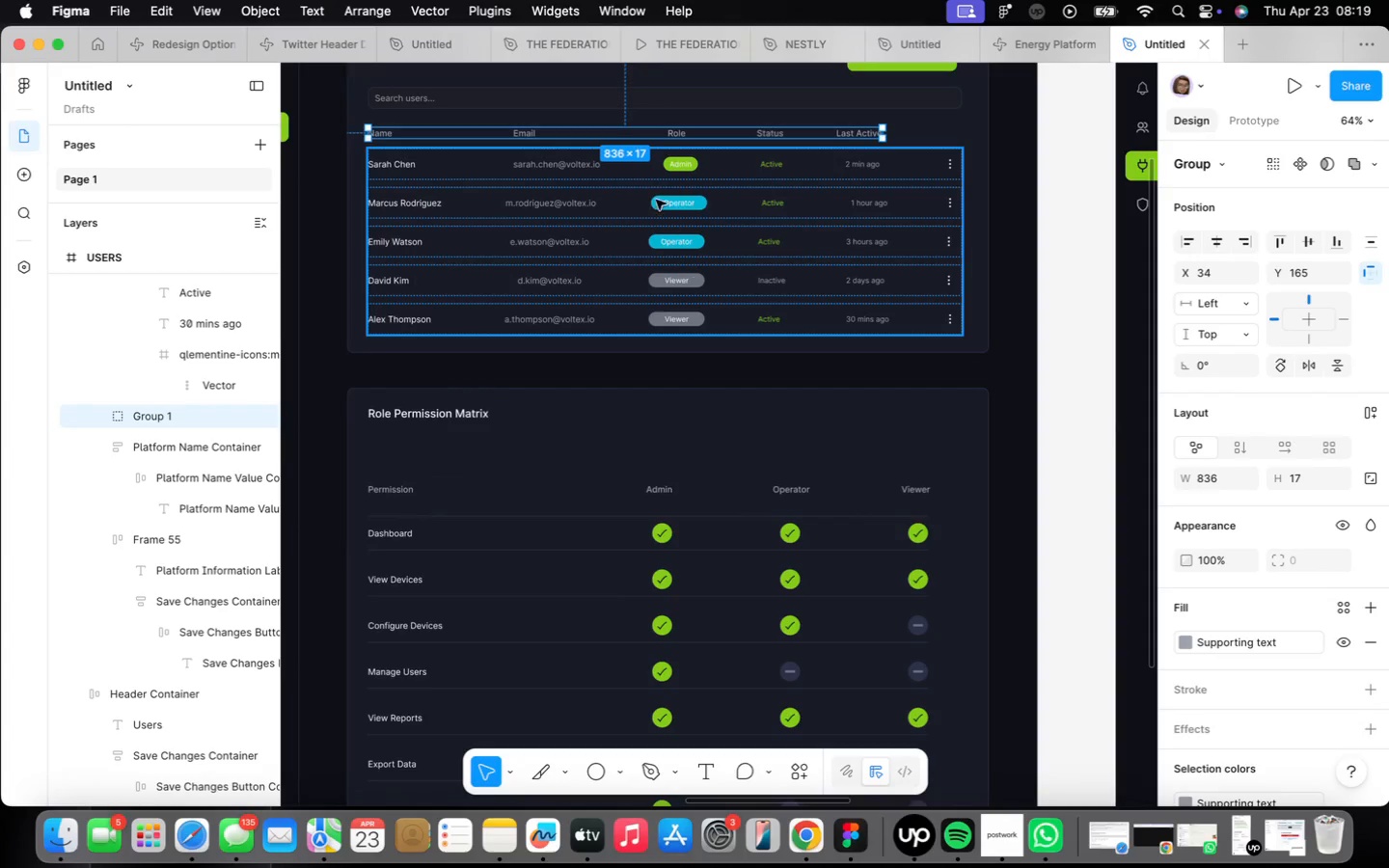 
mouse_move([649, 132])
 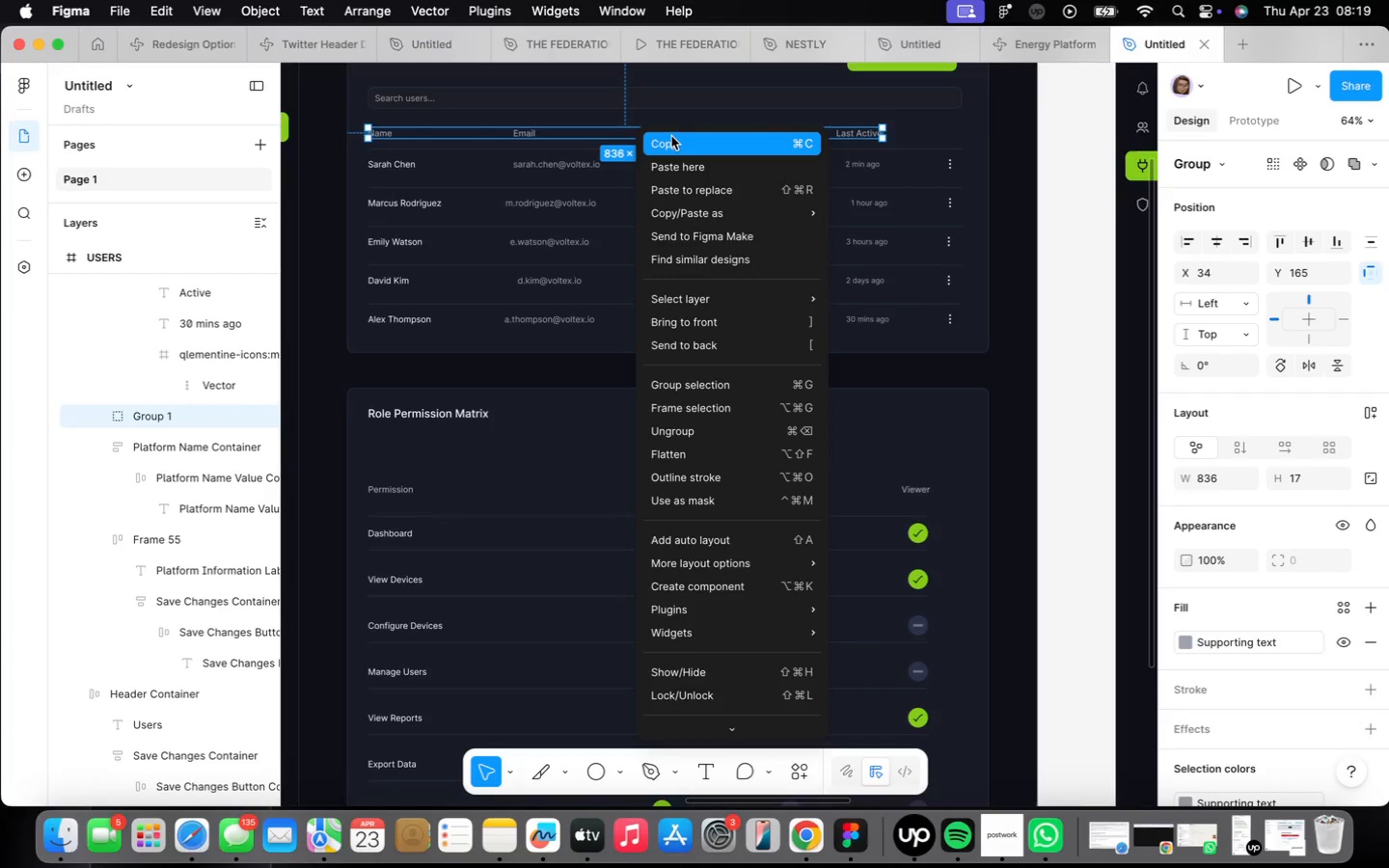 
left_click([672, 136])
 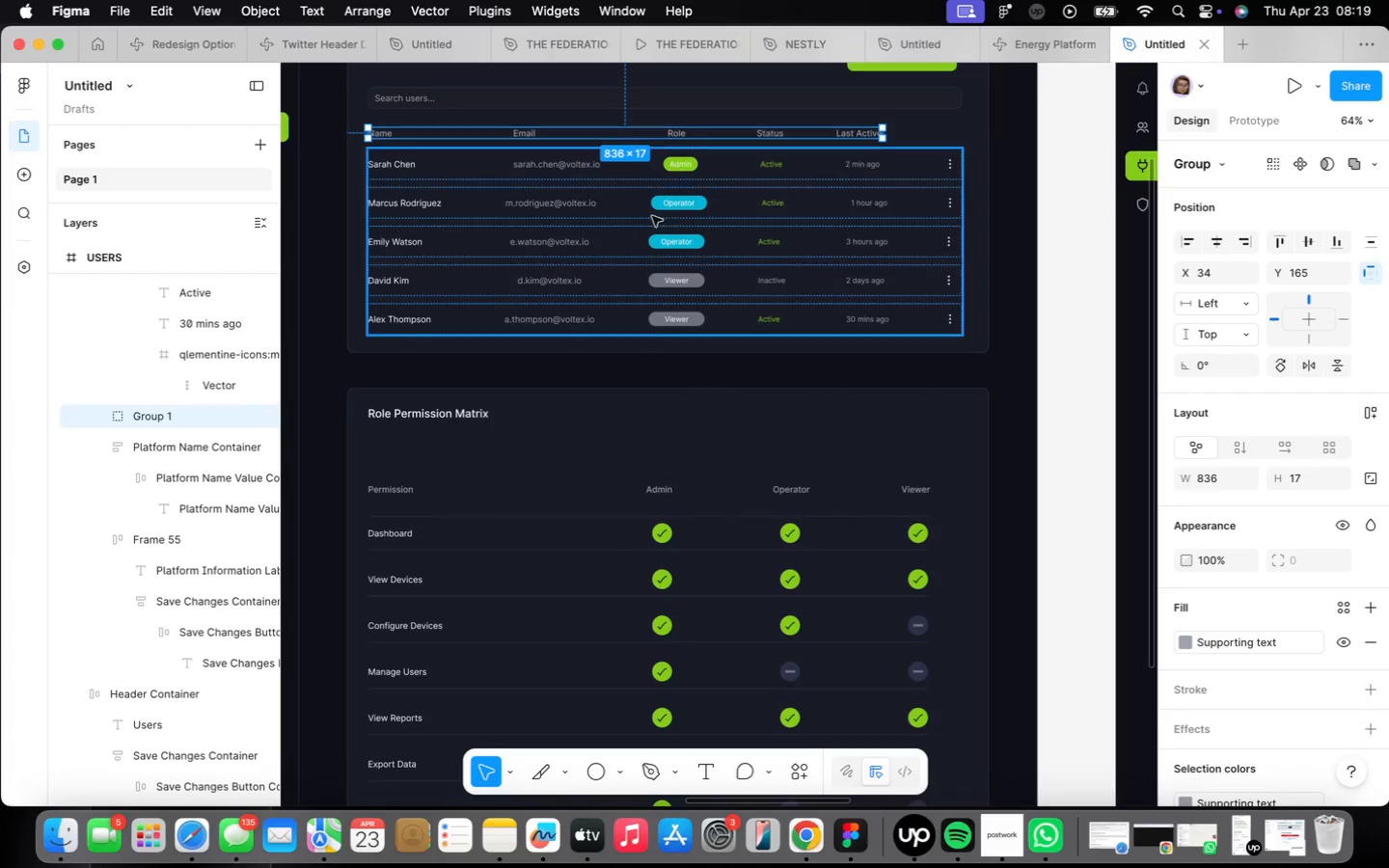 
scroll: coordinate [624, 225], scroll_direction: down, amount: 13.0
 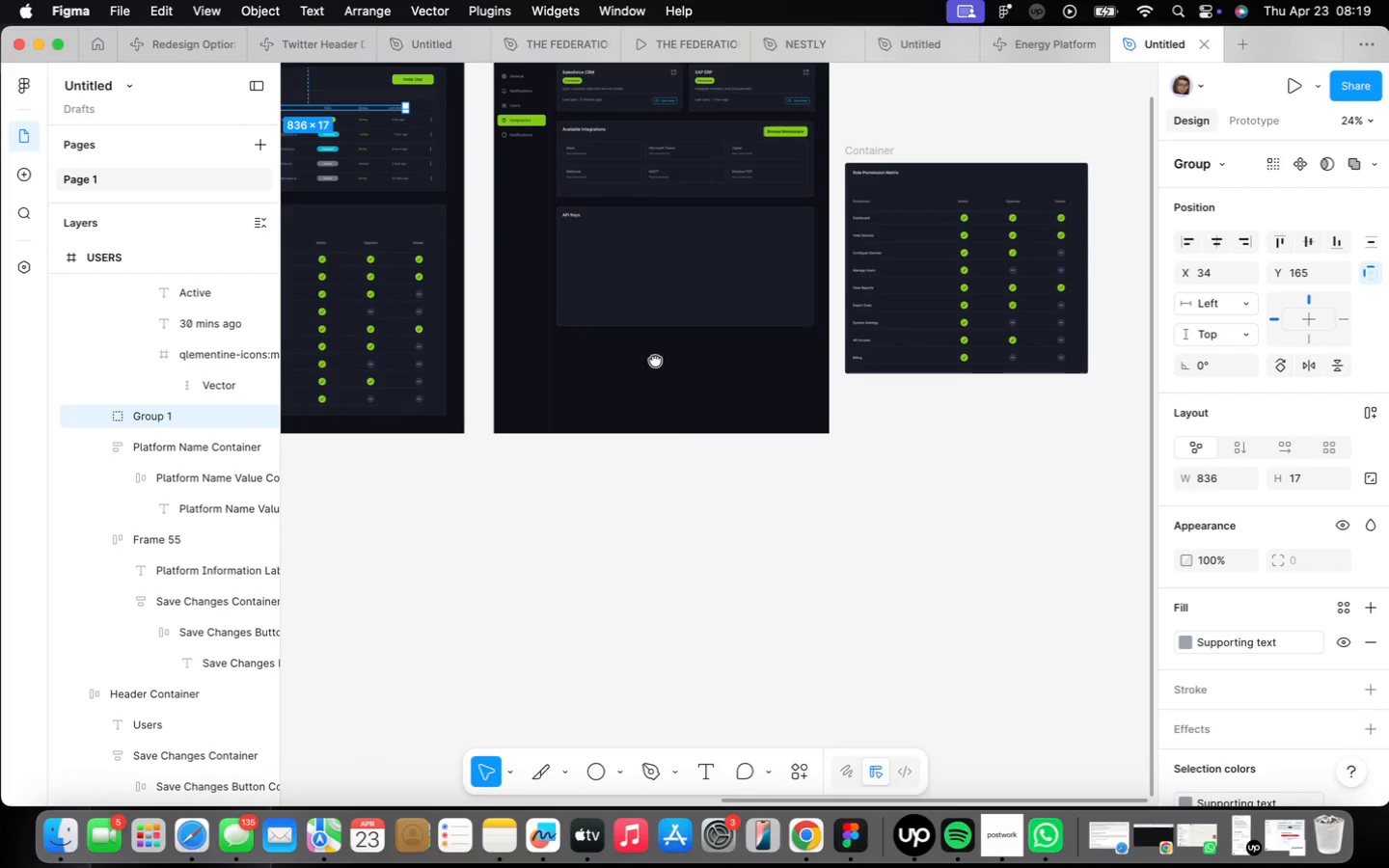 
right_click([647, 370])
 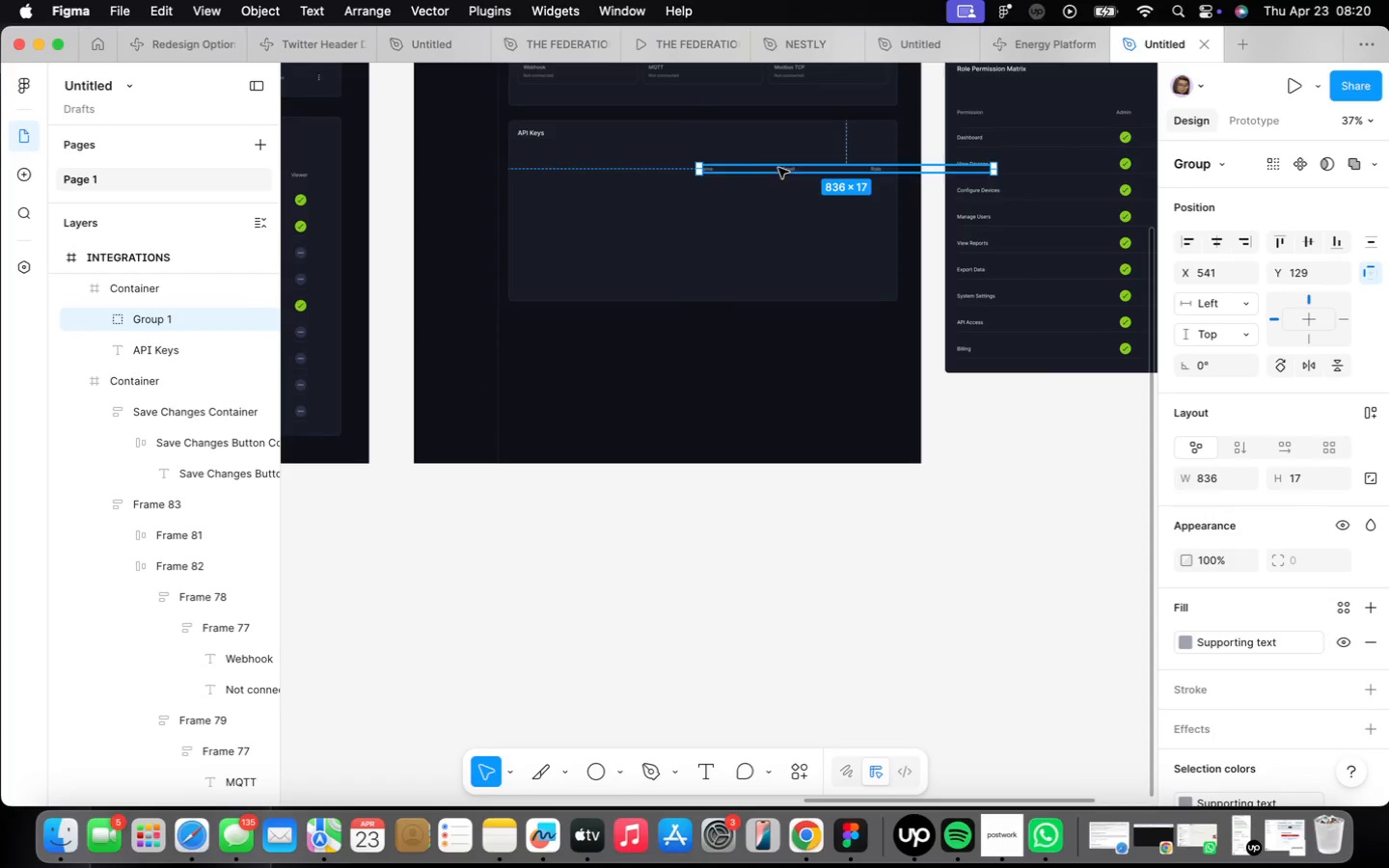 
scroll: coordinate [650, 365], scroll_direction: up, amount: 5.0
 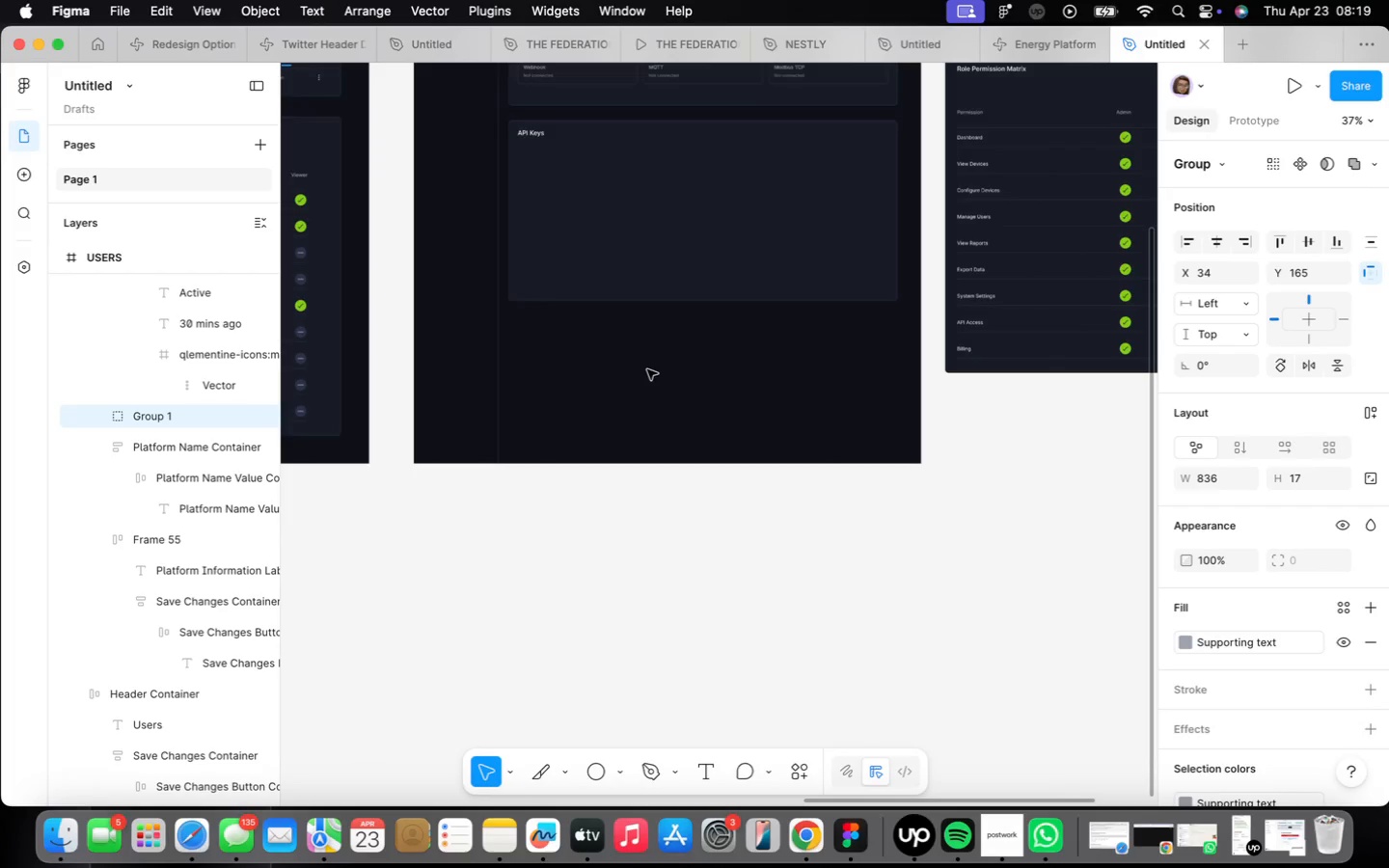 
left_click_drag(start_coordinate=[776, 169], to_coordinate=[670, 362])
 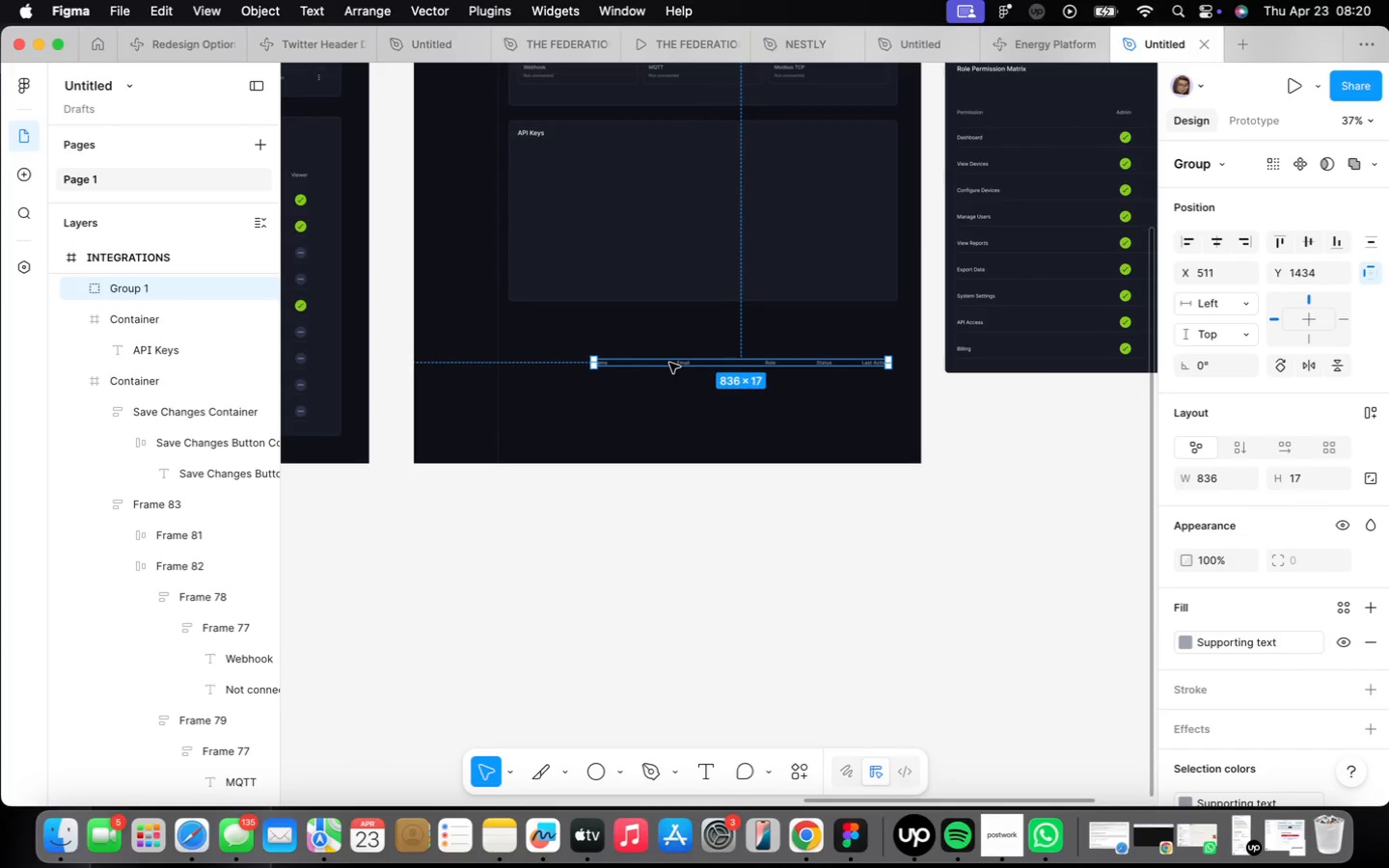 
left_click_drag(start_coordinate=[670, 363], to_coordinate=[596, 159])
 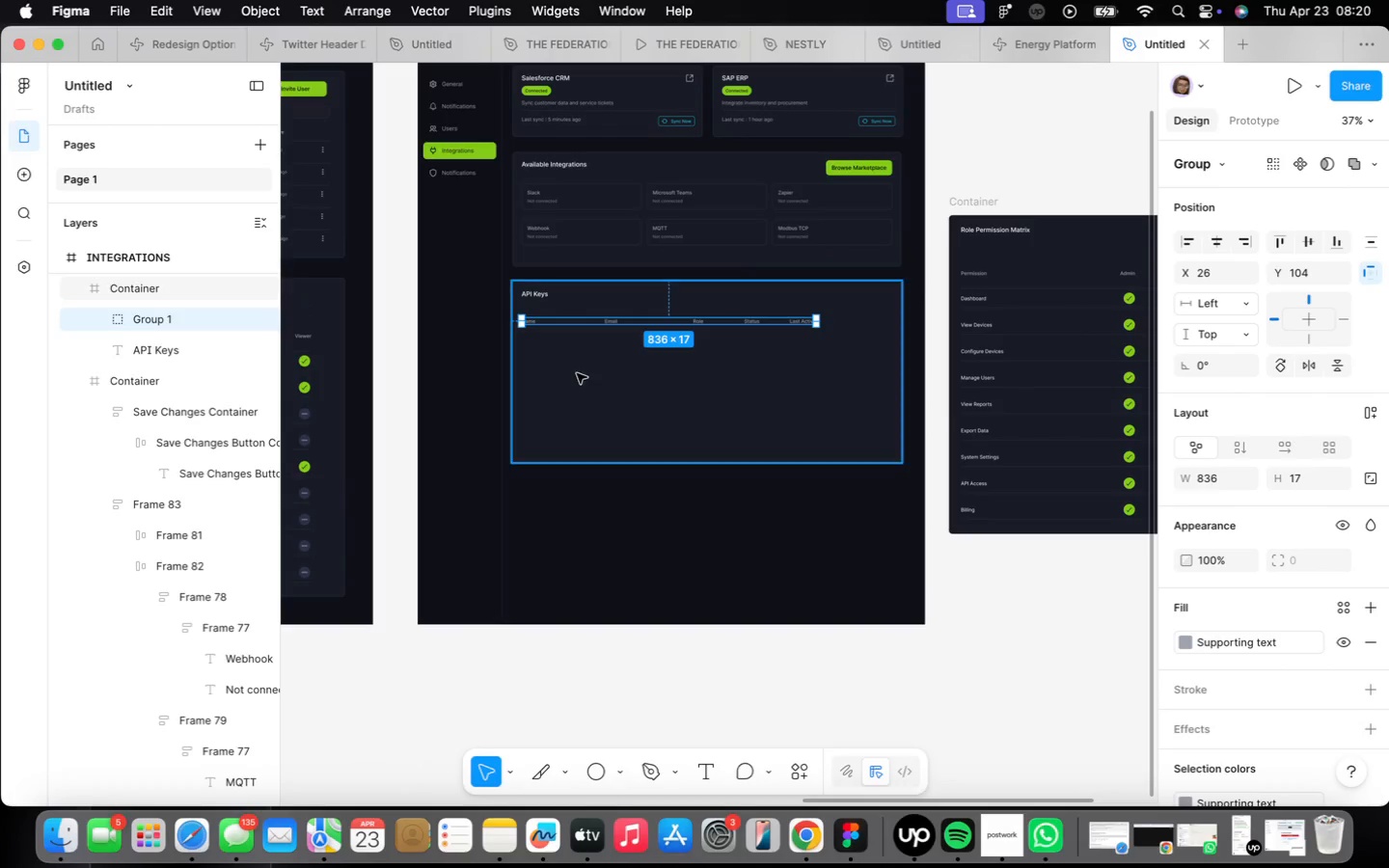 
scroll: coordinate [572, 347], scroll_direction: up, amount: 4.0
 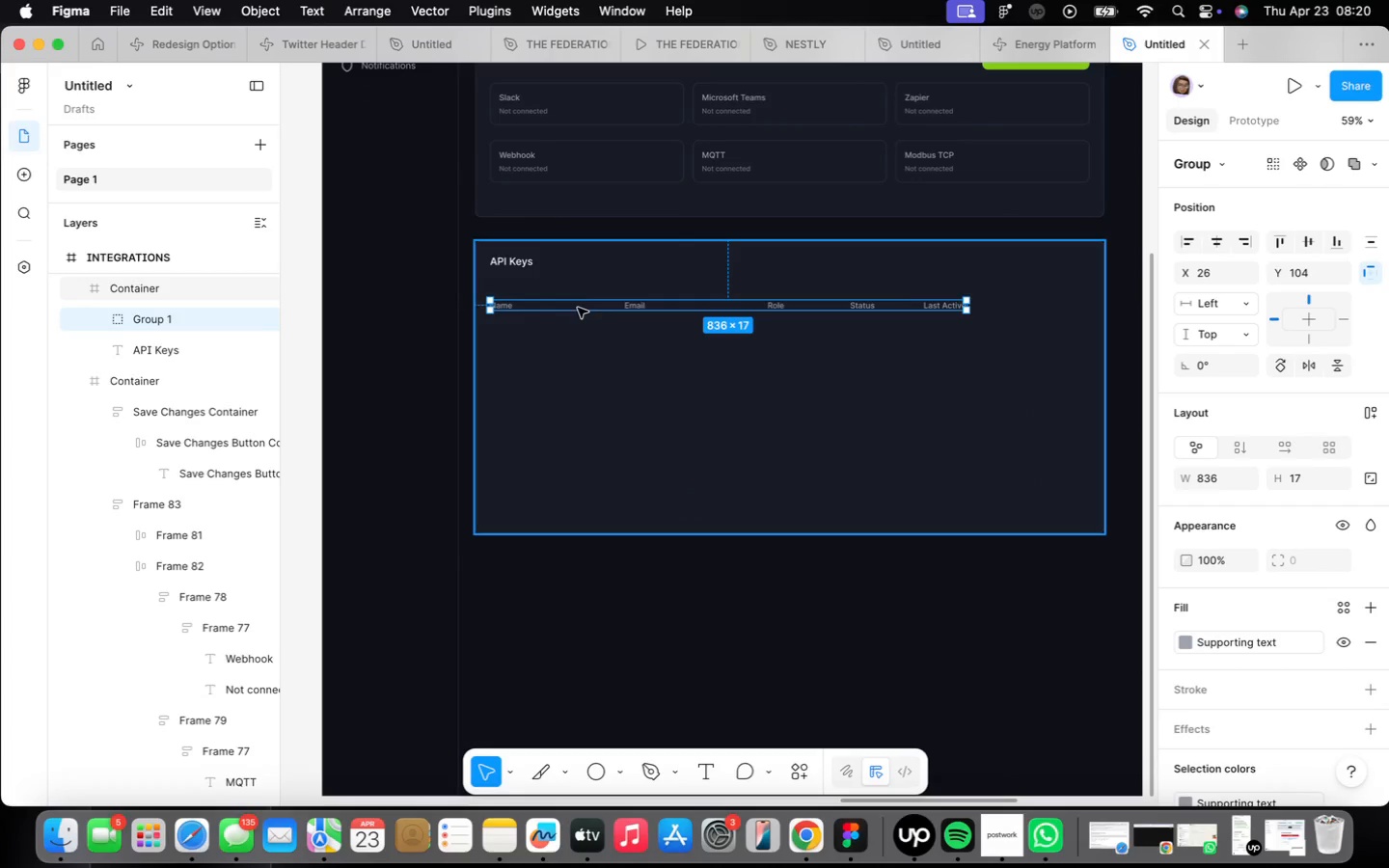 
left_click_drag(start_coordinate=[579, 305], to_coordinate=[578, 294])
 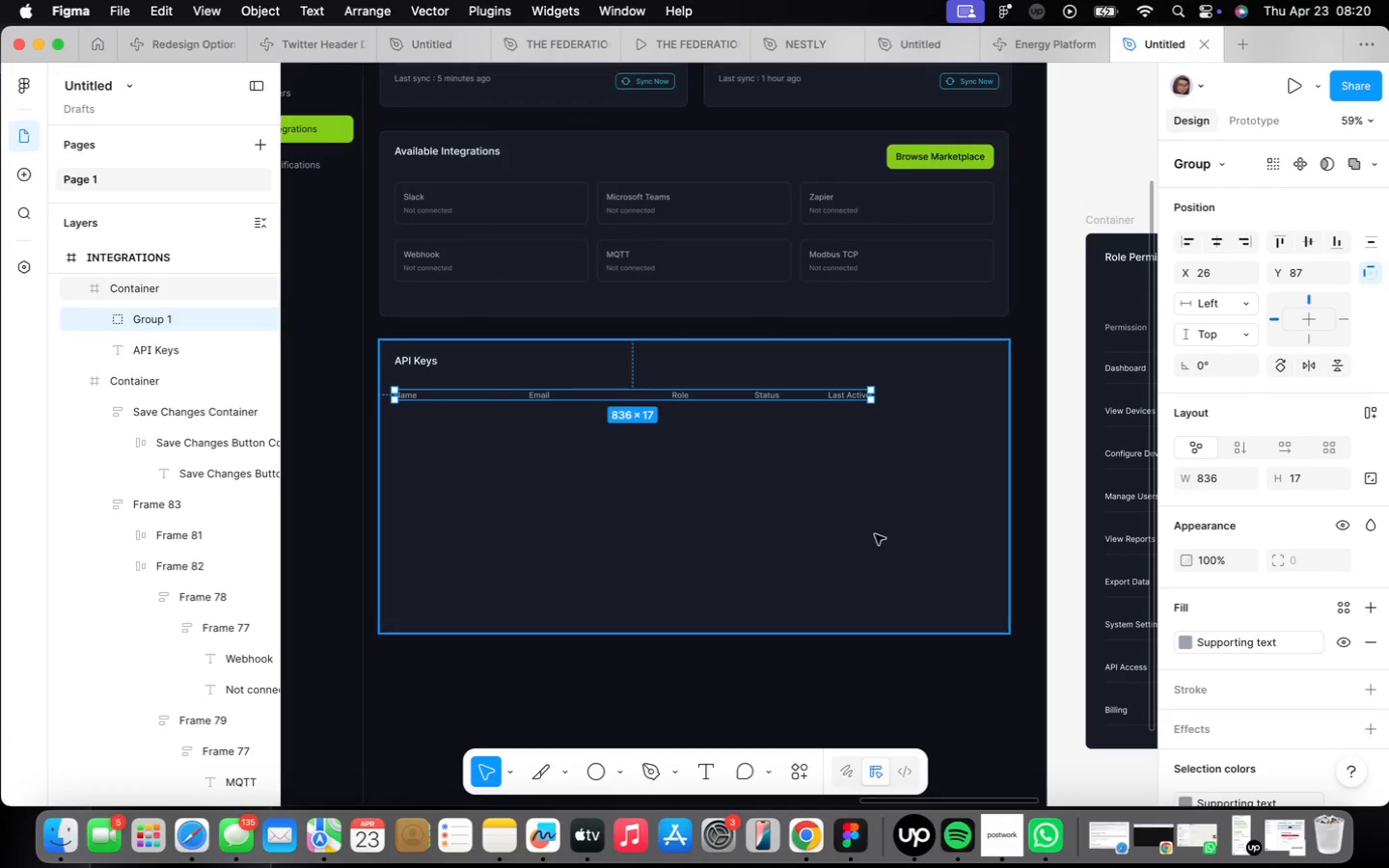 
wait(5.88)
 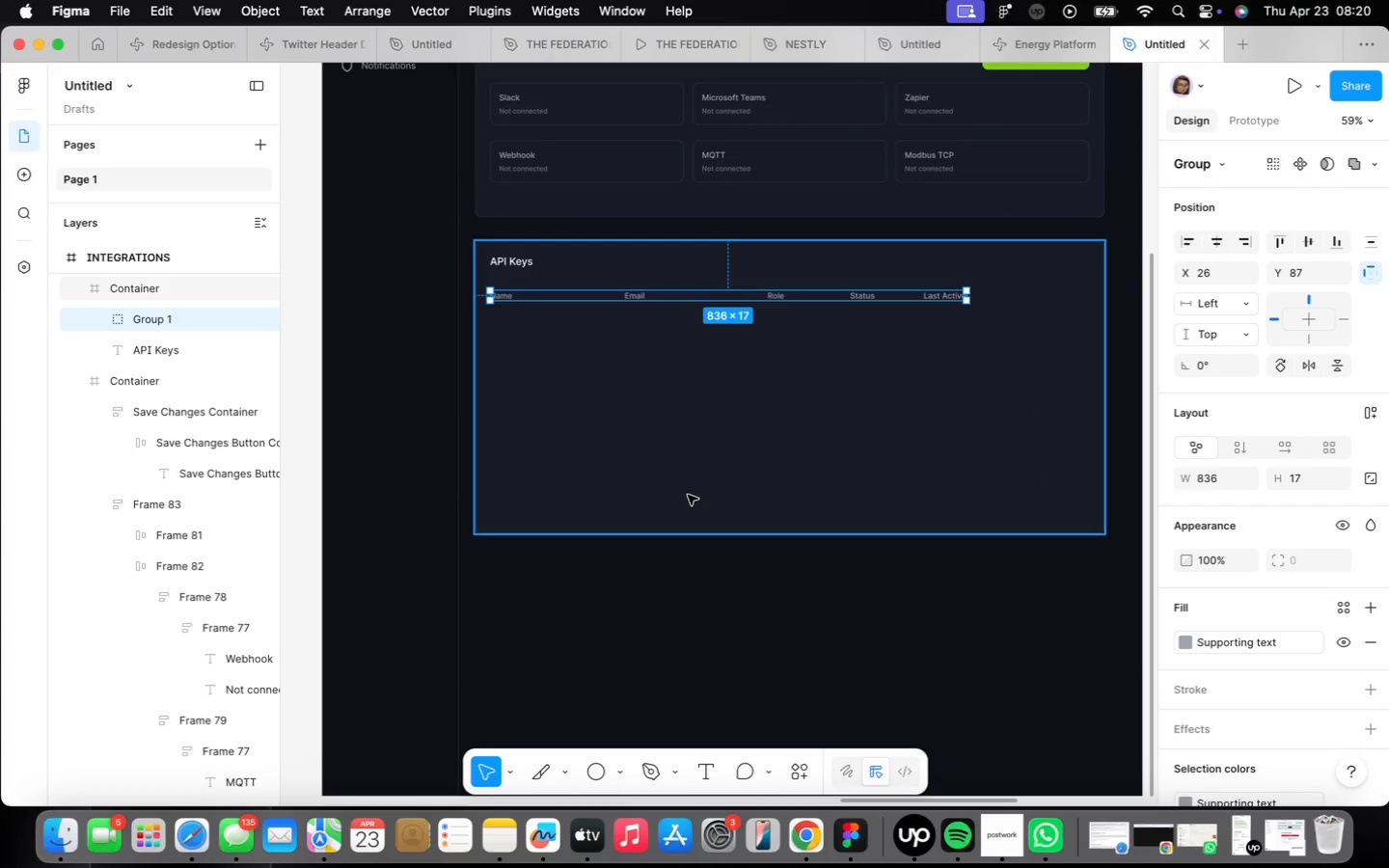 
double_click([942, 149])
 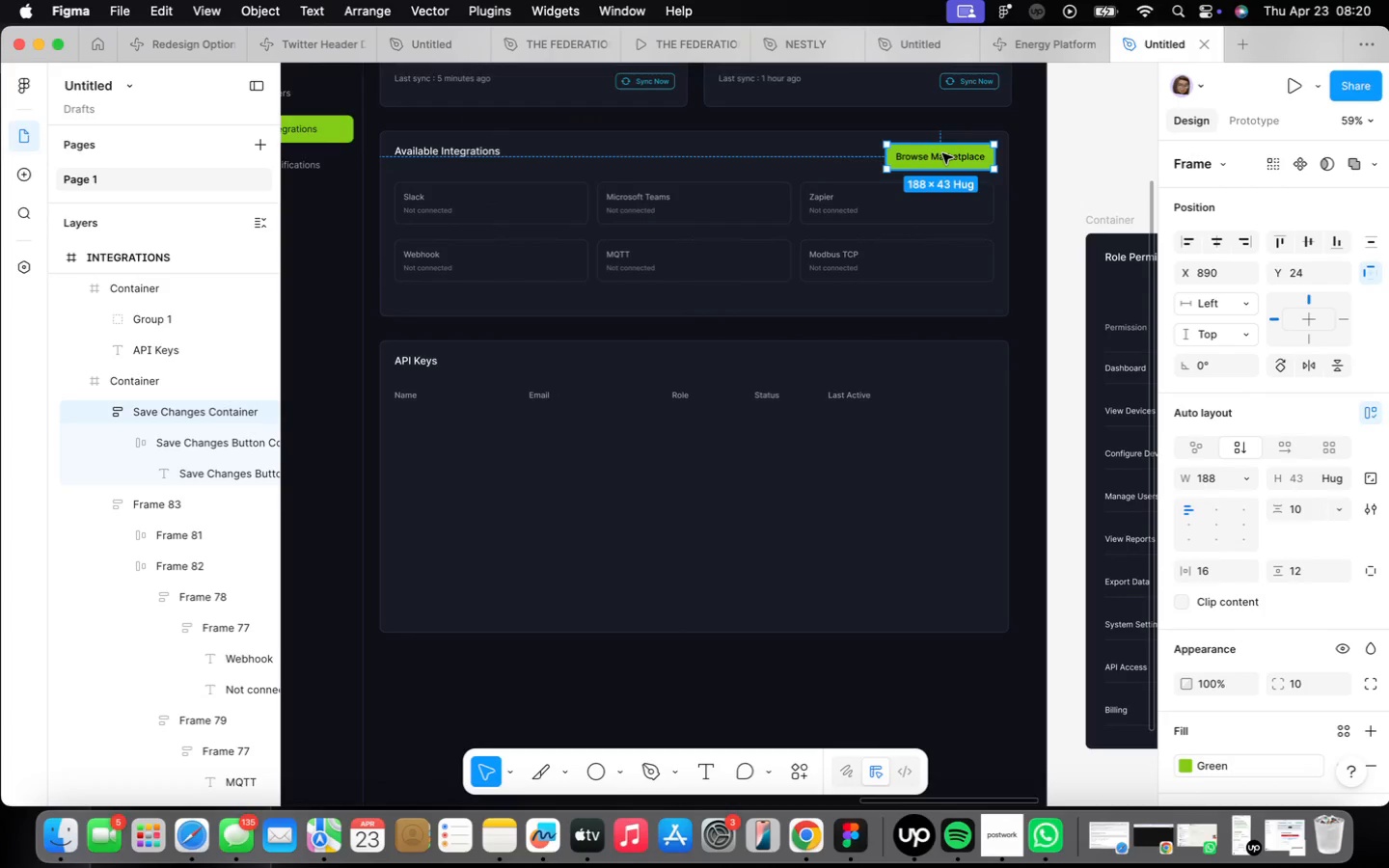 
hold_key(key=OptionLeft, duration=3.12)
left_click_drag(start_coordinate=[942, 153], to_coordinate=[944, 363])
 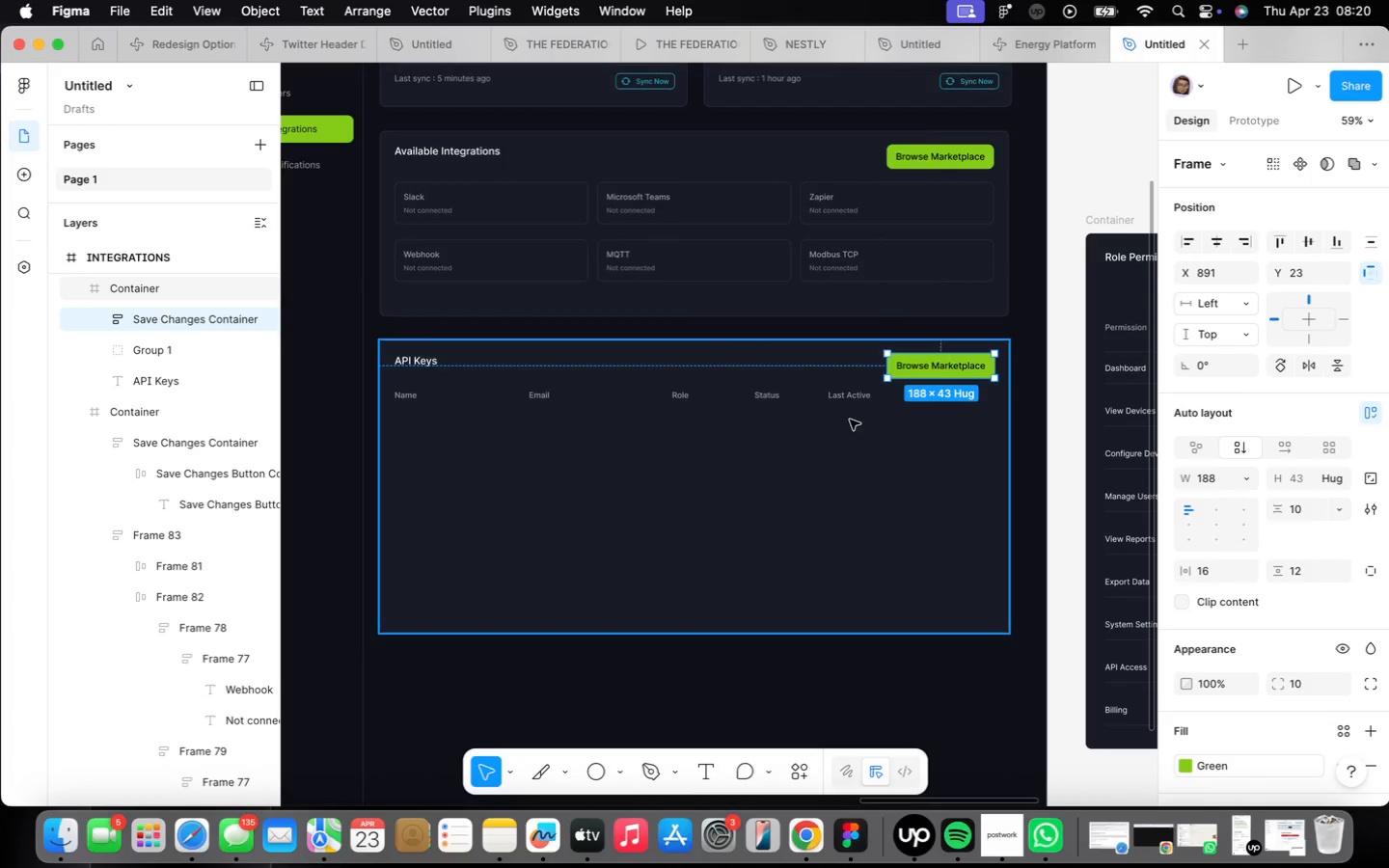 
left_click([801, 477])
 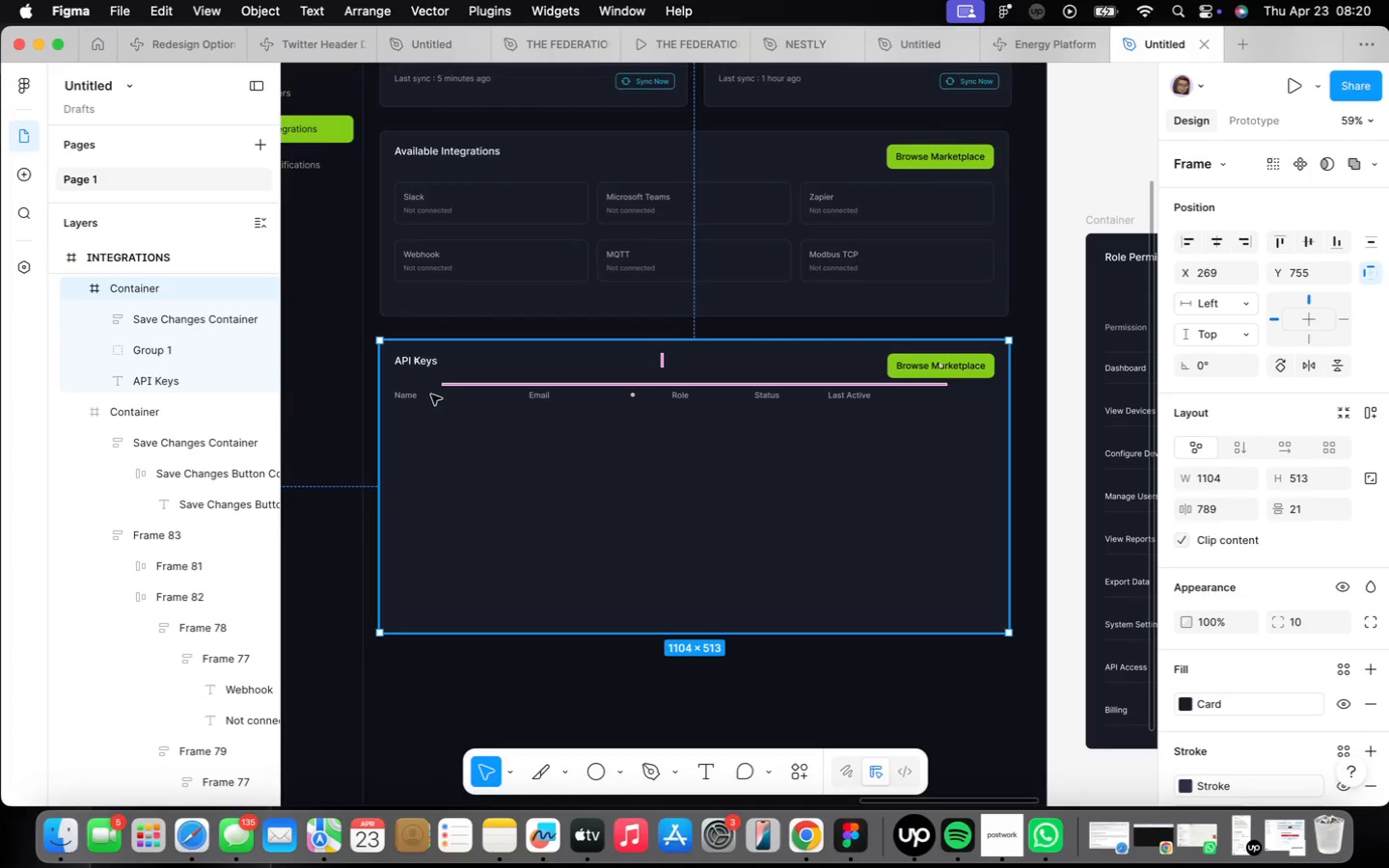 
left_click([422, 396])
 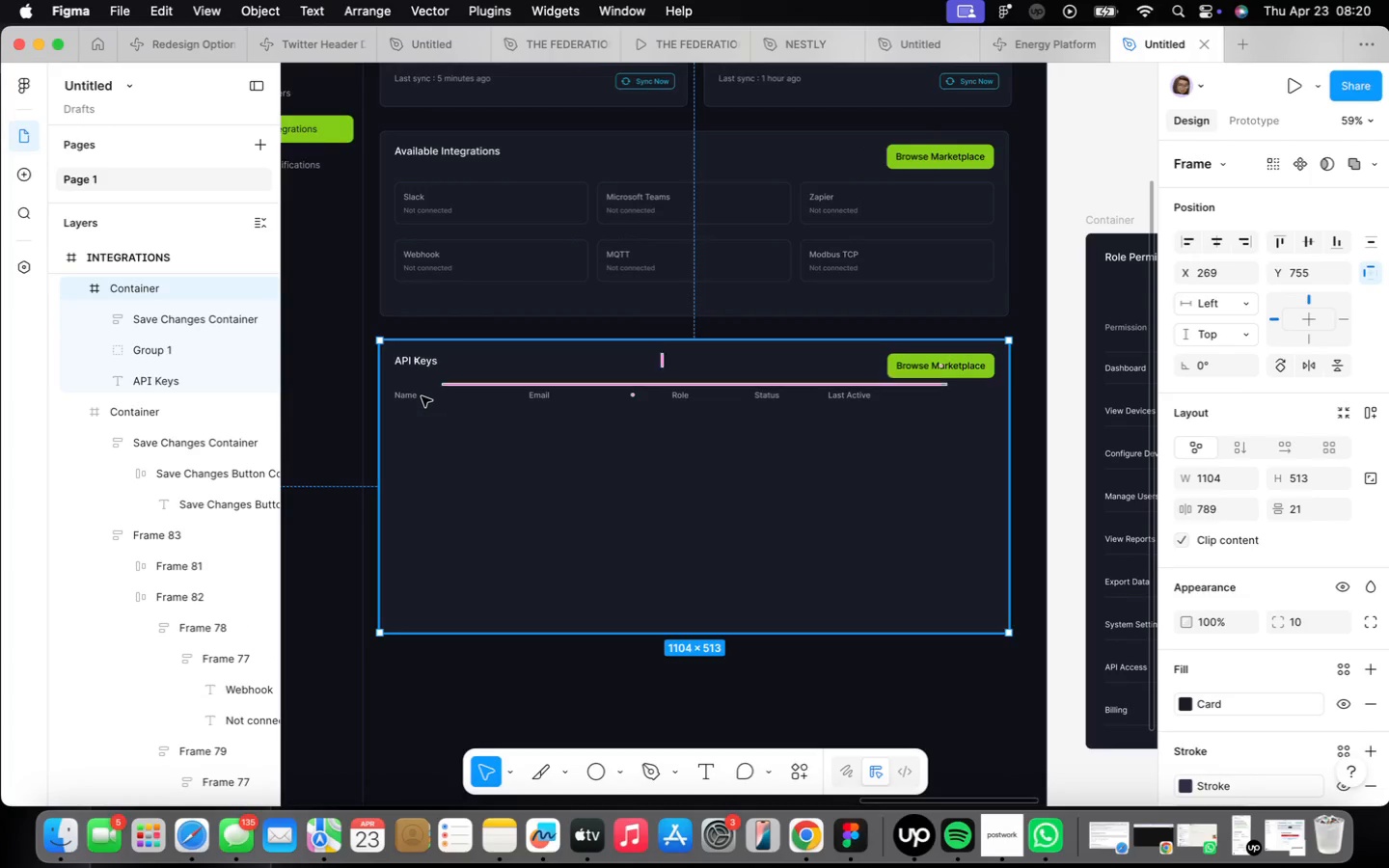 
double_click([422, 396])
 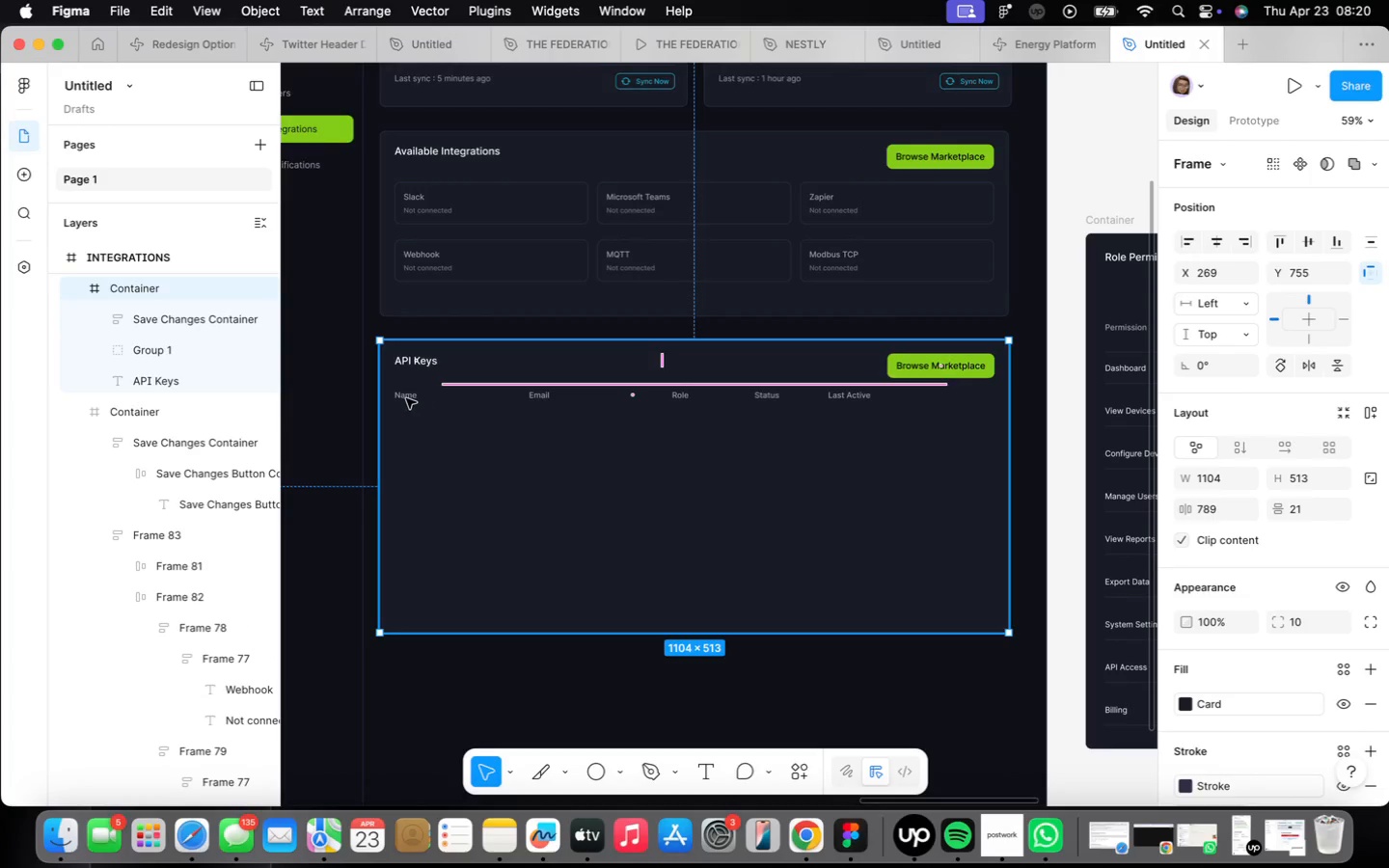 
double_click([406, 398])
 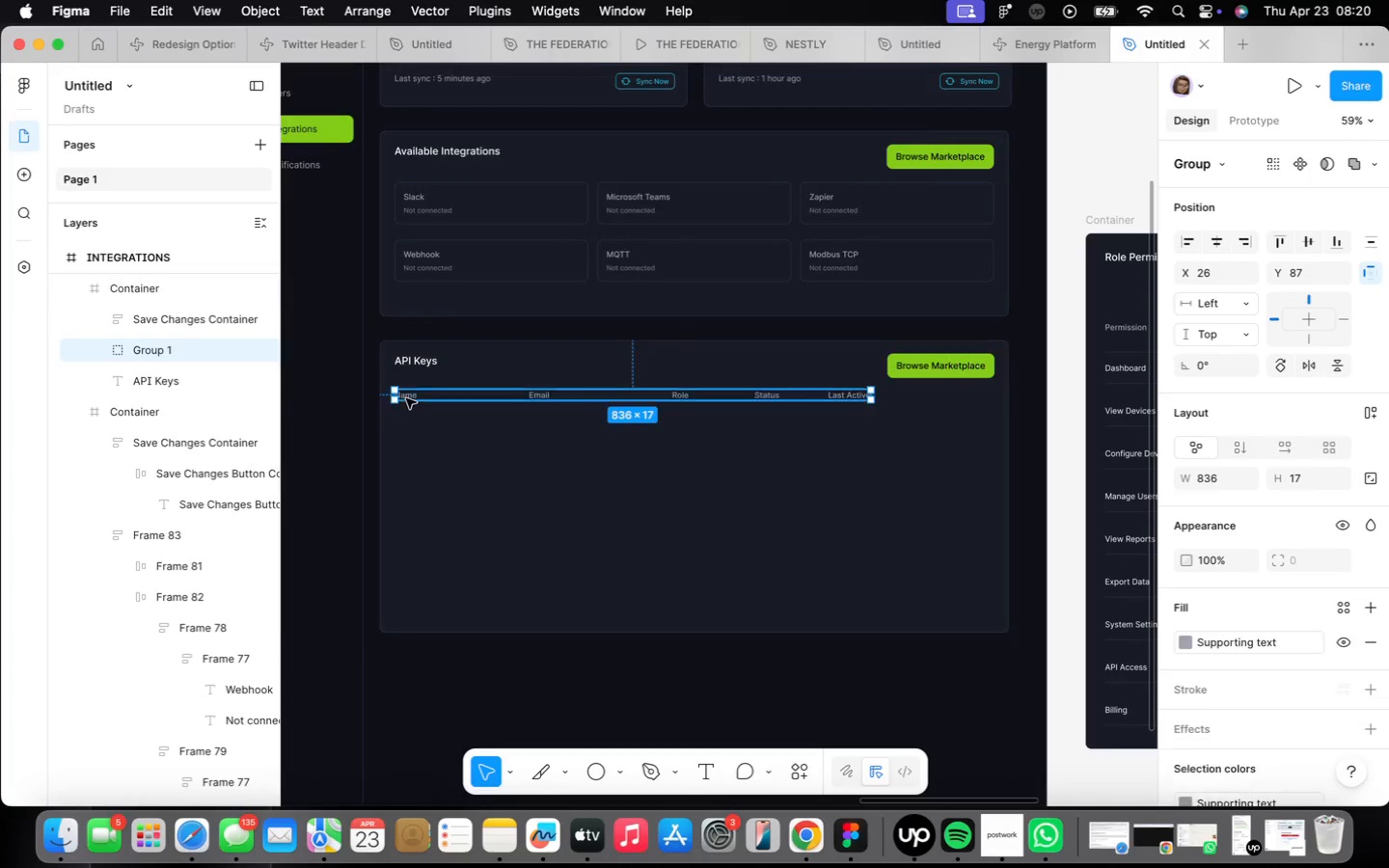 
triple_click([406, 398])
 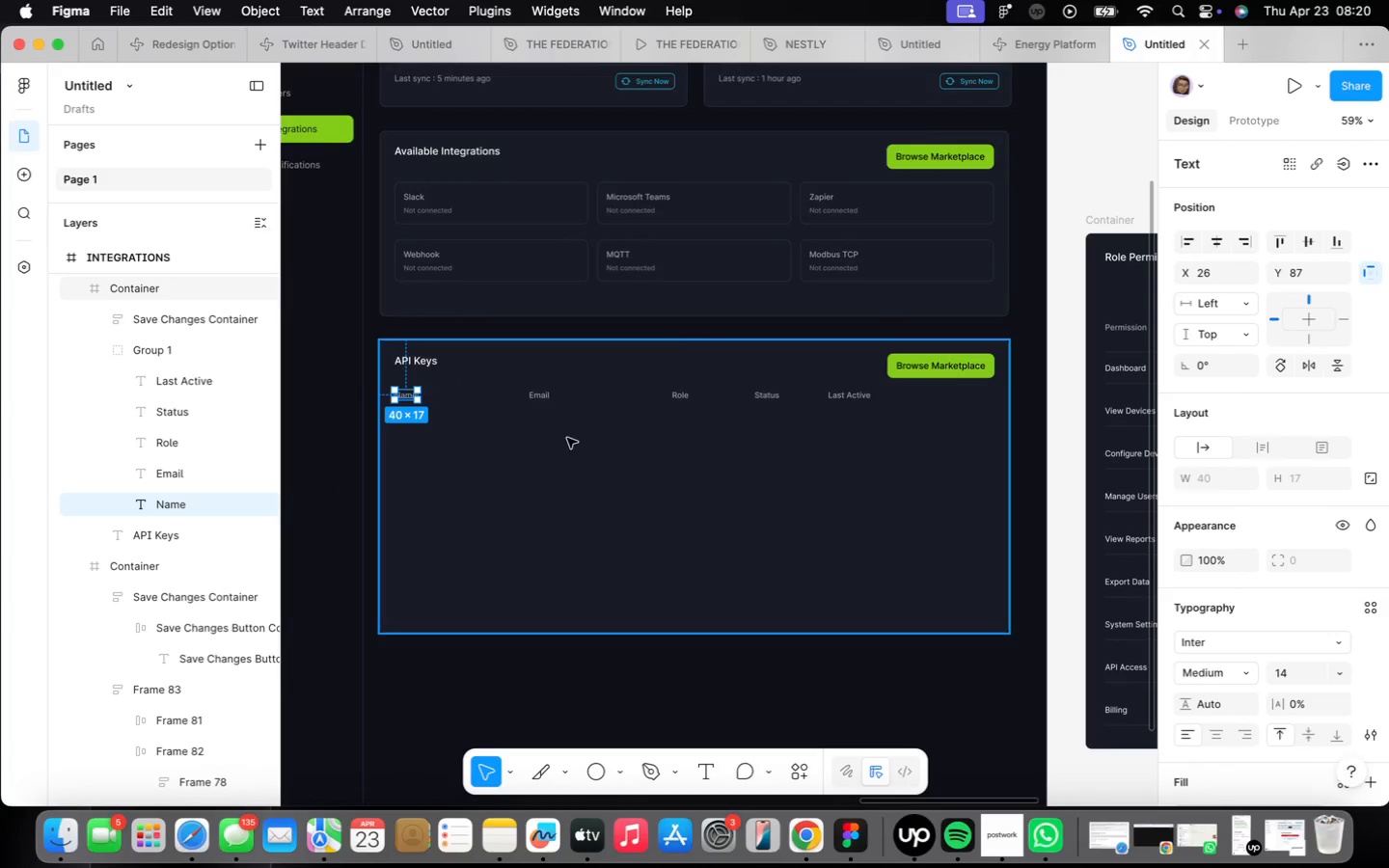 
double_click([540, 397])
 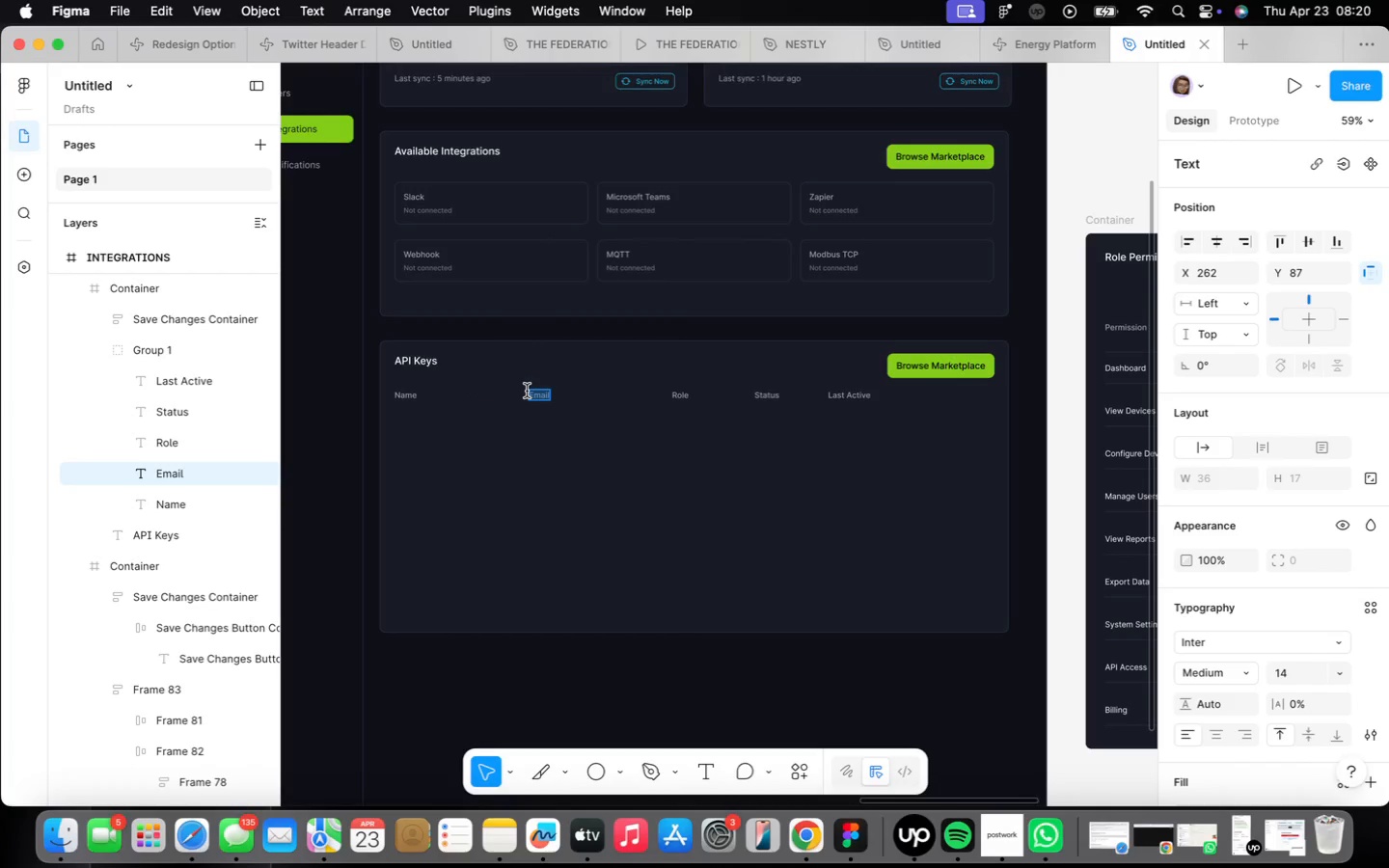 
type(API Ket)
key(Backspace)
type(y)
 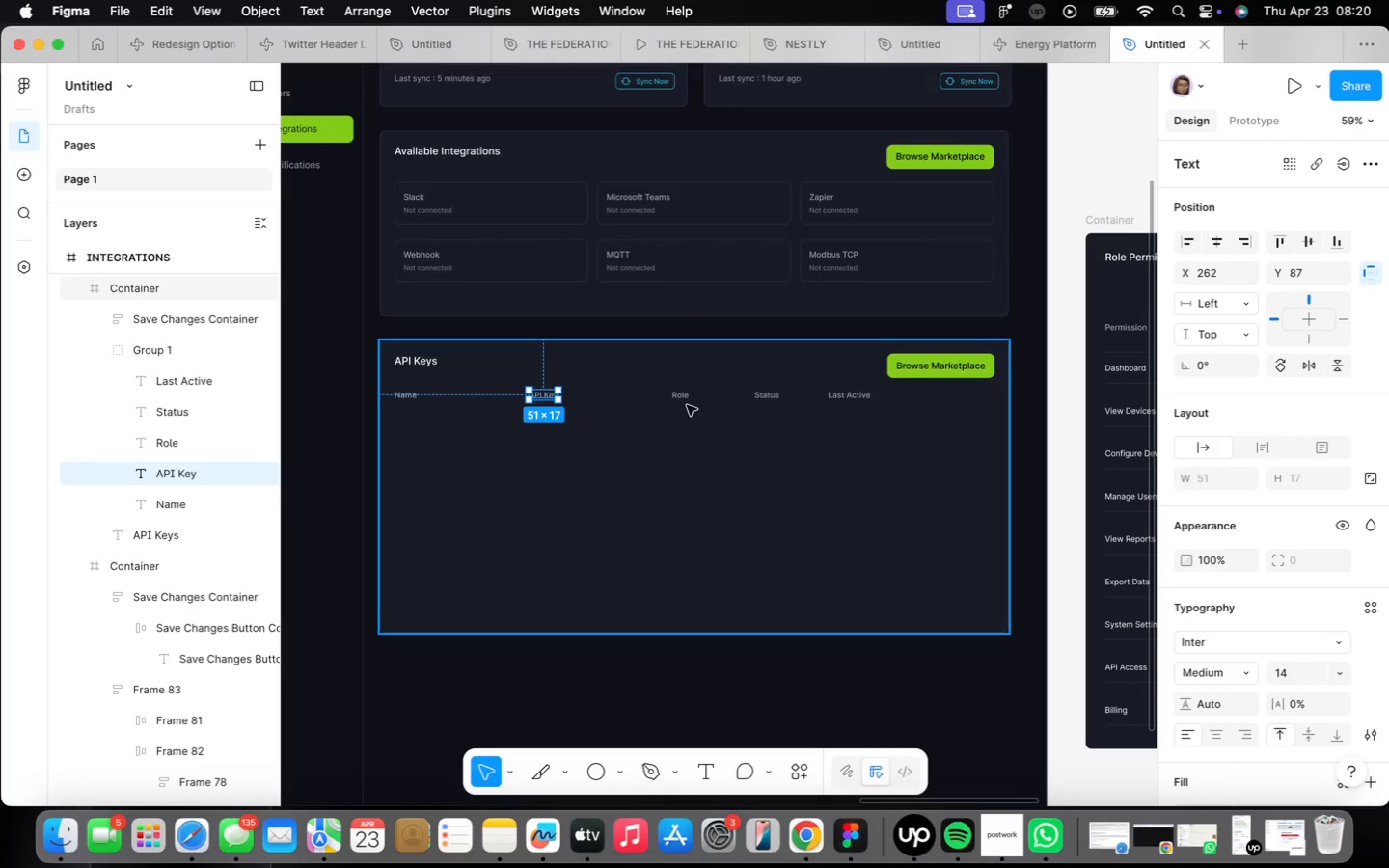 
left_click([684, 396])
 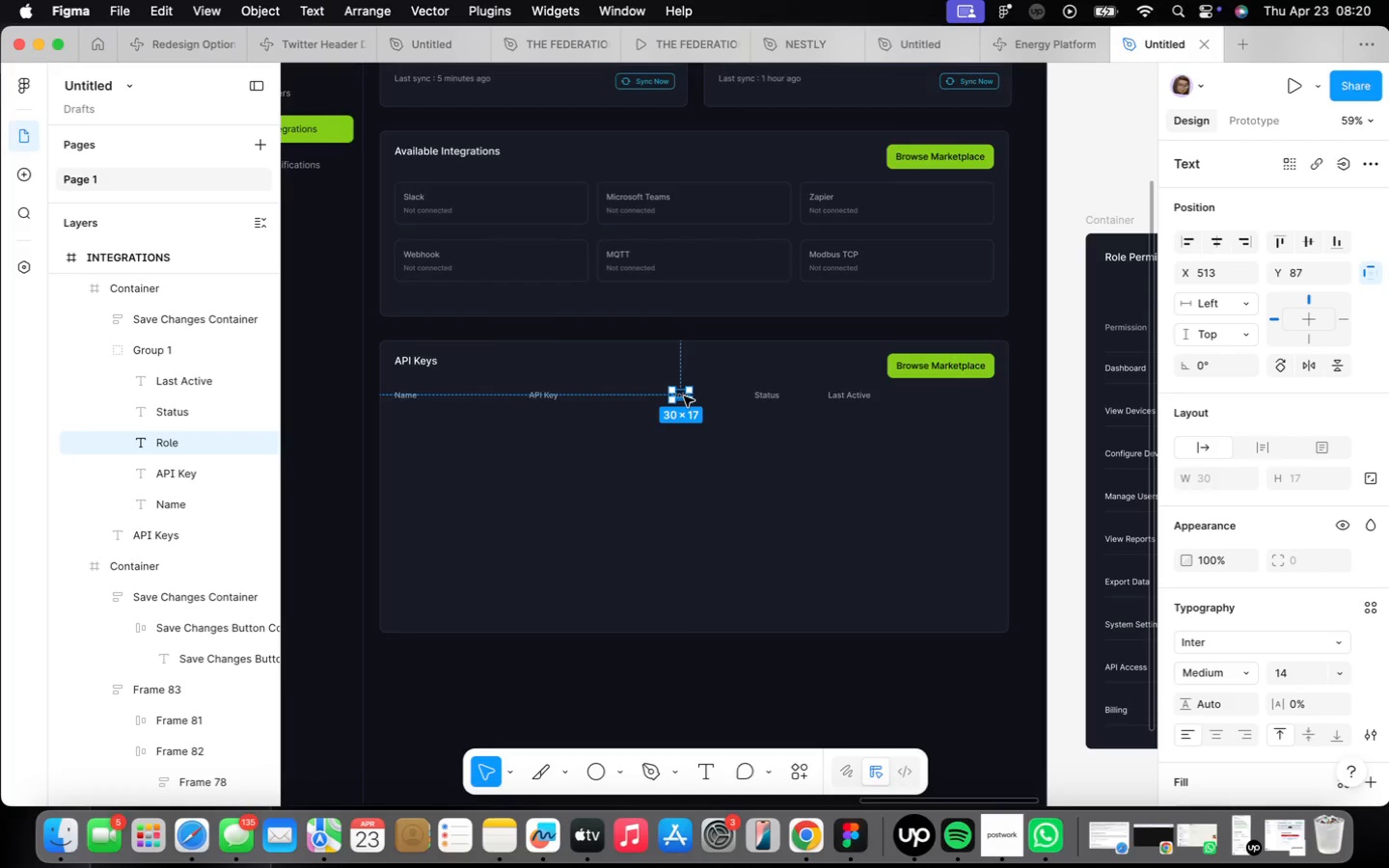 
double_click([684, 396])
 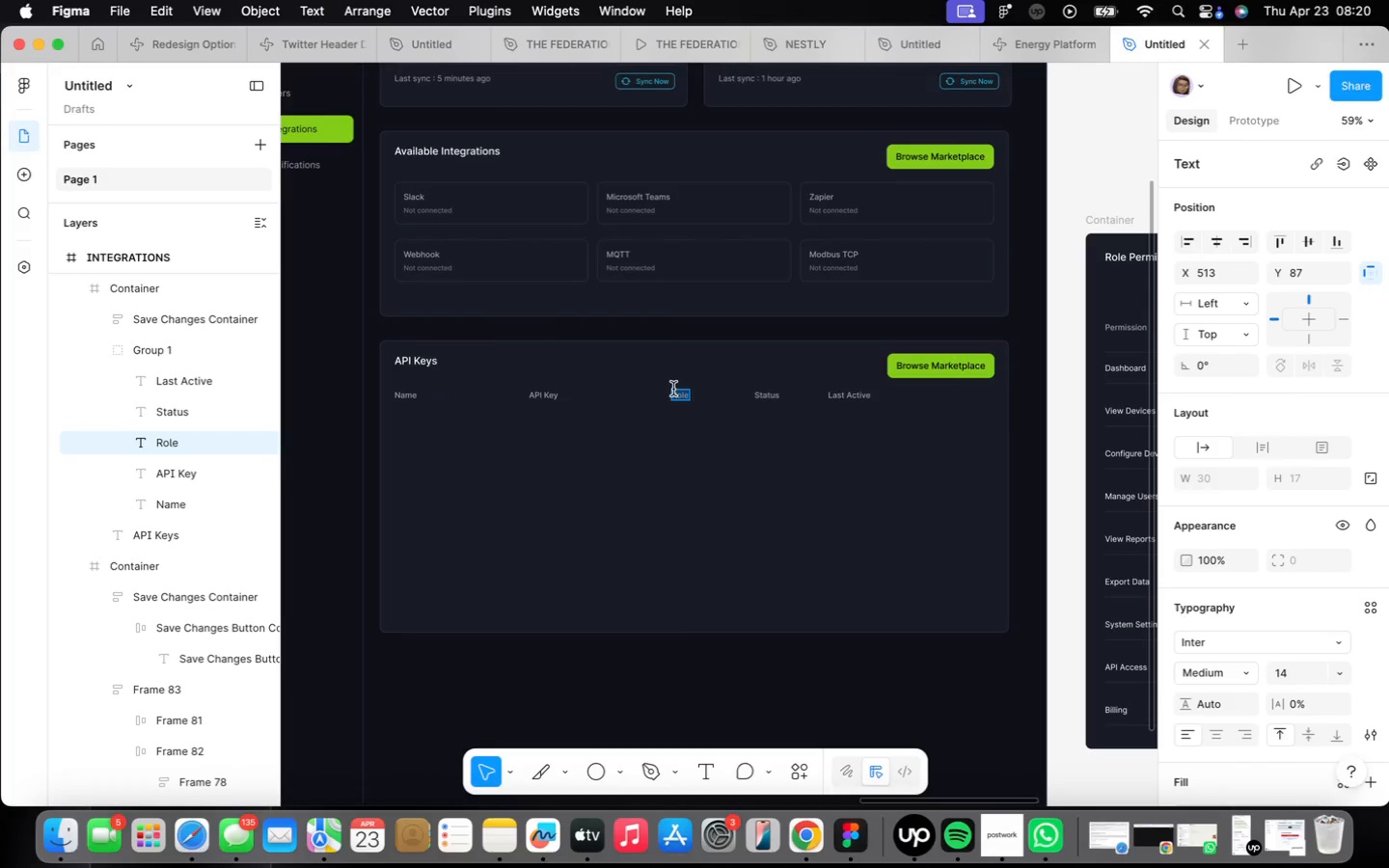 
type(Created)
 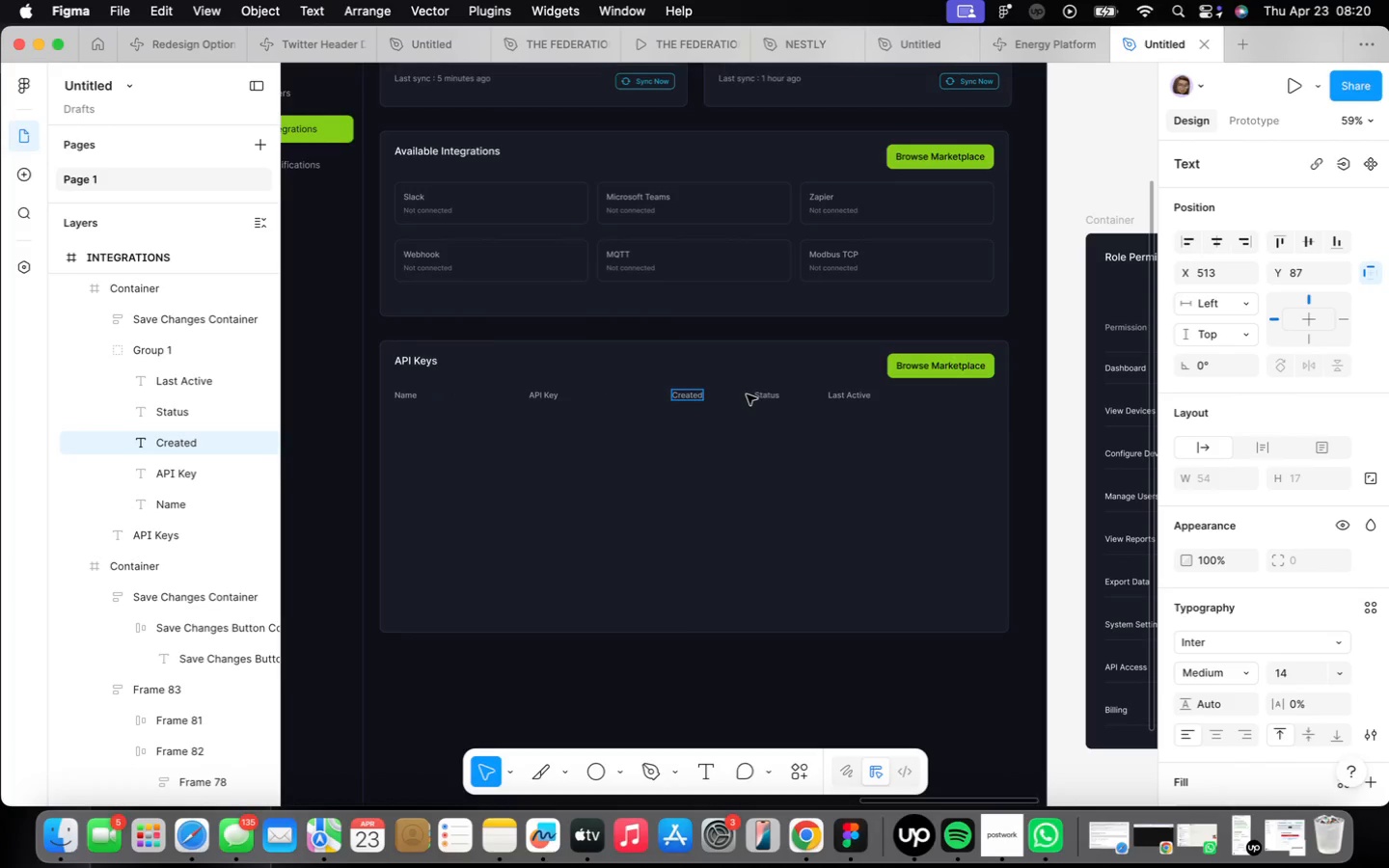 
double_click([758, 396])
 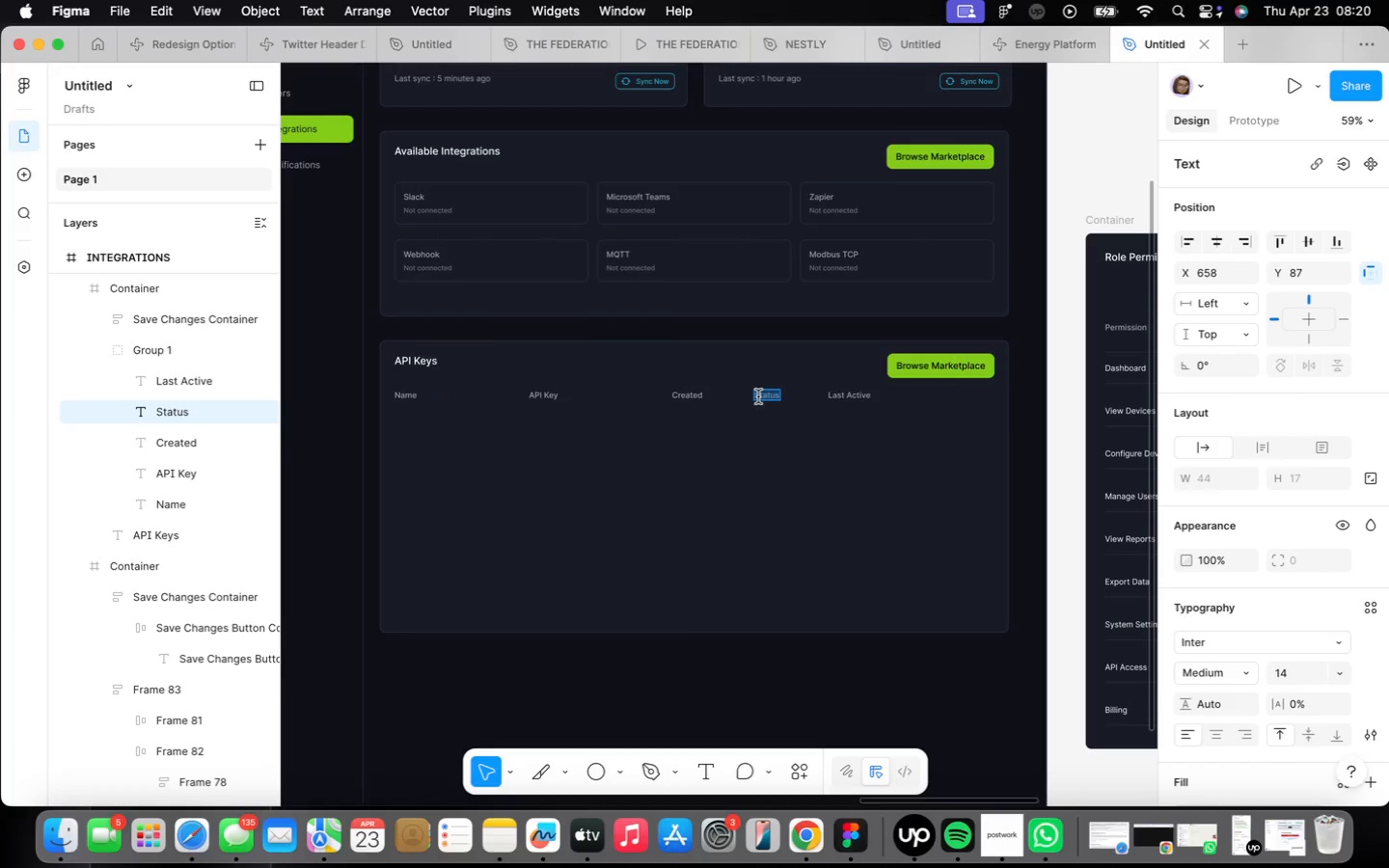 
type(Last Used)
 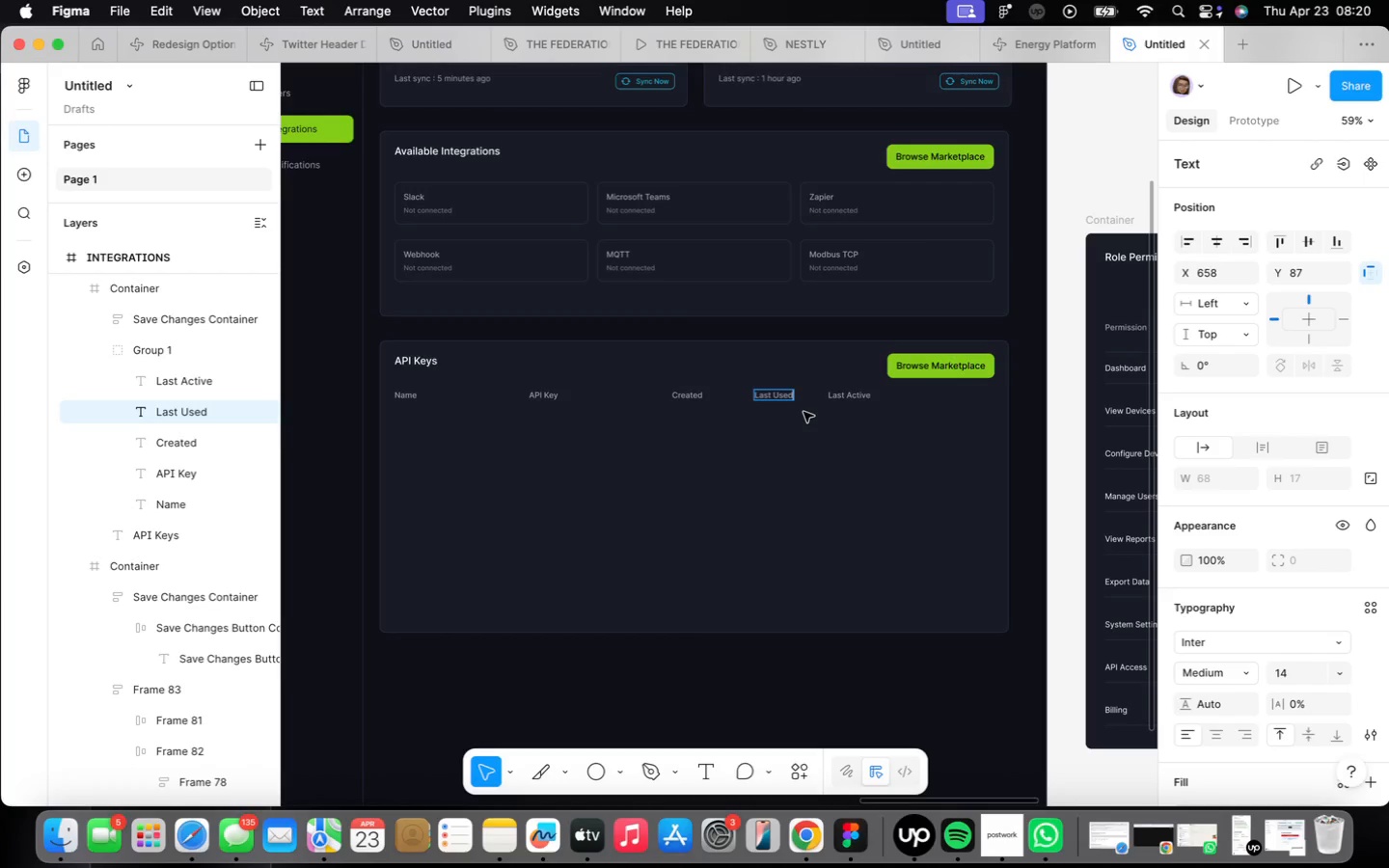 
left_click([847, 415])
 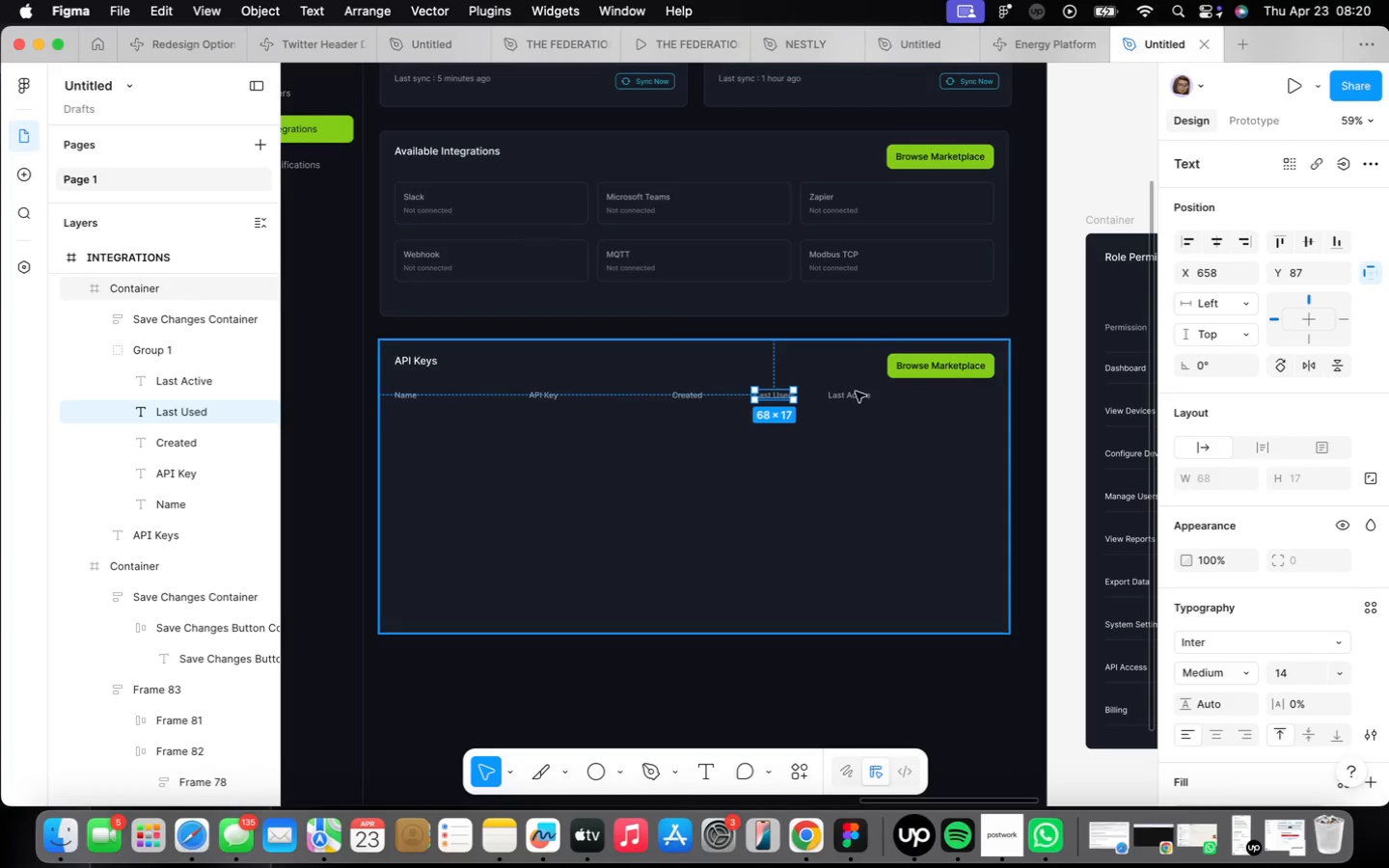 
left_click([858, 397])
 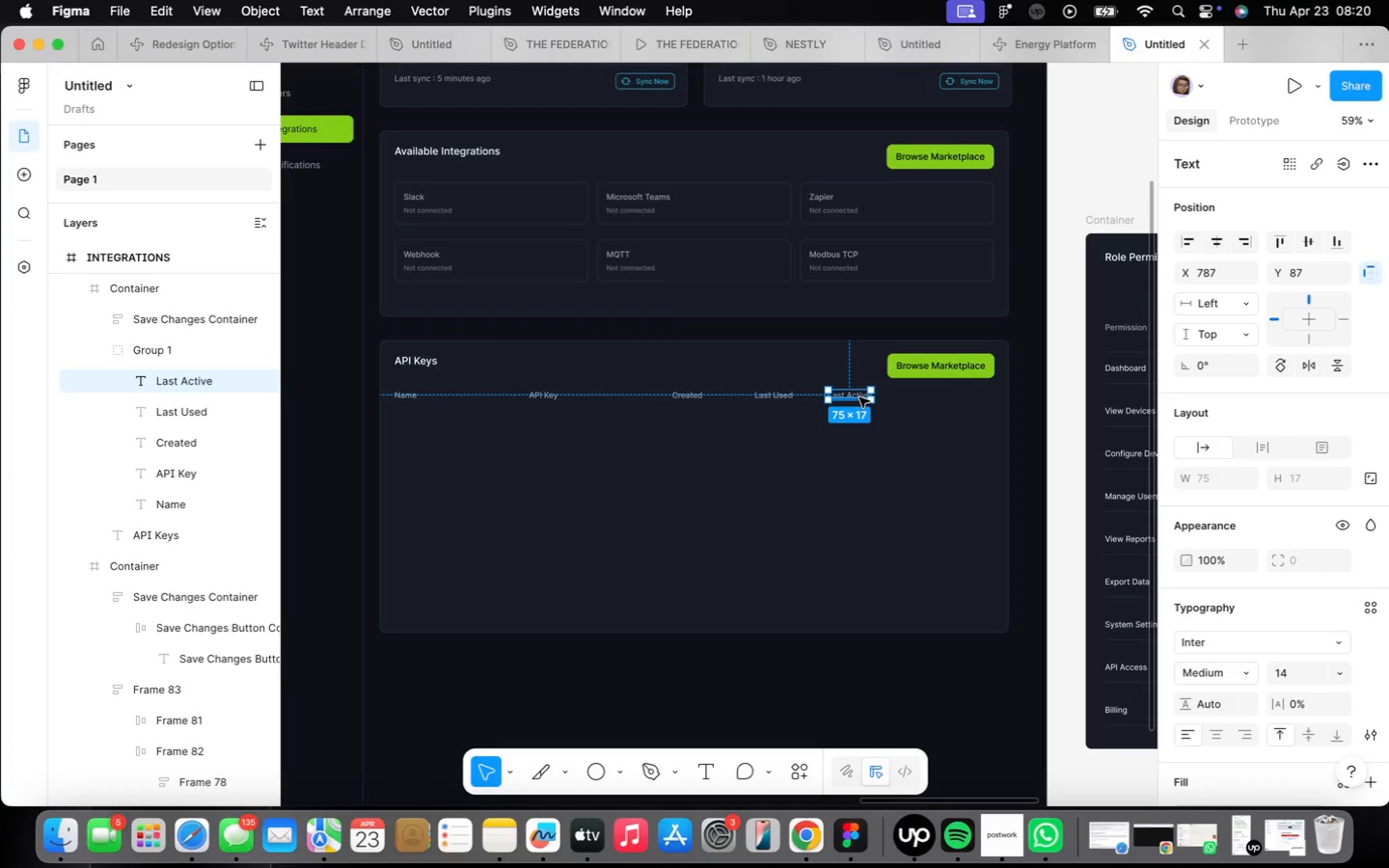 
key(Backspace)
 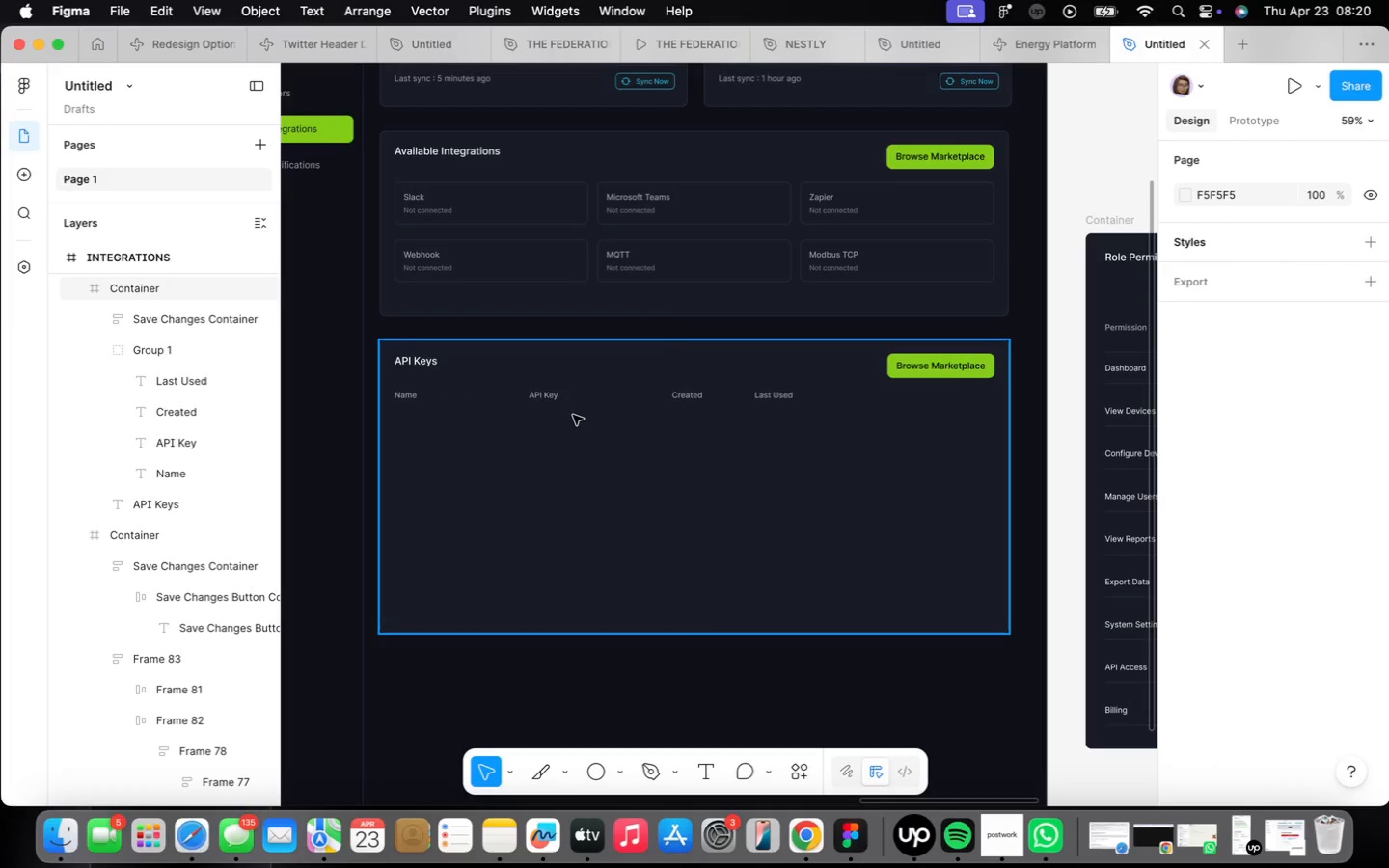 
wait(5.04)
 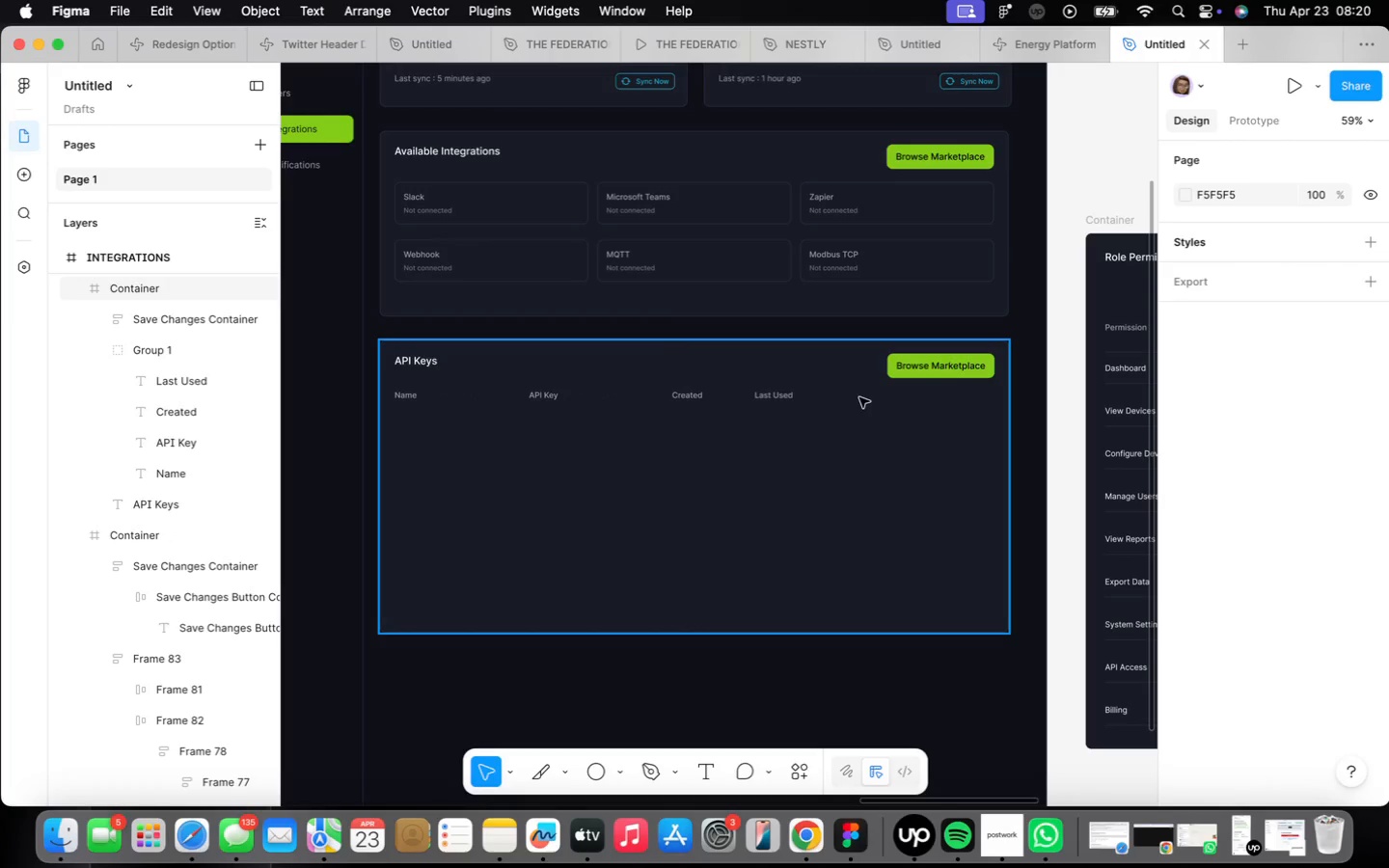 
key(L)
 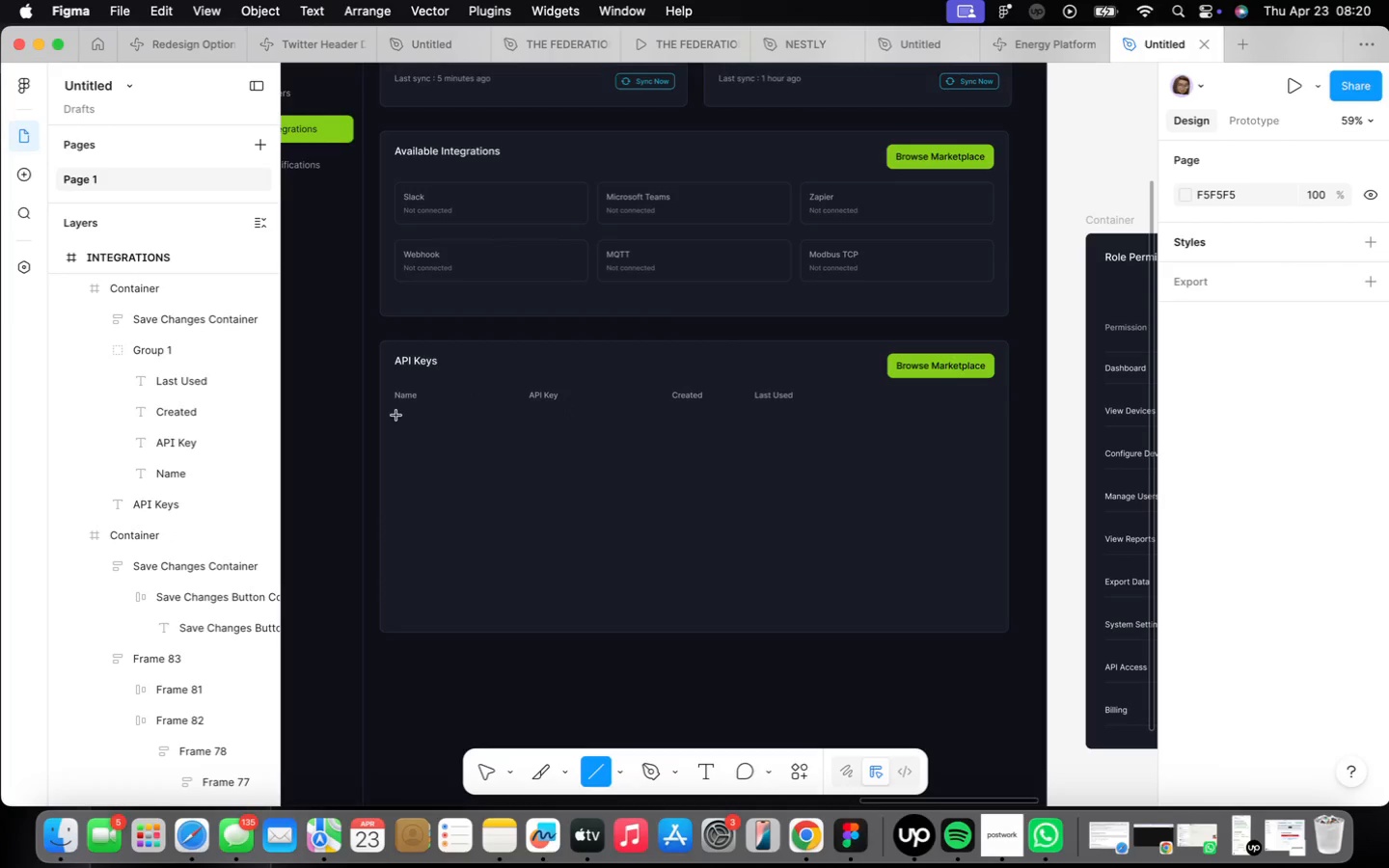 
hold_key(key=ShiftLeft, duration=1.96)
left_click_drag(start_coordinate=[396, 416], to_coordinate=[994, 407])
 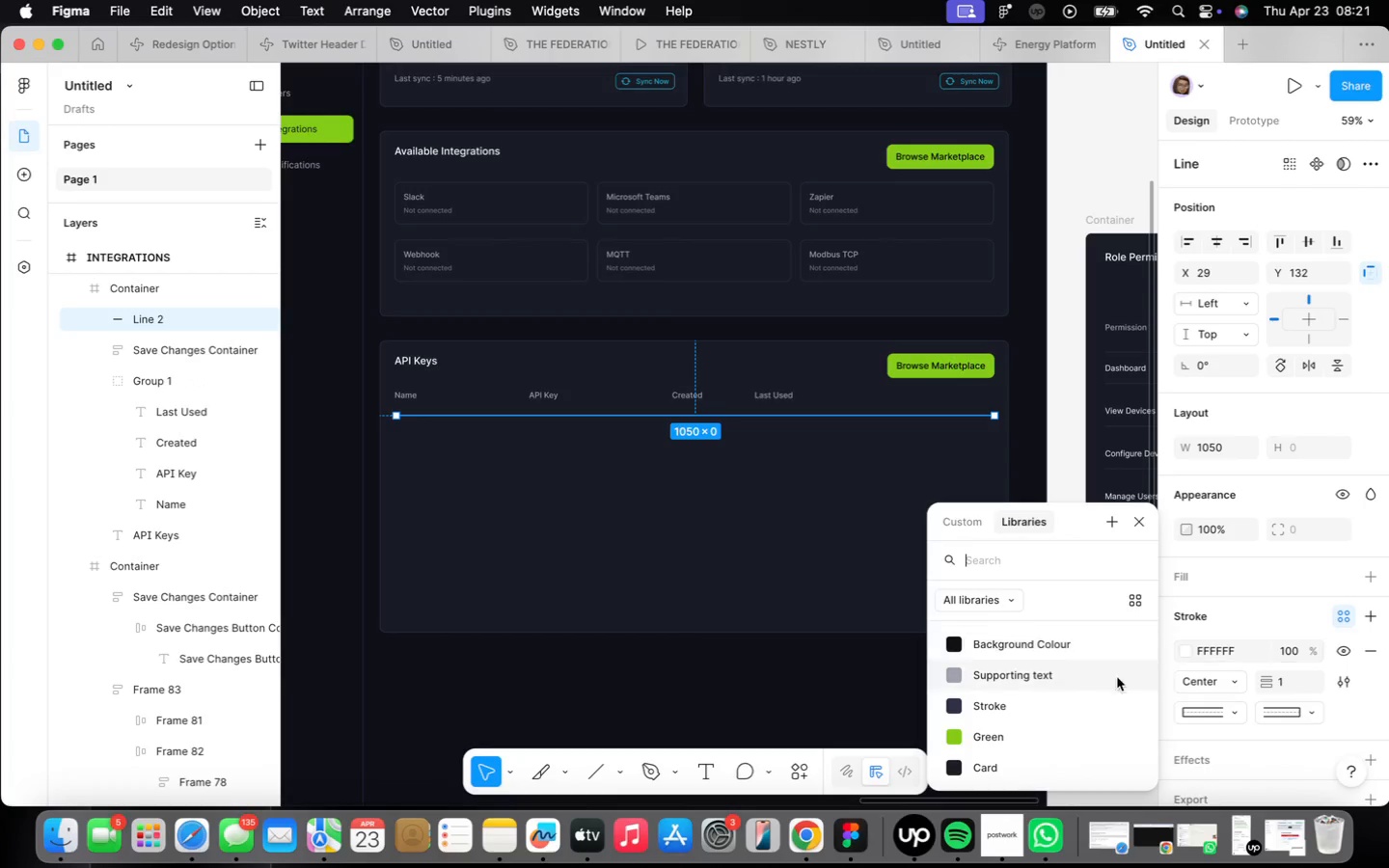 
left_click([988, 698])
 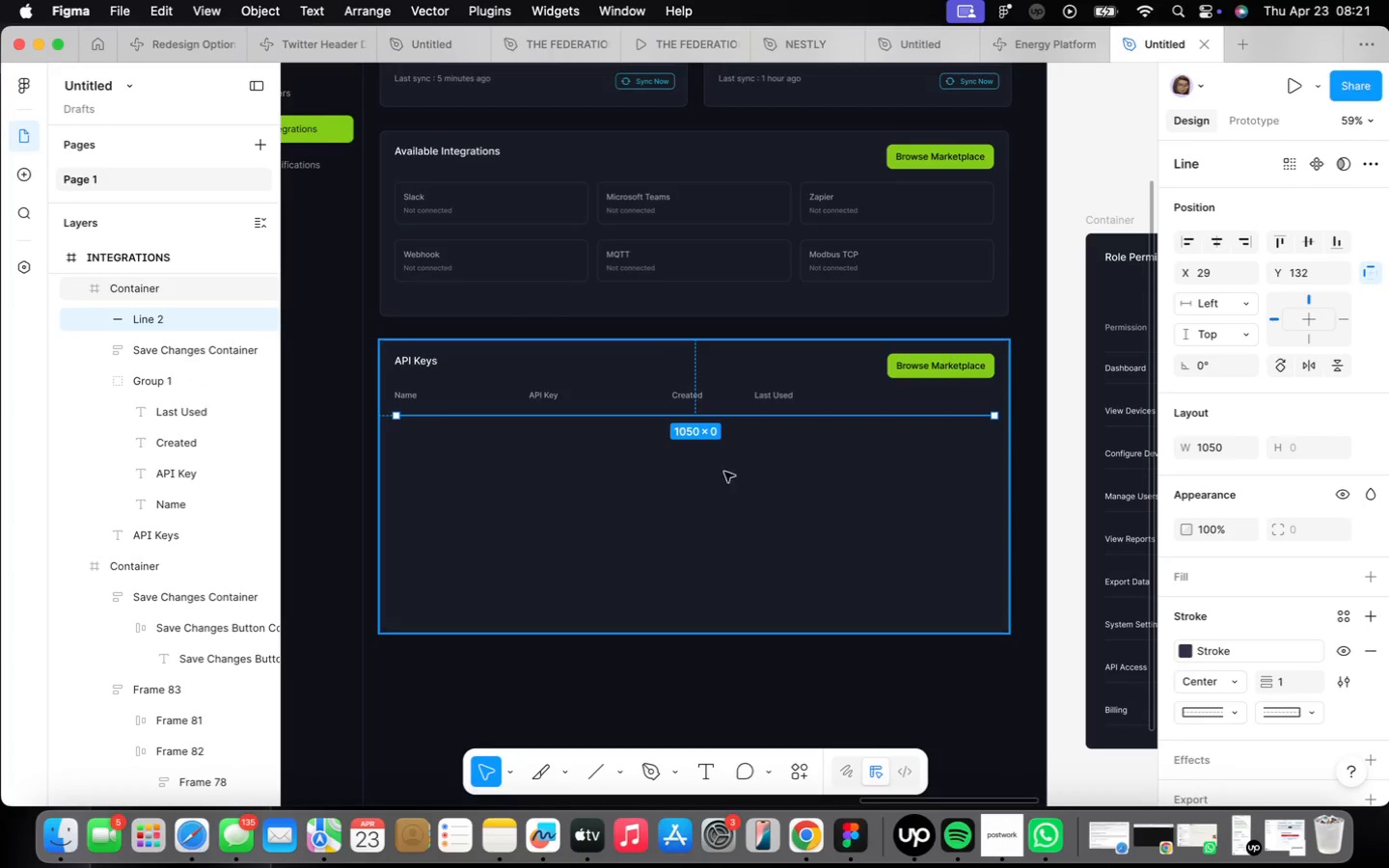 
left_click([663, 409])
 